 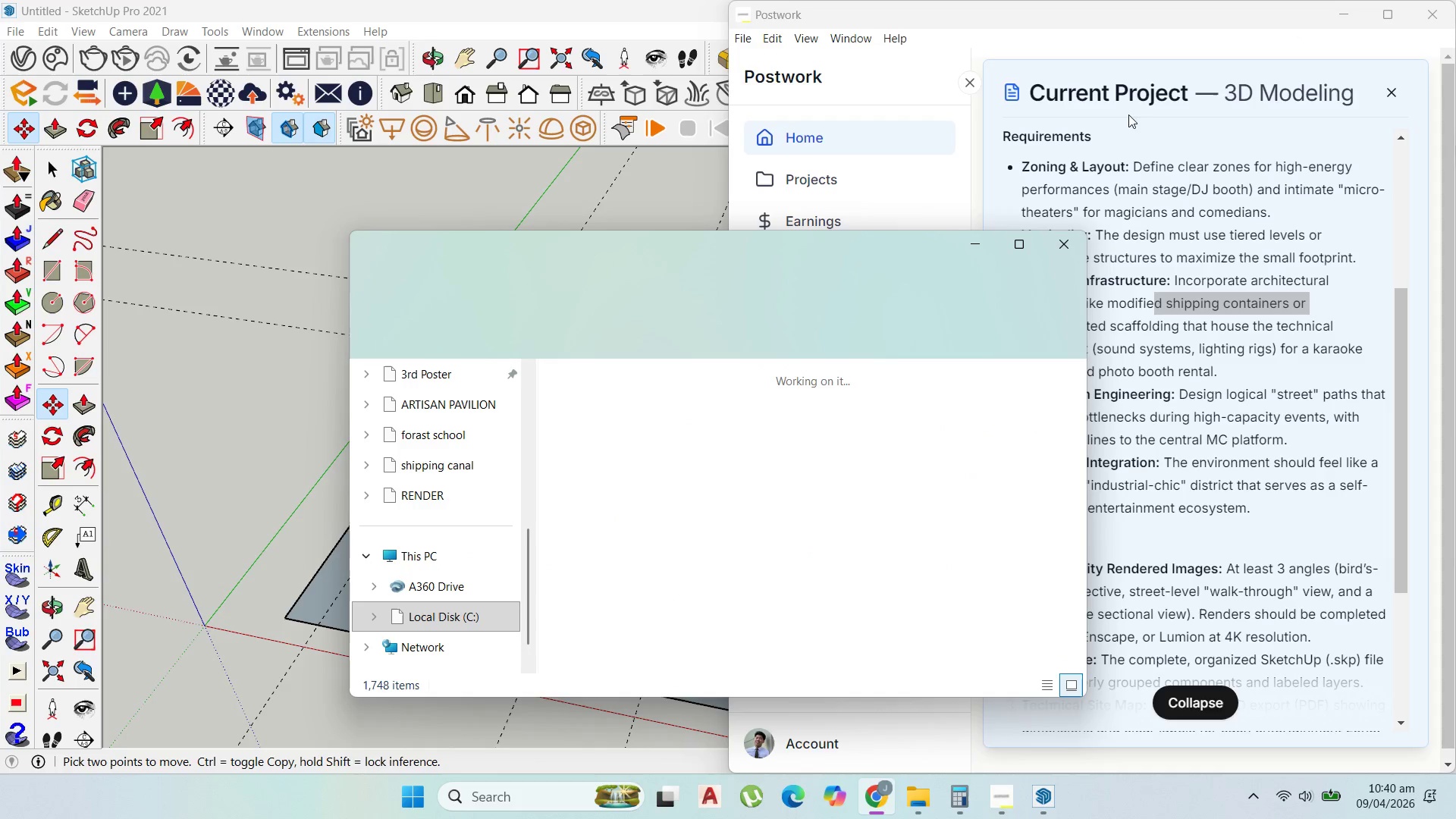 
left_click([1350, 8])
 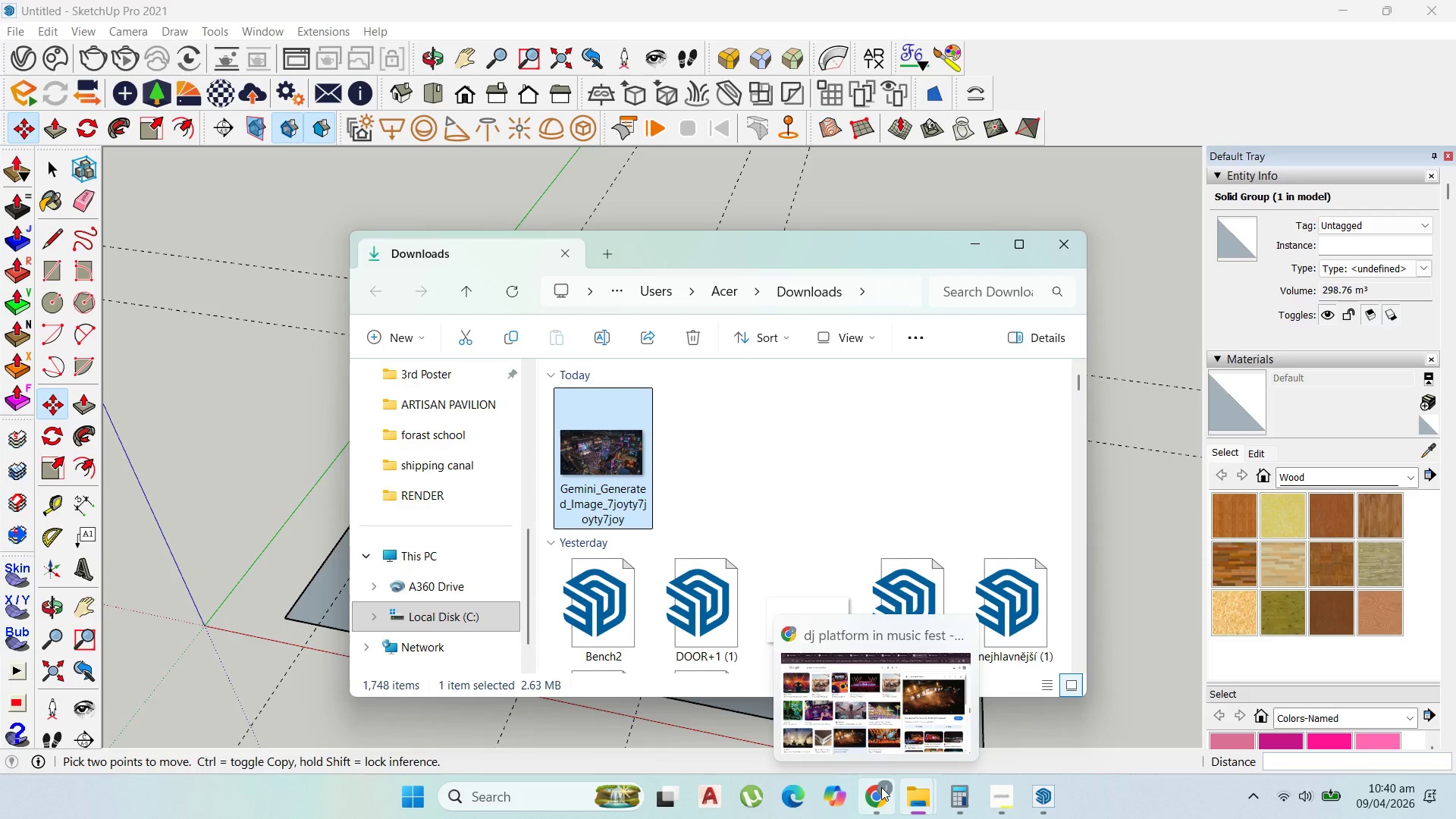 
left_click([942, 730])
 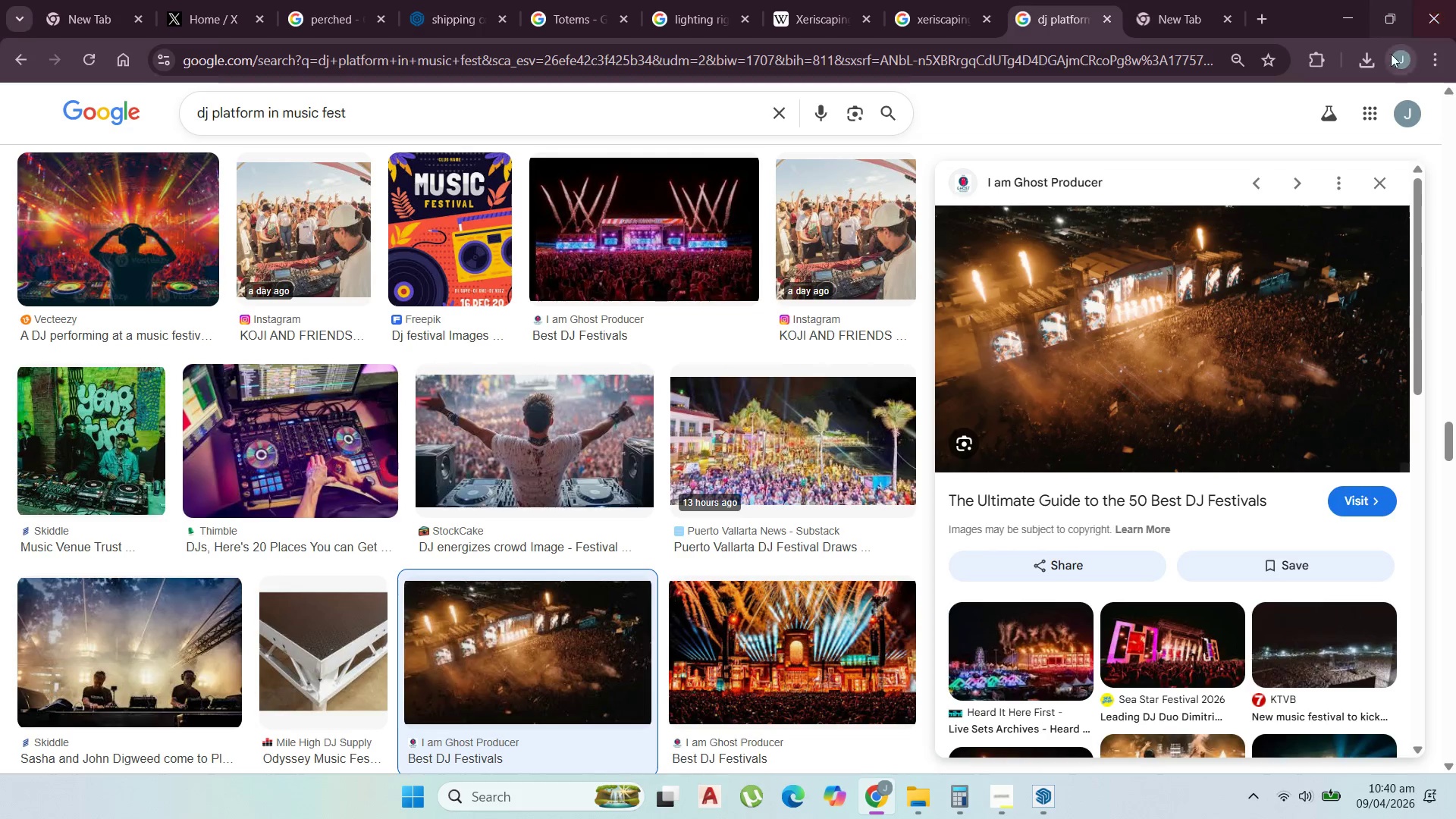 
left_click([1364, 67])
 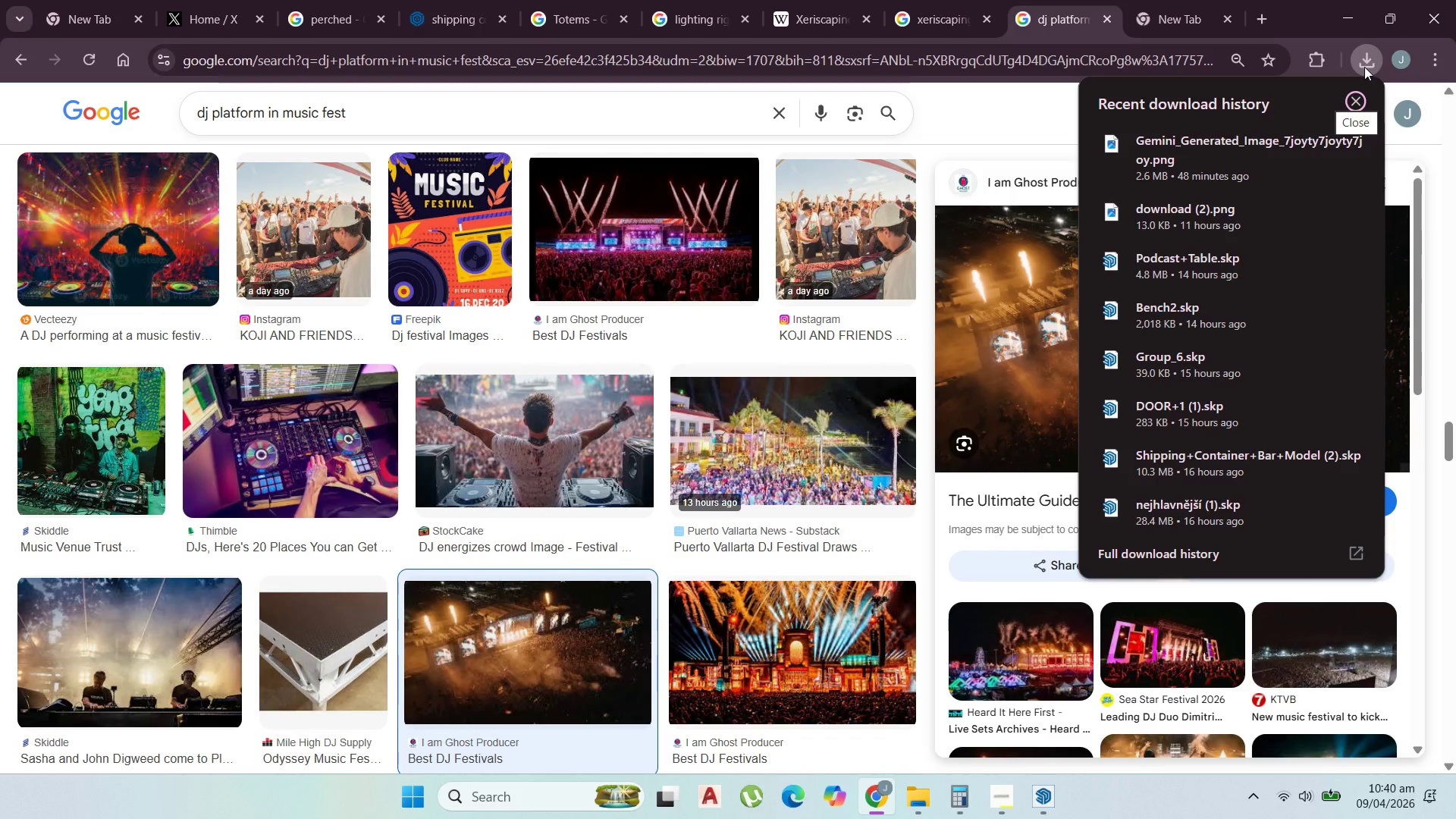 
left_click([1364, 67])
 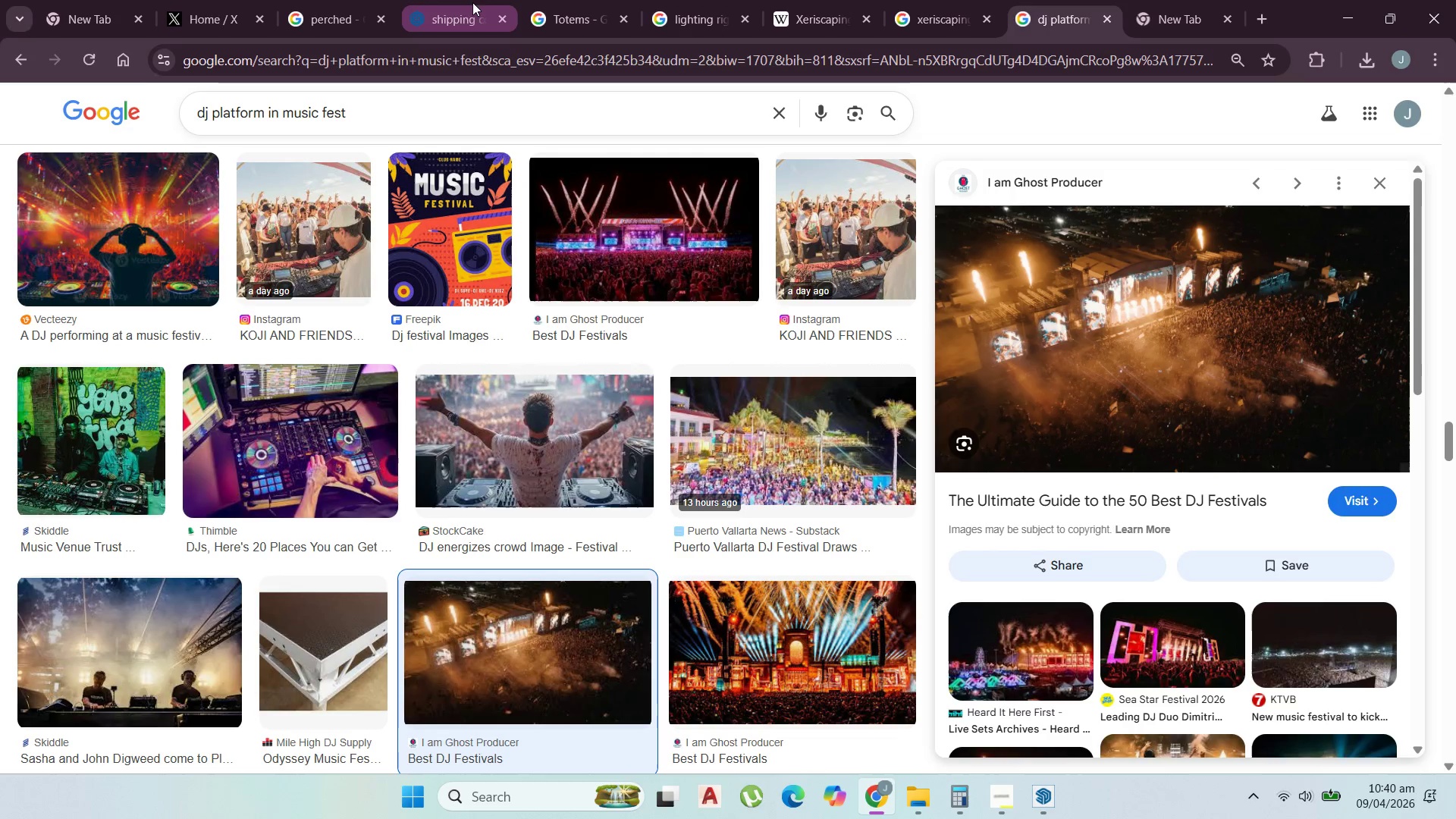 
left_click([469, 2])
 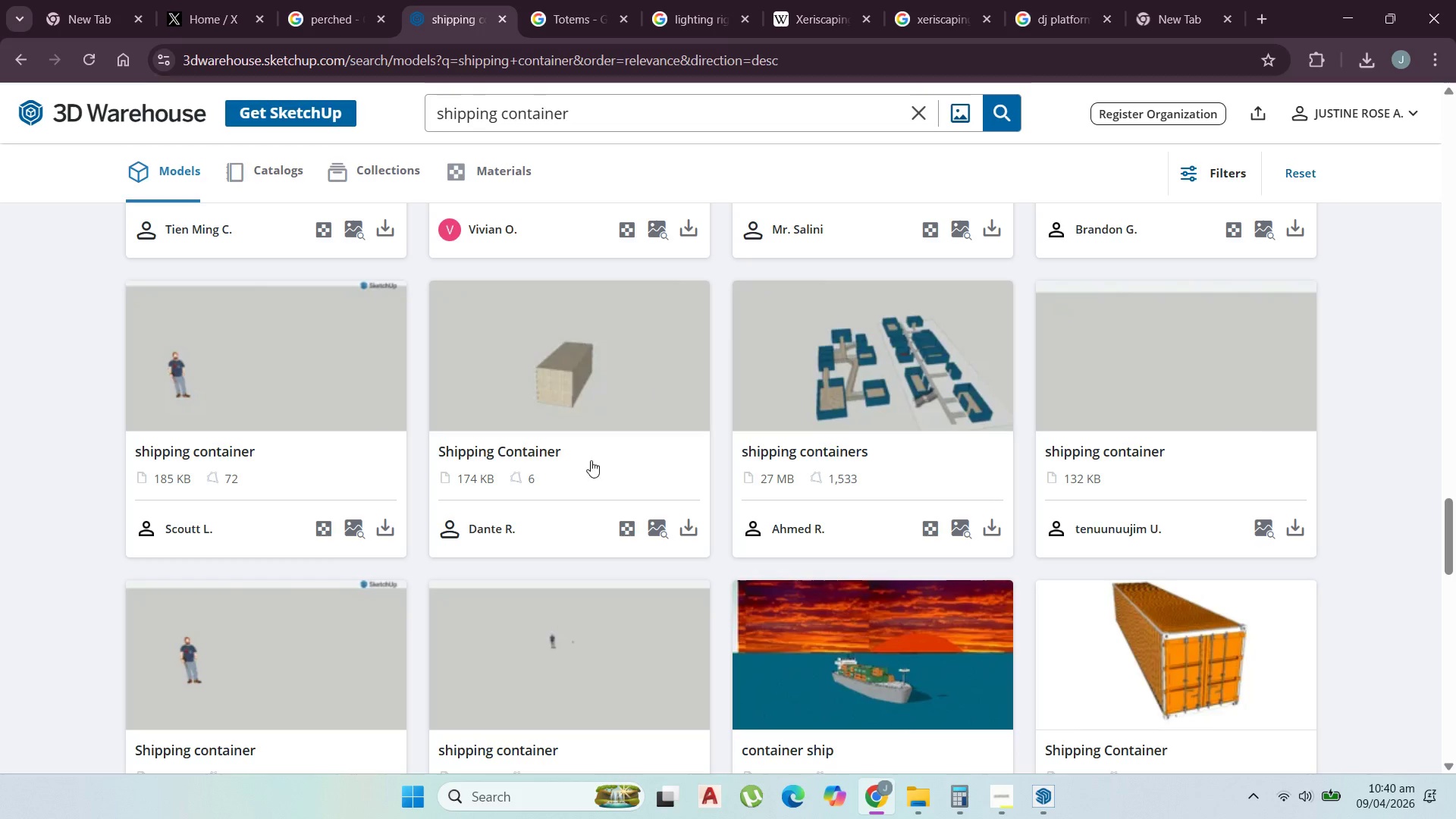 
scroll: coordinate [537, 491], scroll_direction: down, amount: 13.0
 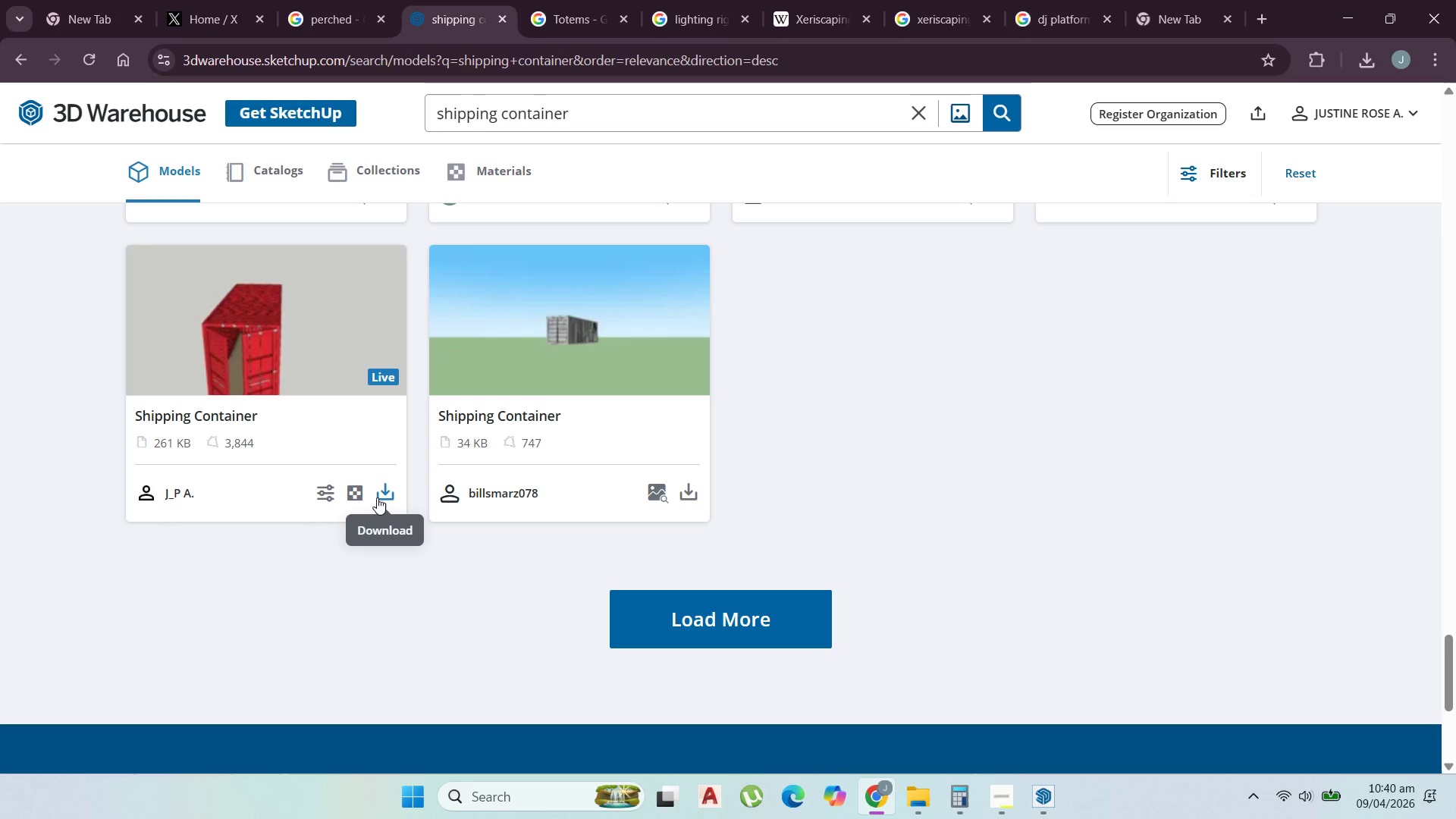 
scroll: coordinate [388, 512], scroll_direction: up, amount: 26.0
 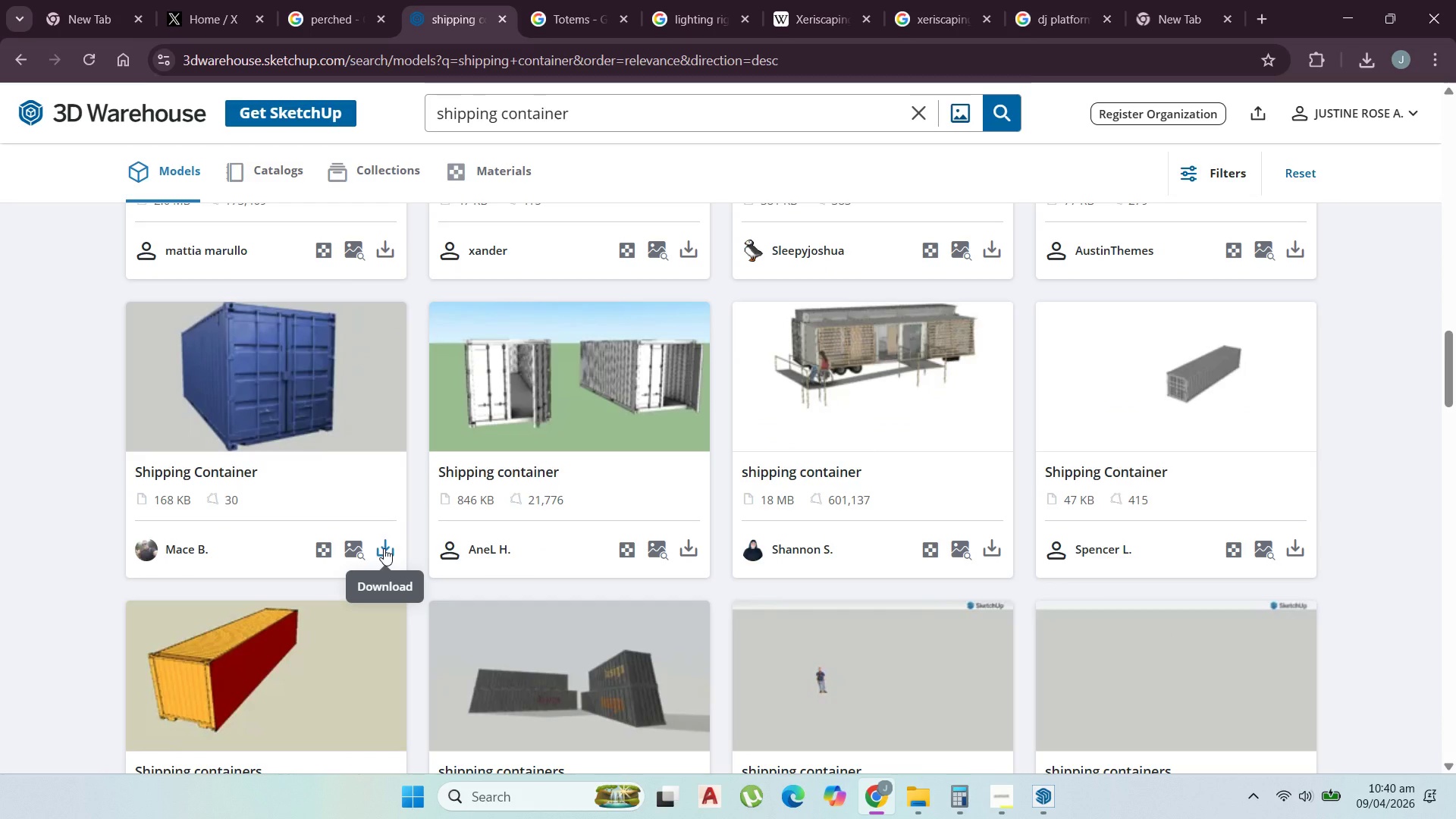 
left_click([384, 548])
 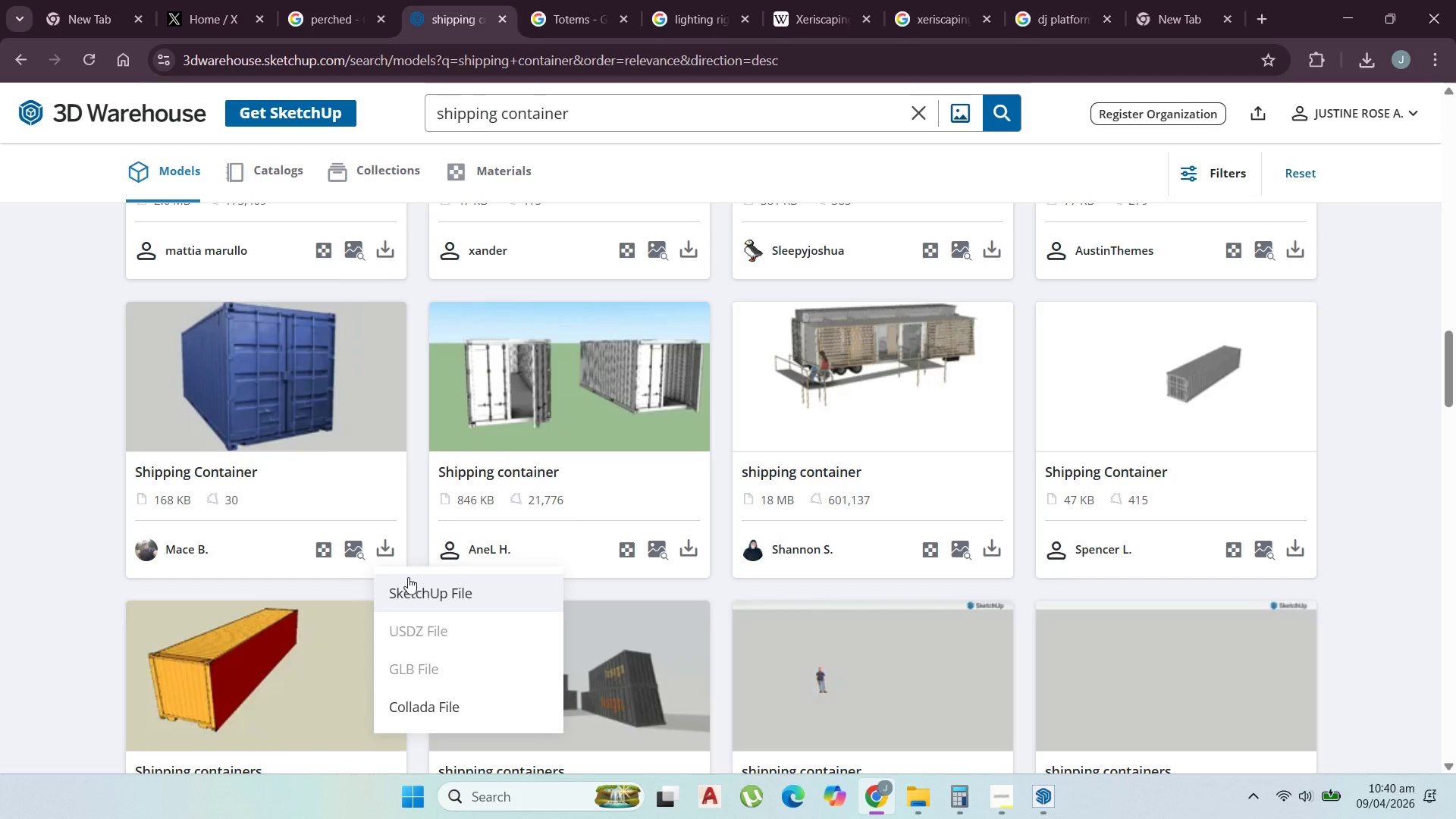 
left_click([408, 577])
 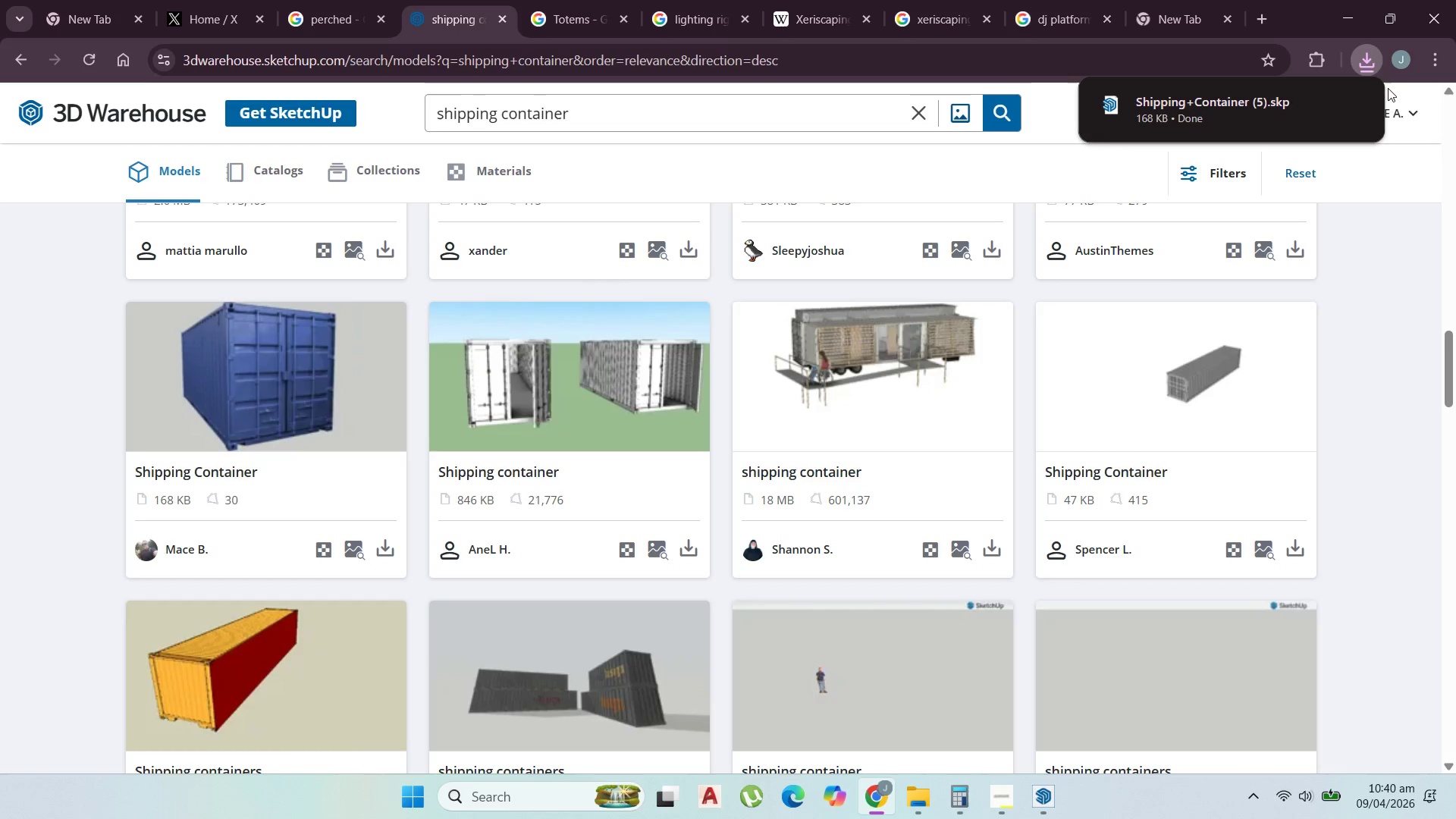 
left_click([1312, 105])
 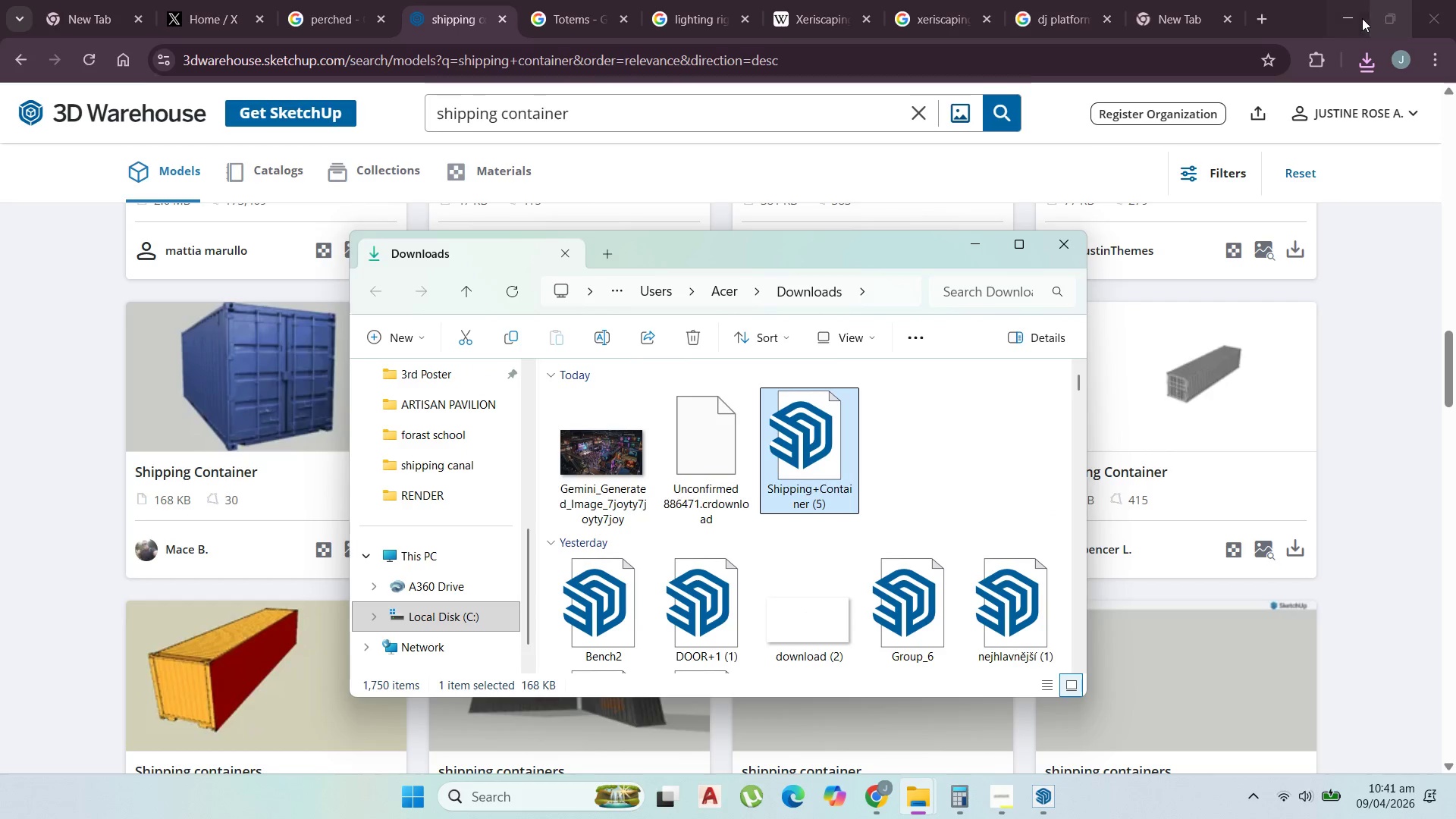 
left_click([1353, 16])
 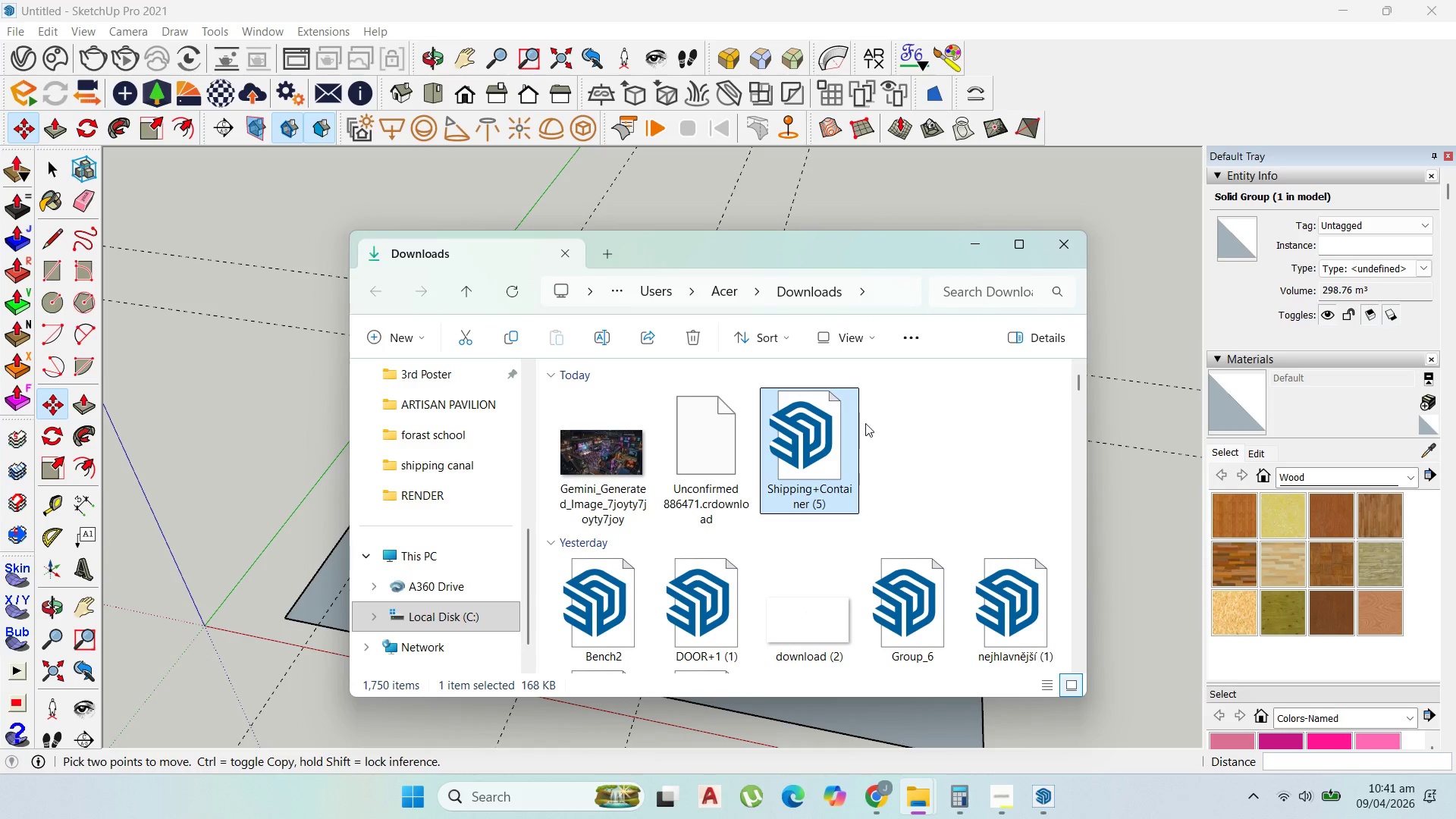 
left_click_drag(start_coordinate=[824, 445], to_coordinate=[860, 711])
 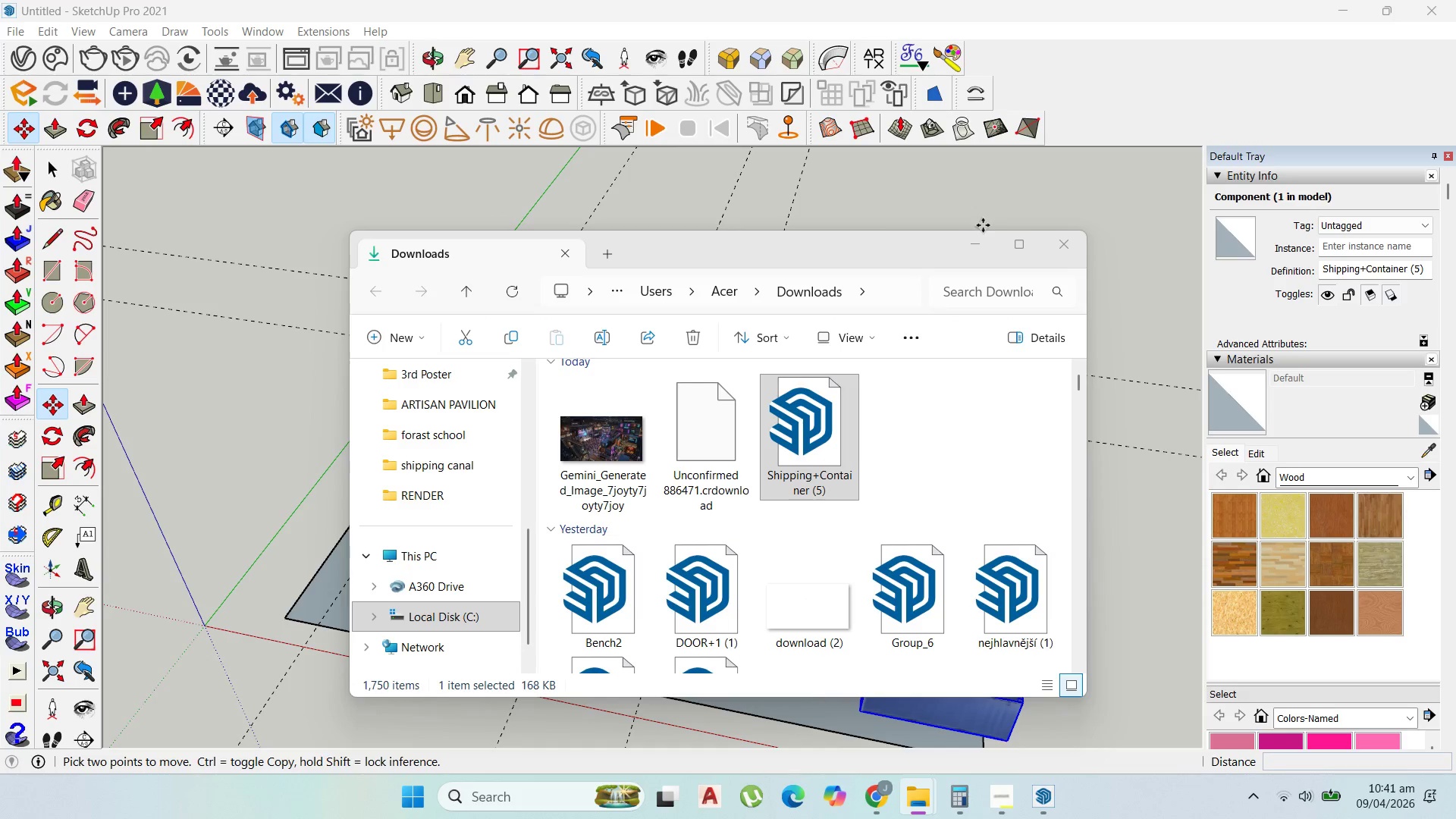 
left_click([971, 255])
 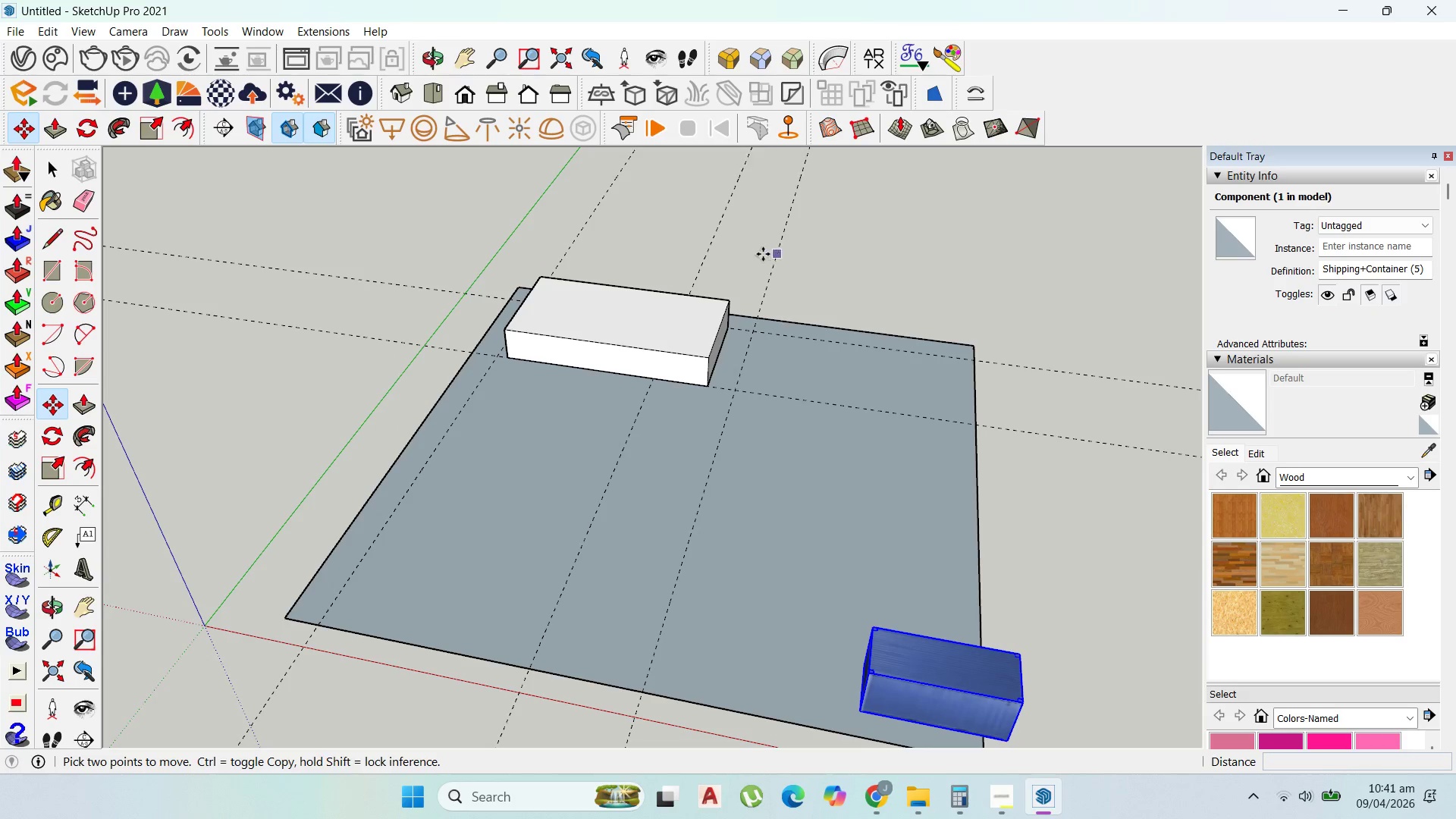 
scroll: coordinate [951, 609], scroll_direction: up, amount: 11.0
 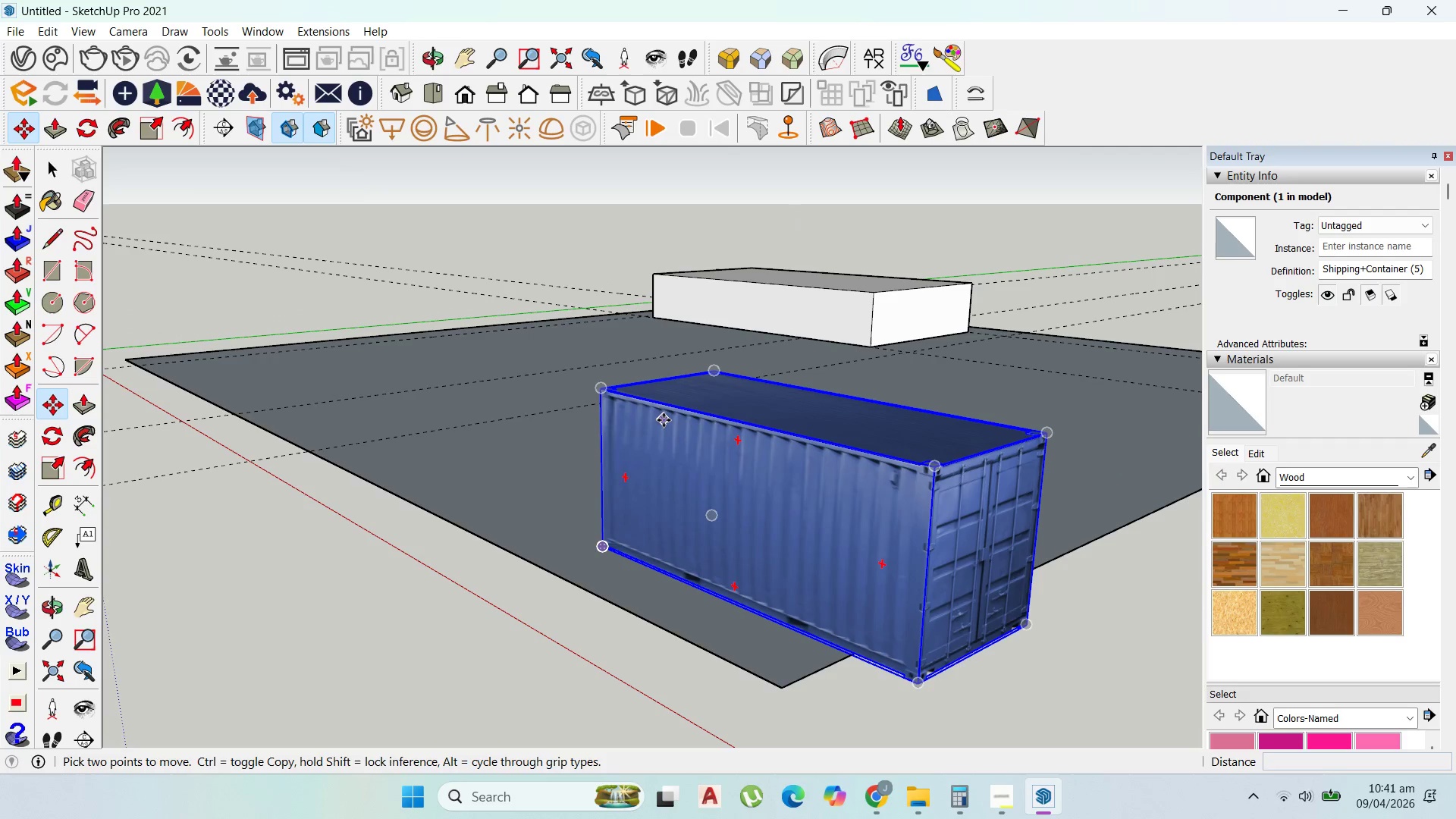 
key(Delete)
 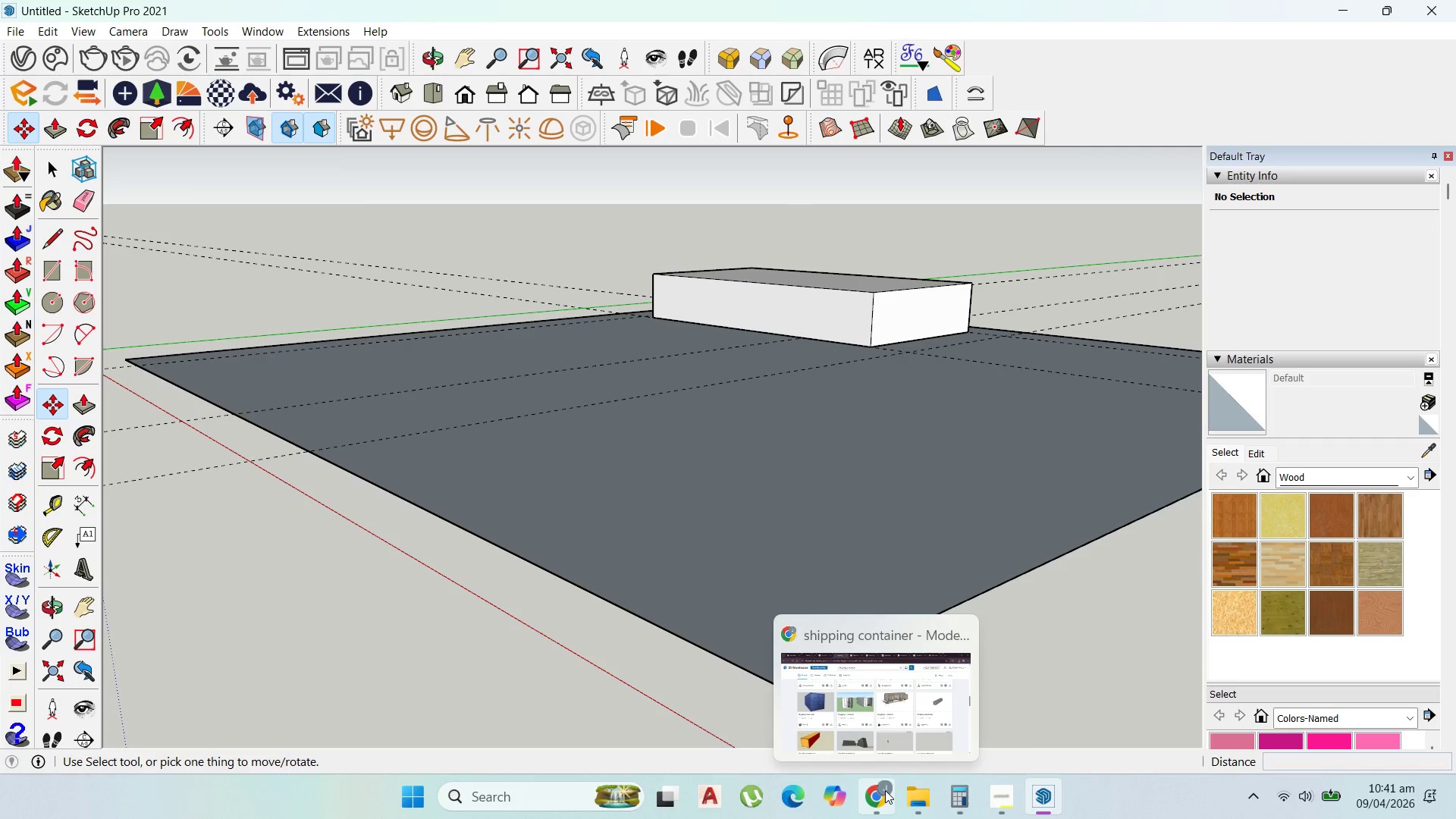 
left_click([903, 720])
 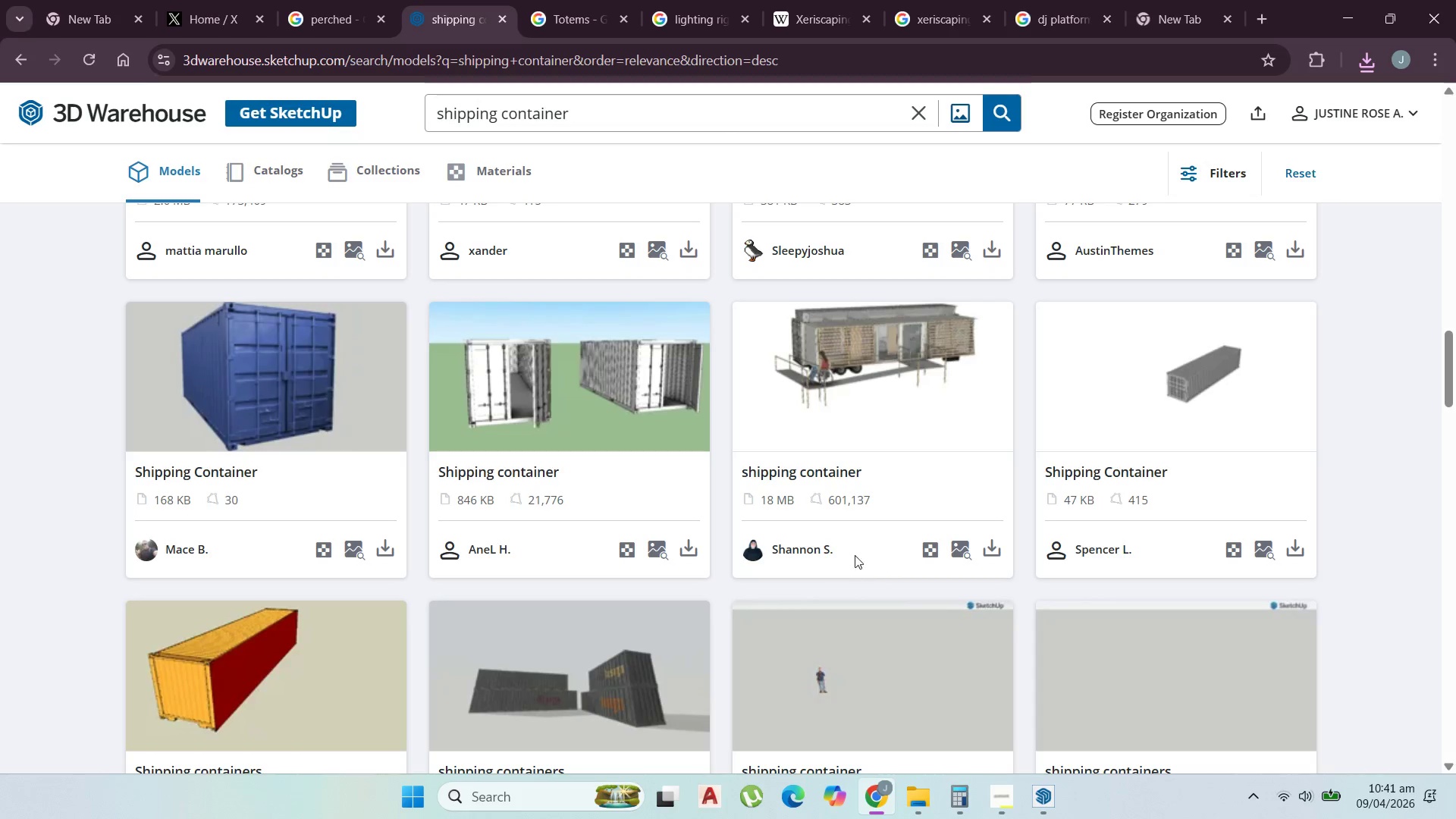 
scroll: coordinate [735, 545], scroll_direction: down, amount: 28.0
 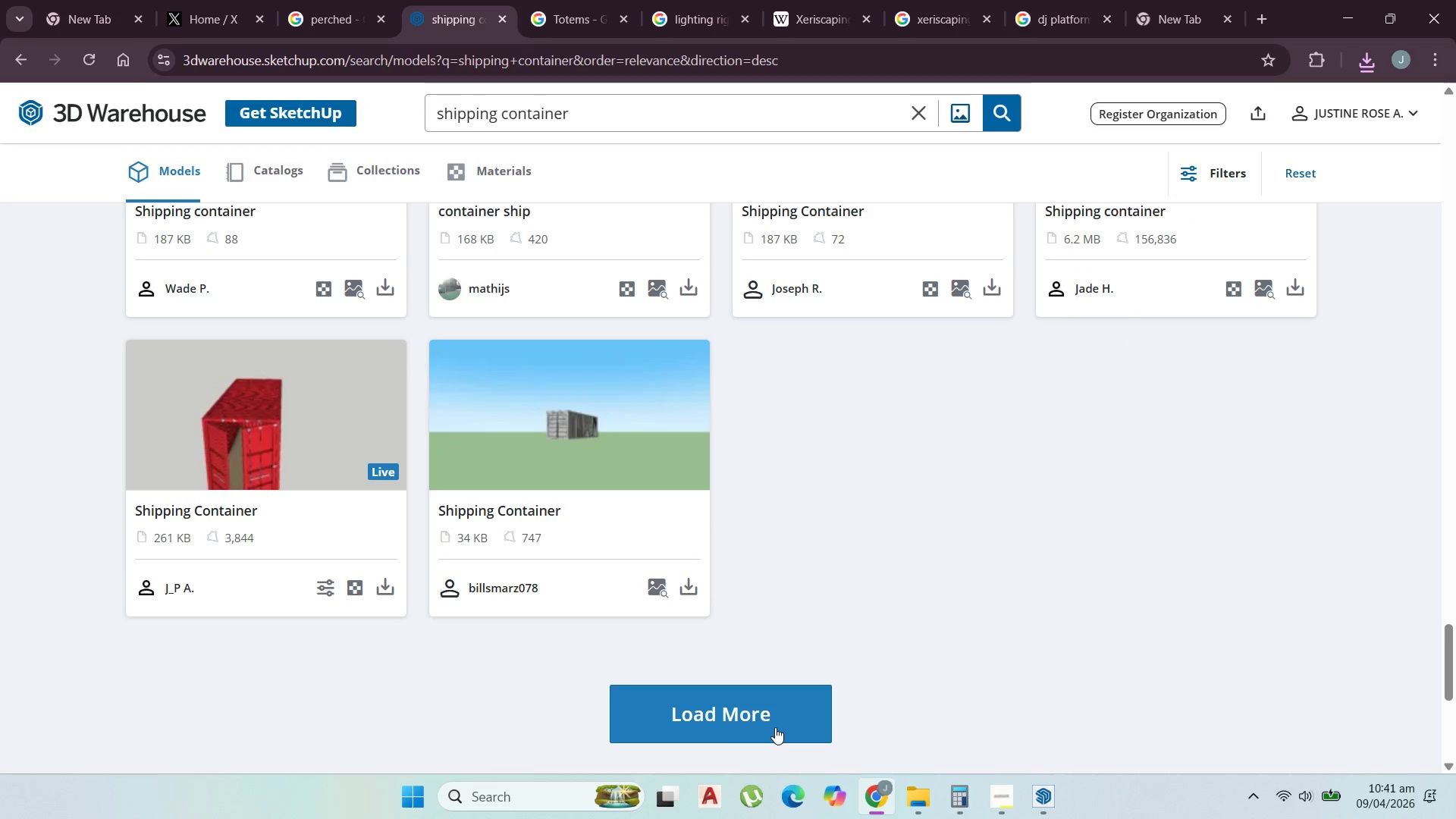 
left_click([775, 721])
 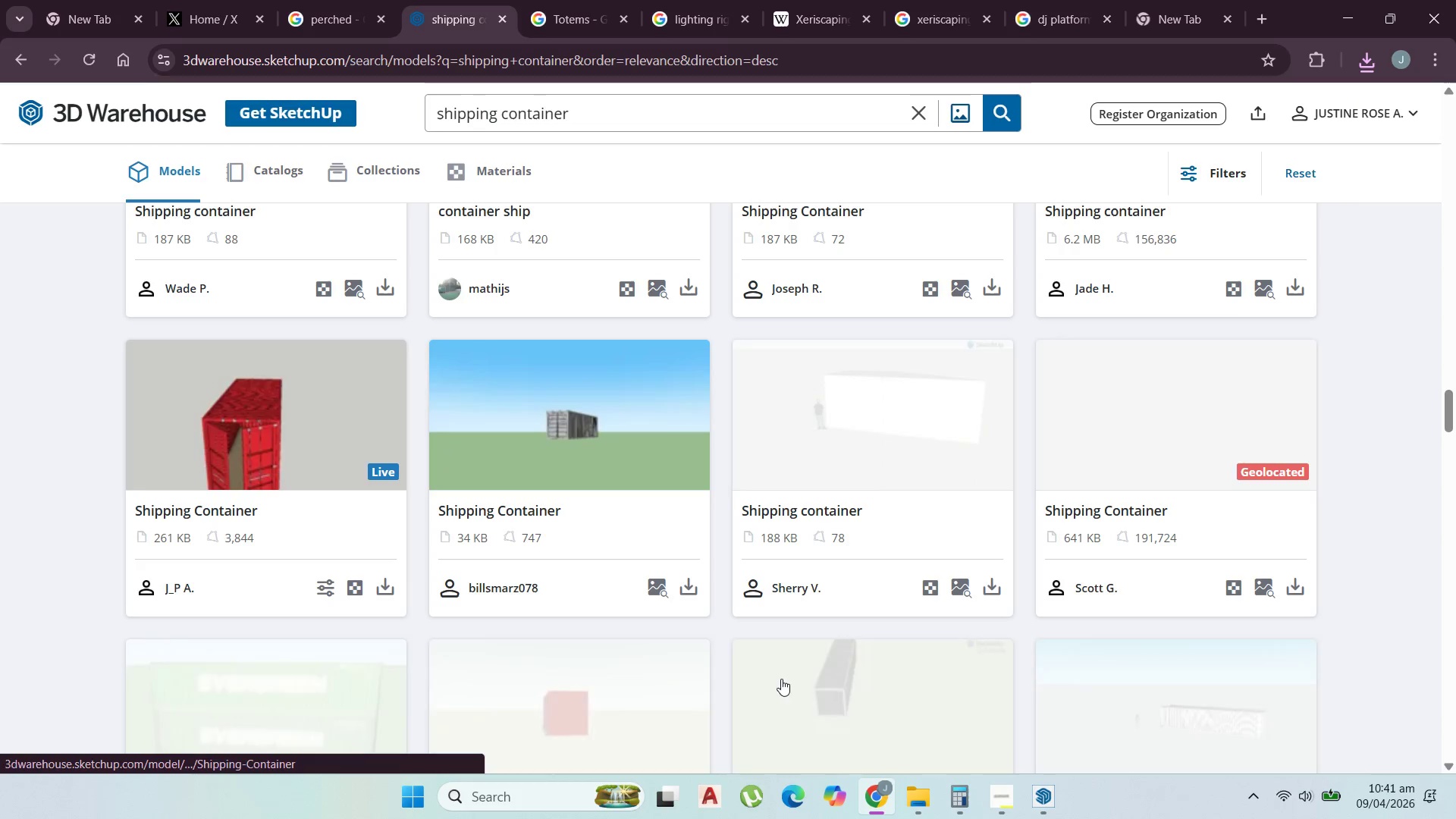 
scroll: coordinate [677, 587], scroll_direction: down, amount: 11.0
 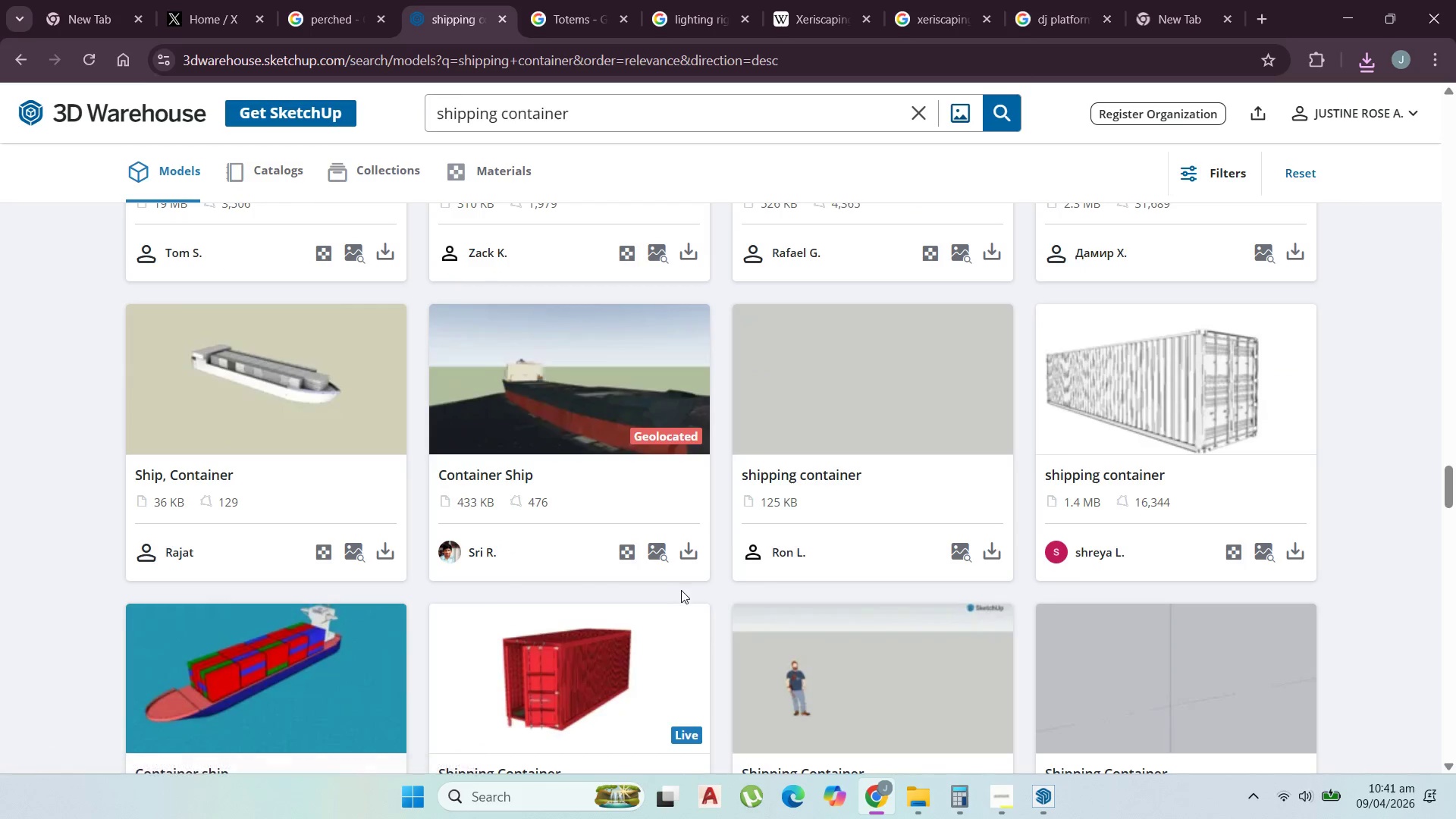 
scroll: coordinate [696, 604], scroll_direction: down, amount: 16.0
 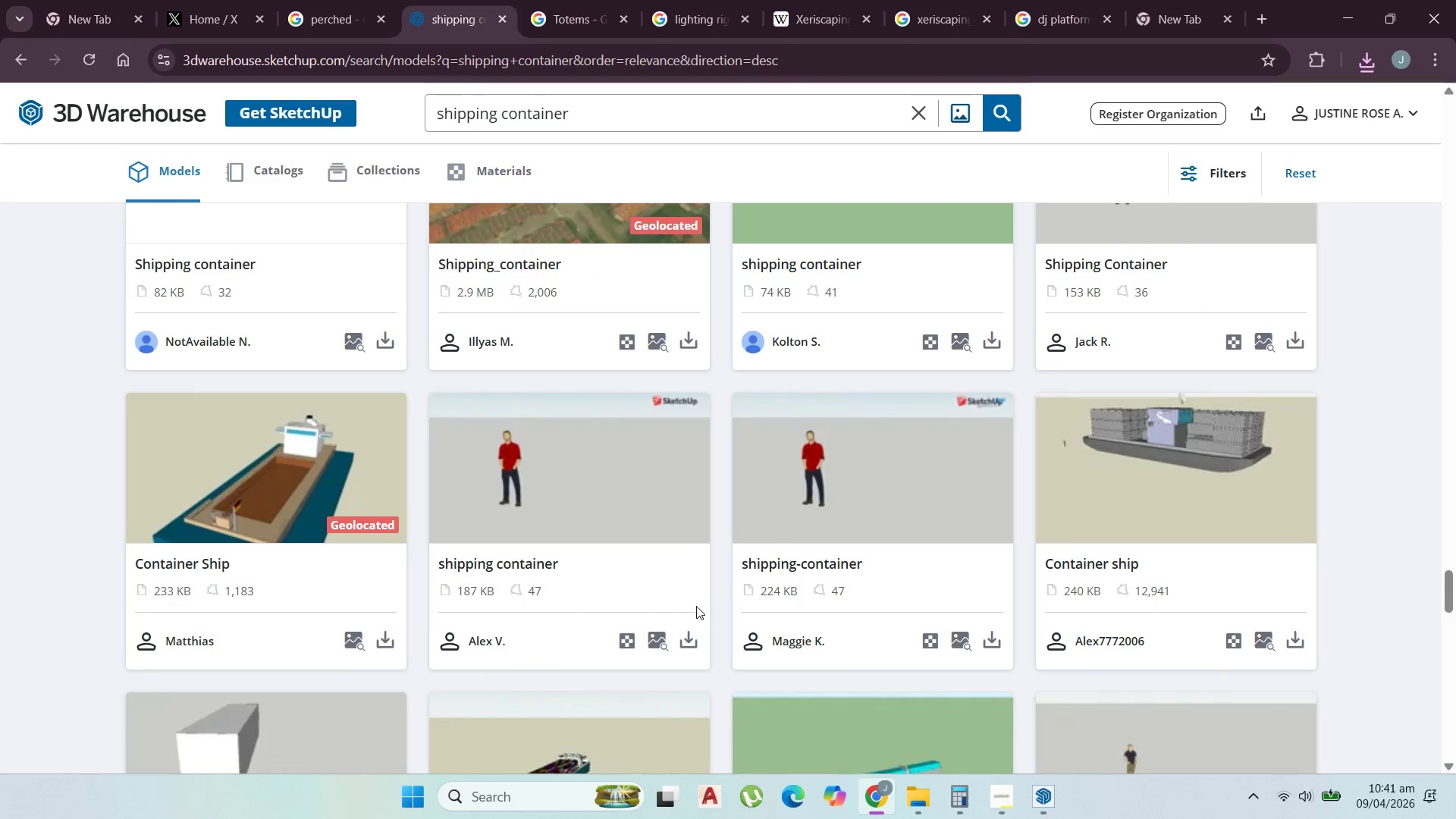 
scroll: coordinate [698, 614], scroll_direction: down, amount: 18.0
 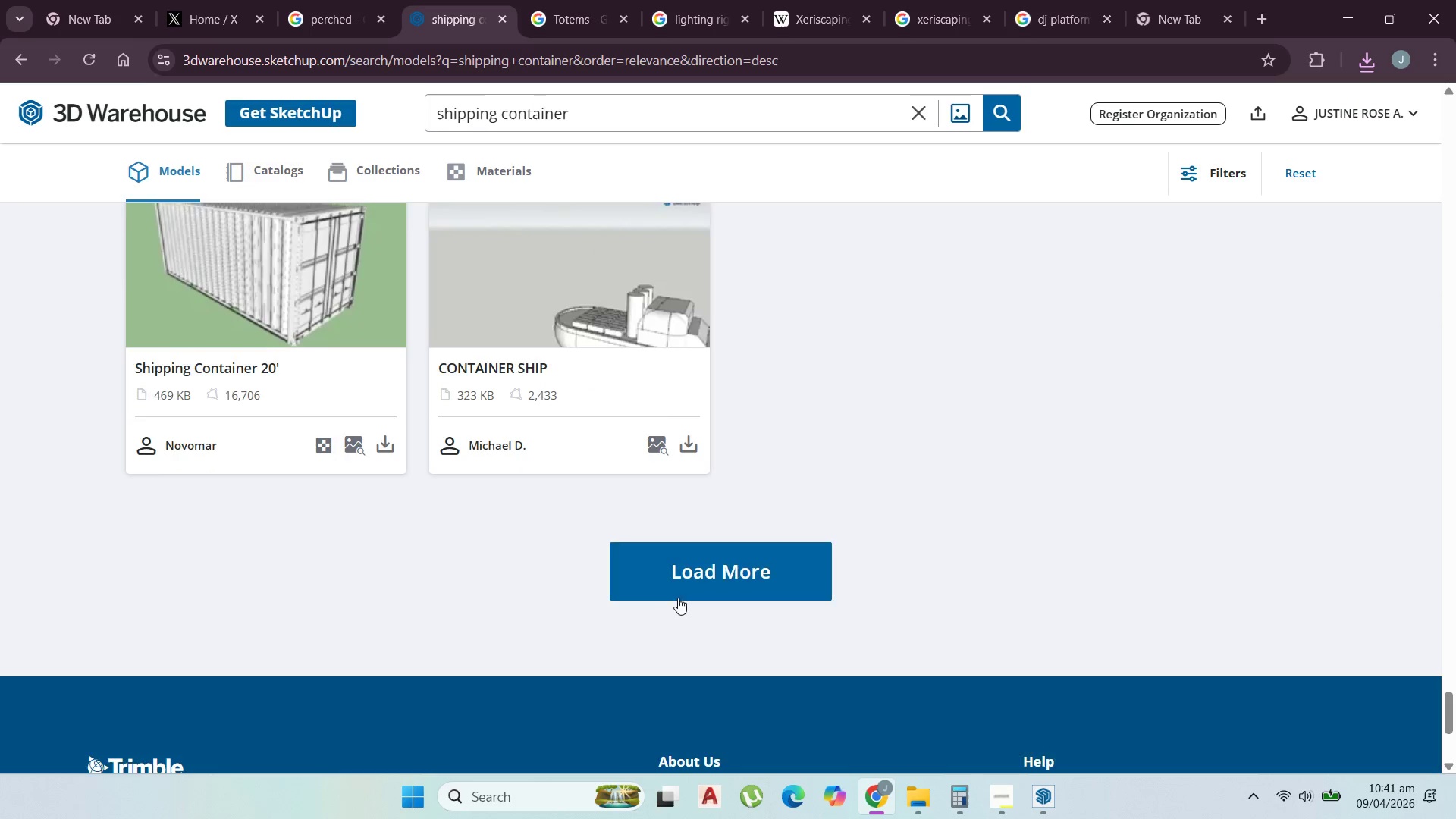 
scroll: coordinate [651, 606], scroll_direction: up, amount: 2.0
 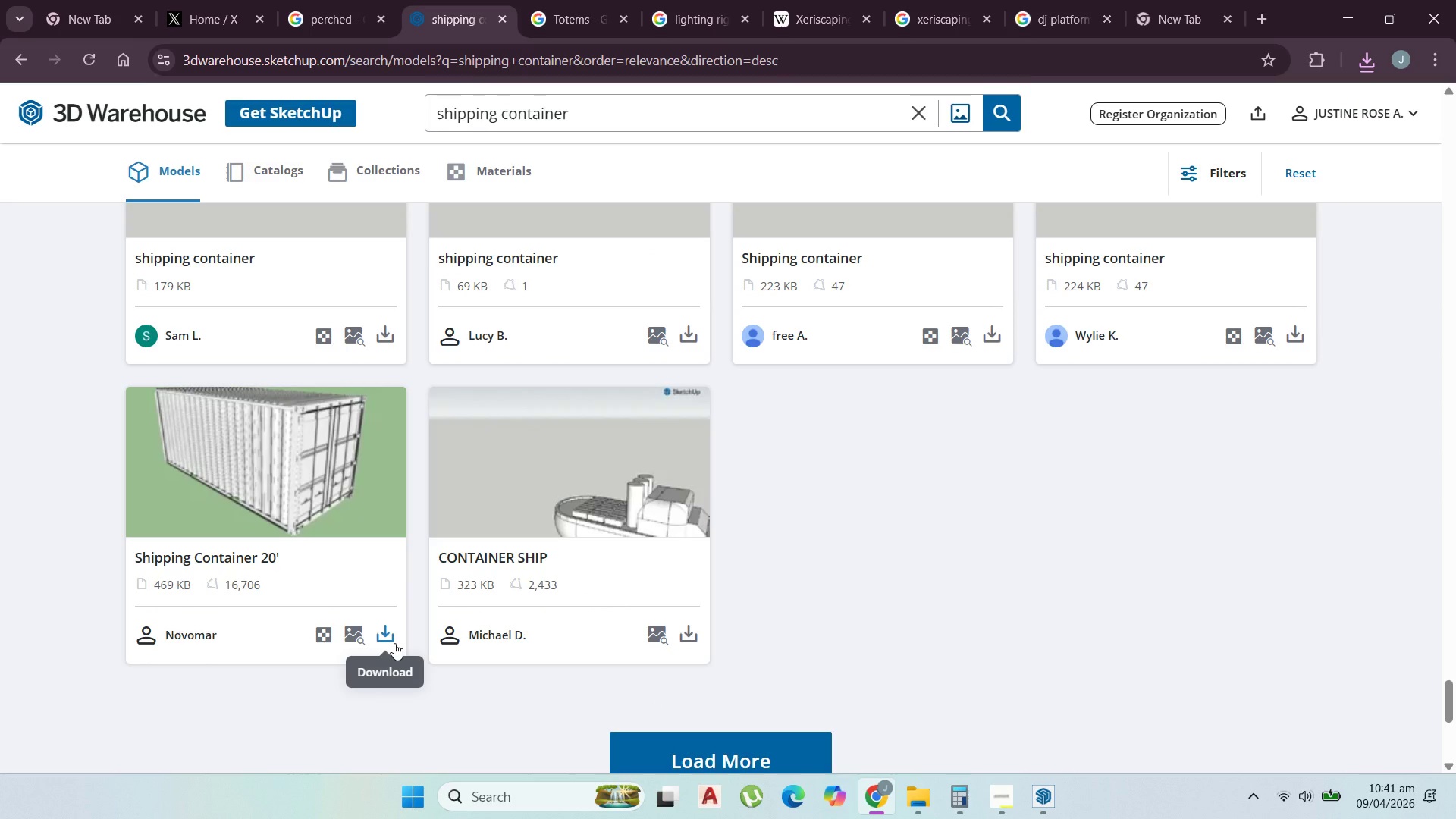 
left_click([394, 643])
 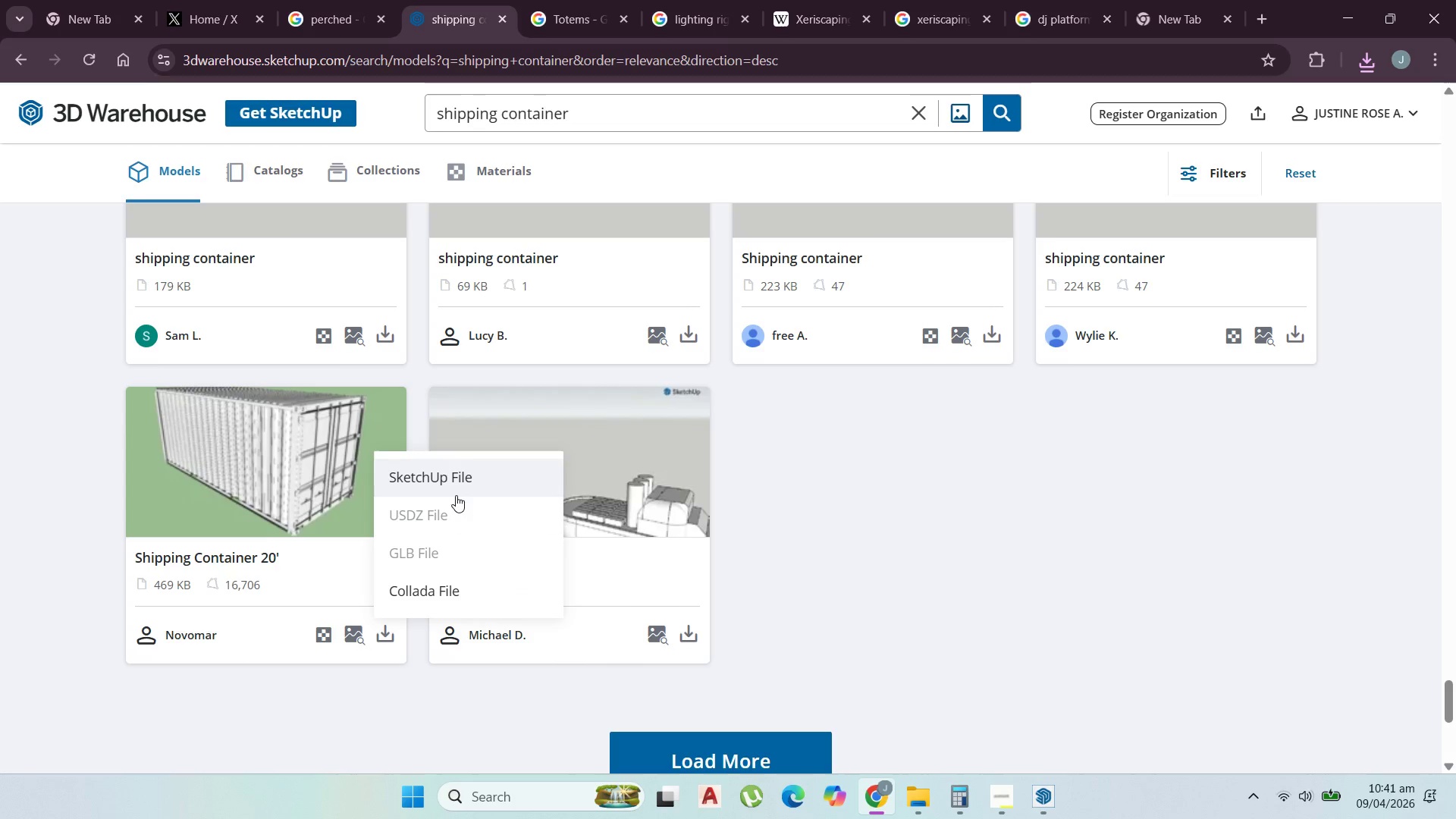 
left_click([456, 485])
 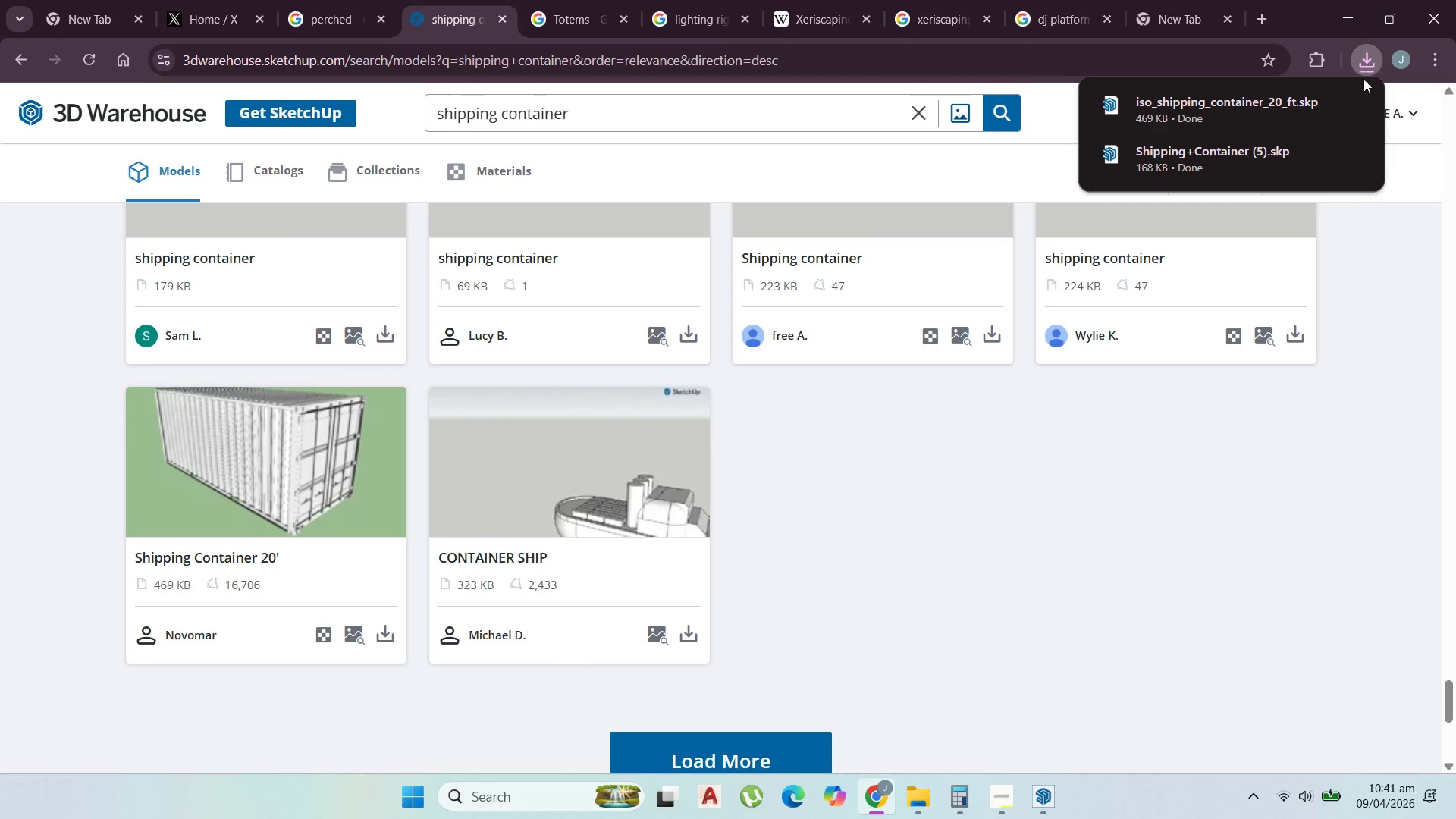 
left_click([1314, 102])
 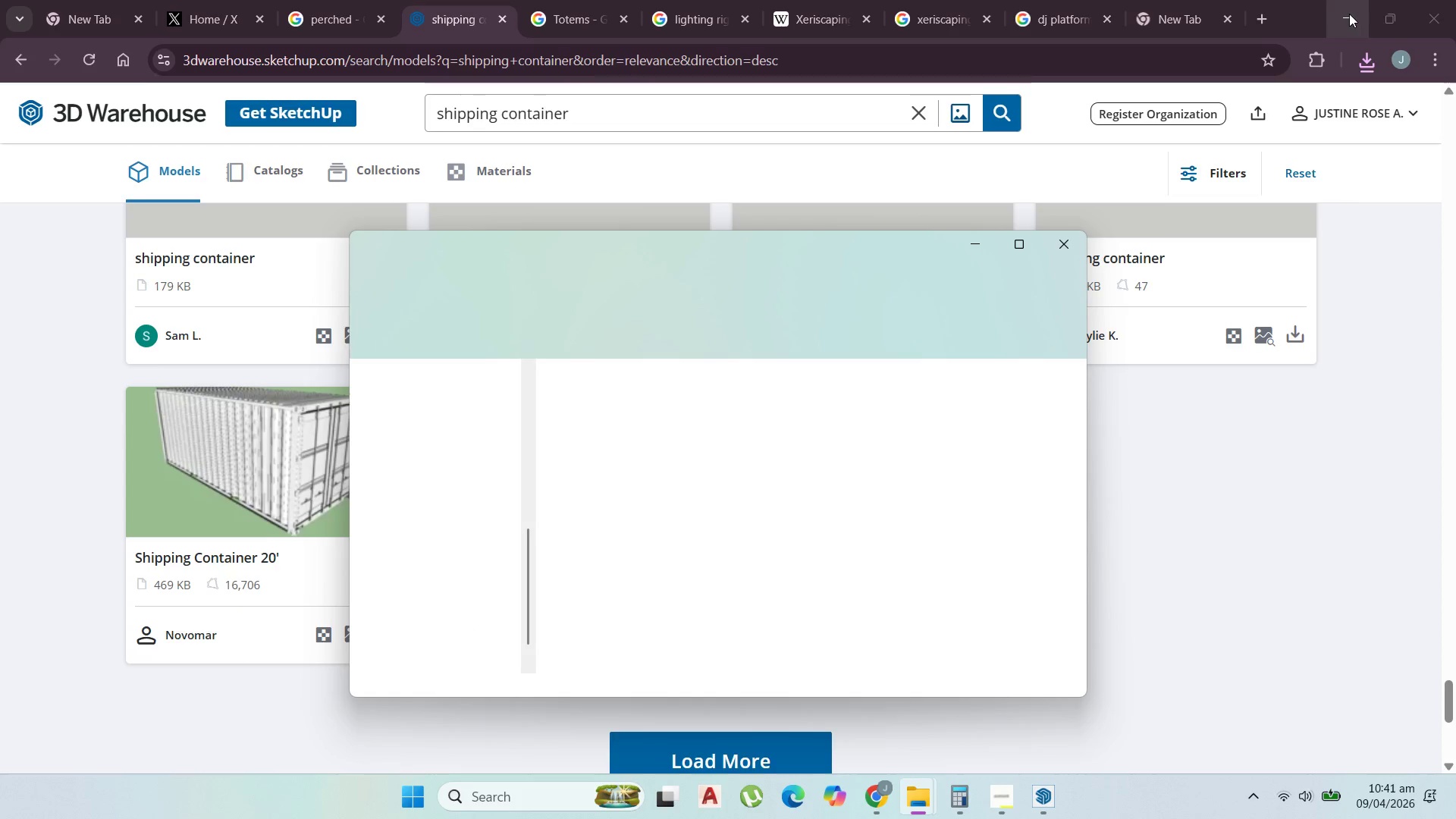 
left_click([1349, 14])
 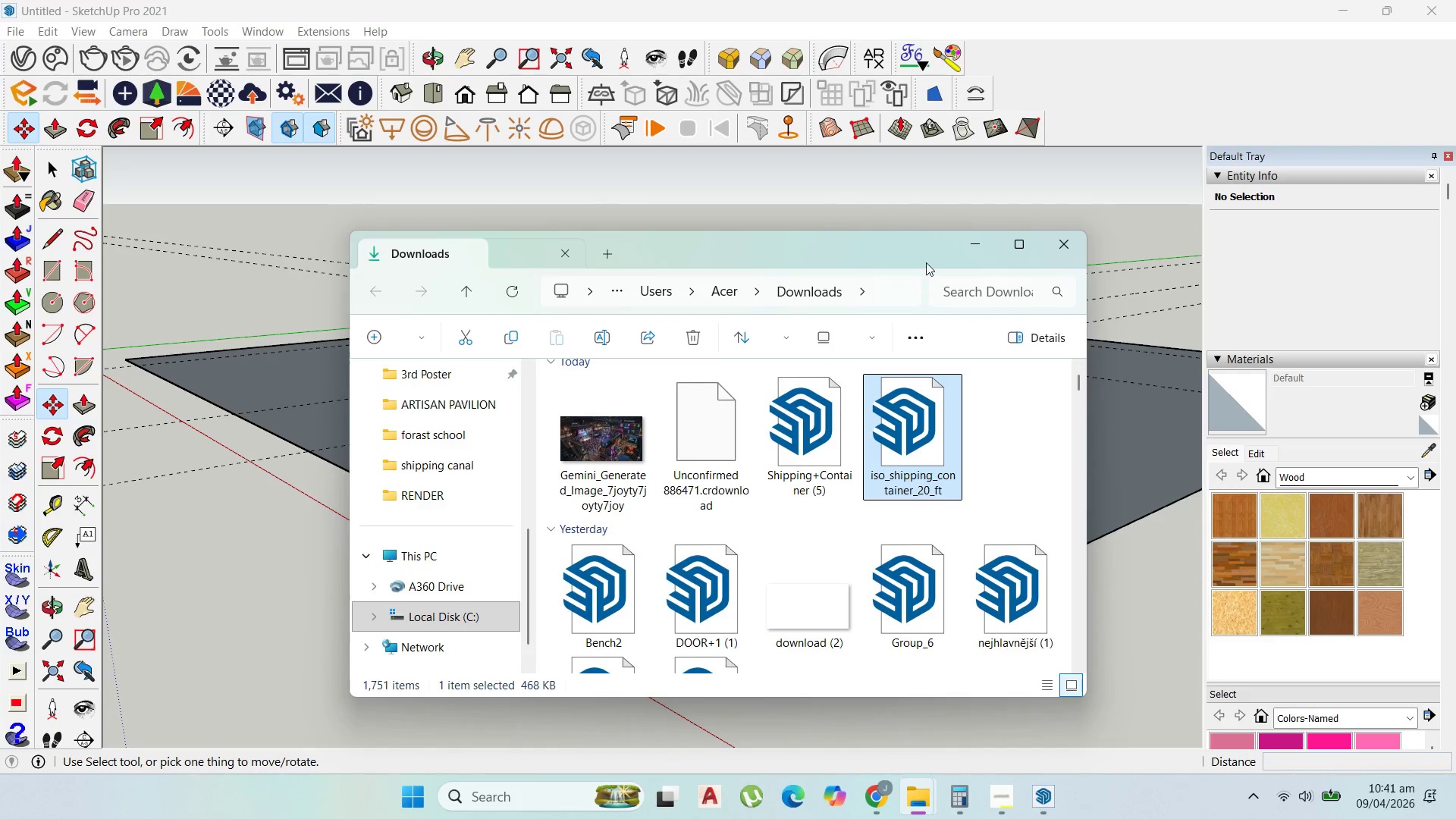 
left_click_drag(start_coordinate=[919, 249], to_coordinate=[768, 249])
 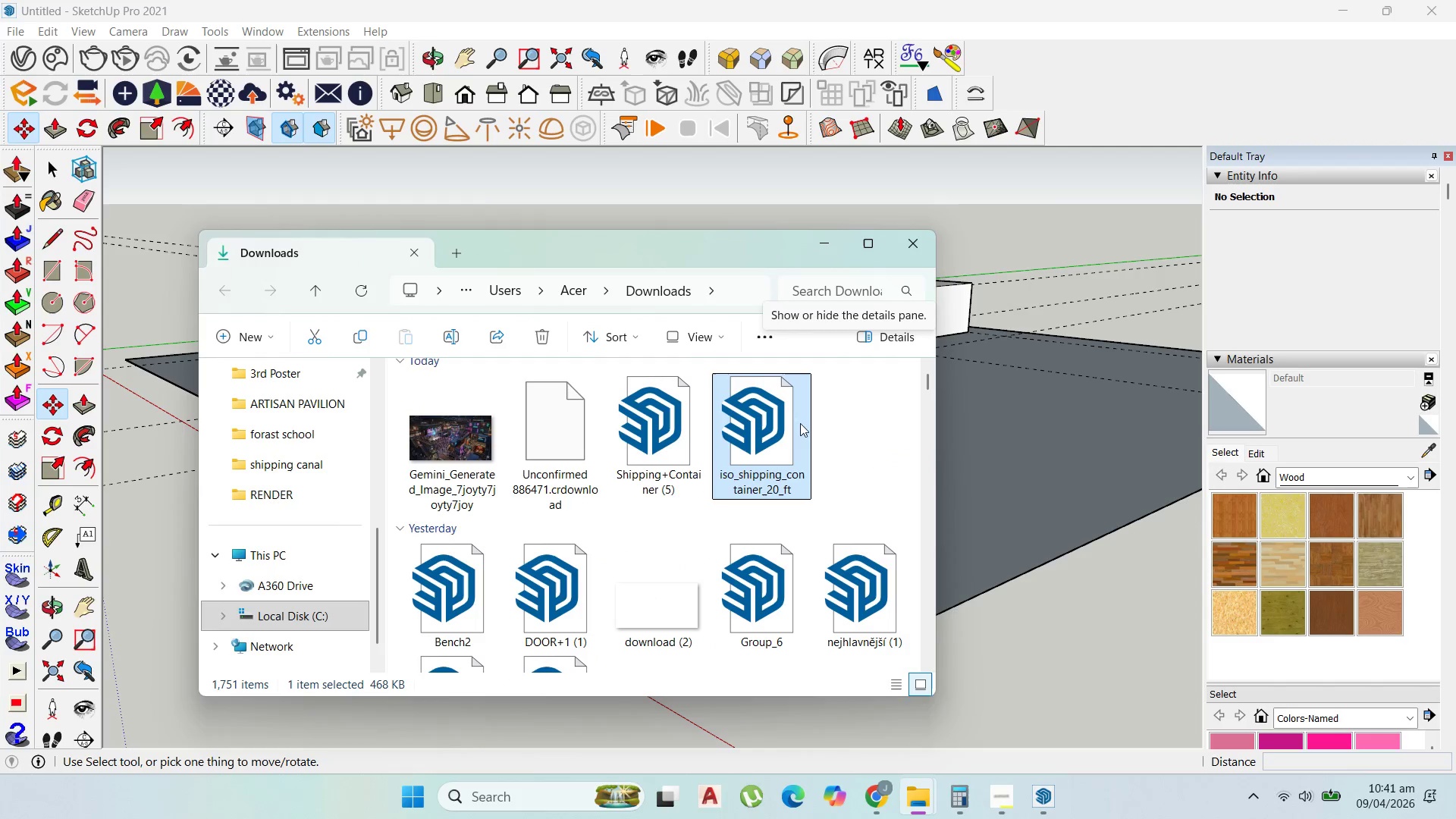 
left_click_drag(start_coordinate=[786, 418], to_coordinate=[1053, 460])
 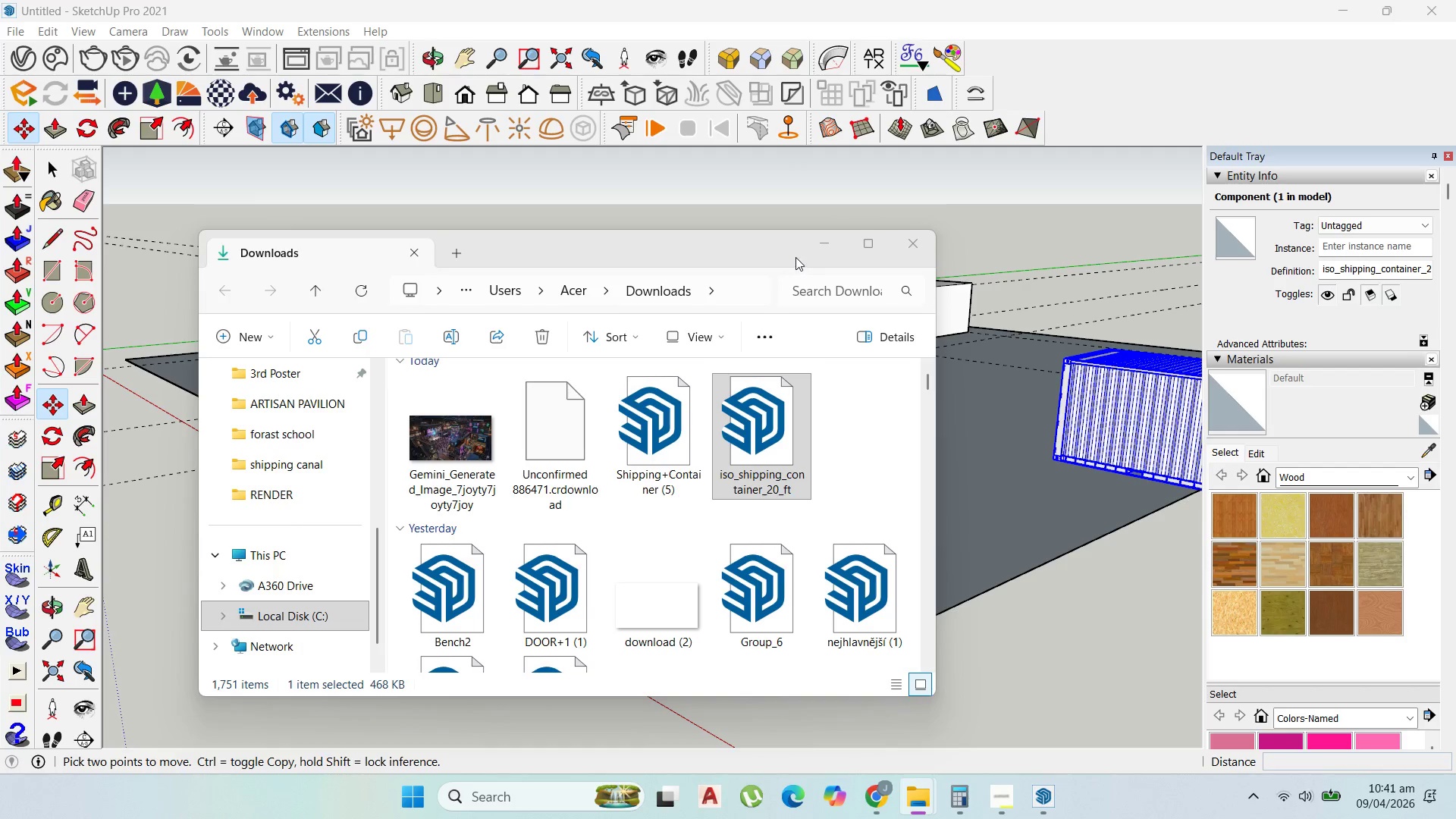 
left_click([820, 247])
 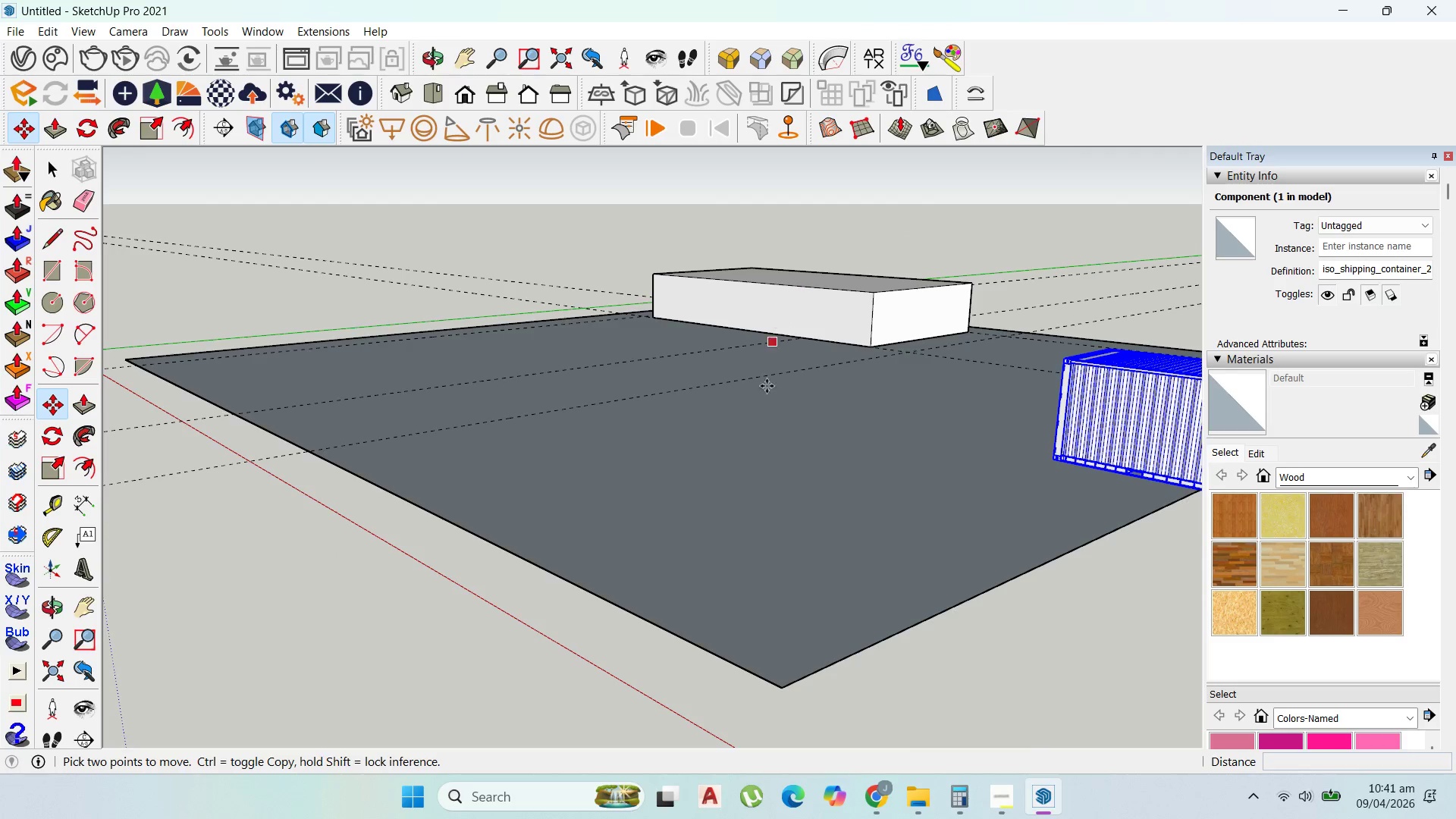 
scroll: coordinate [670, 455], scroll_direction: down, amount: 6.0
 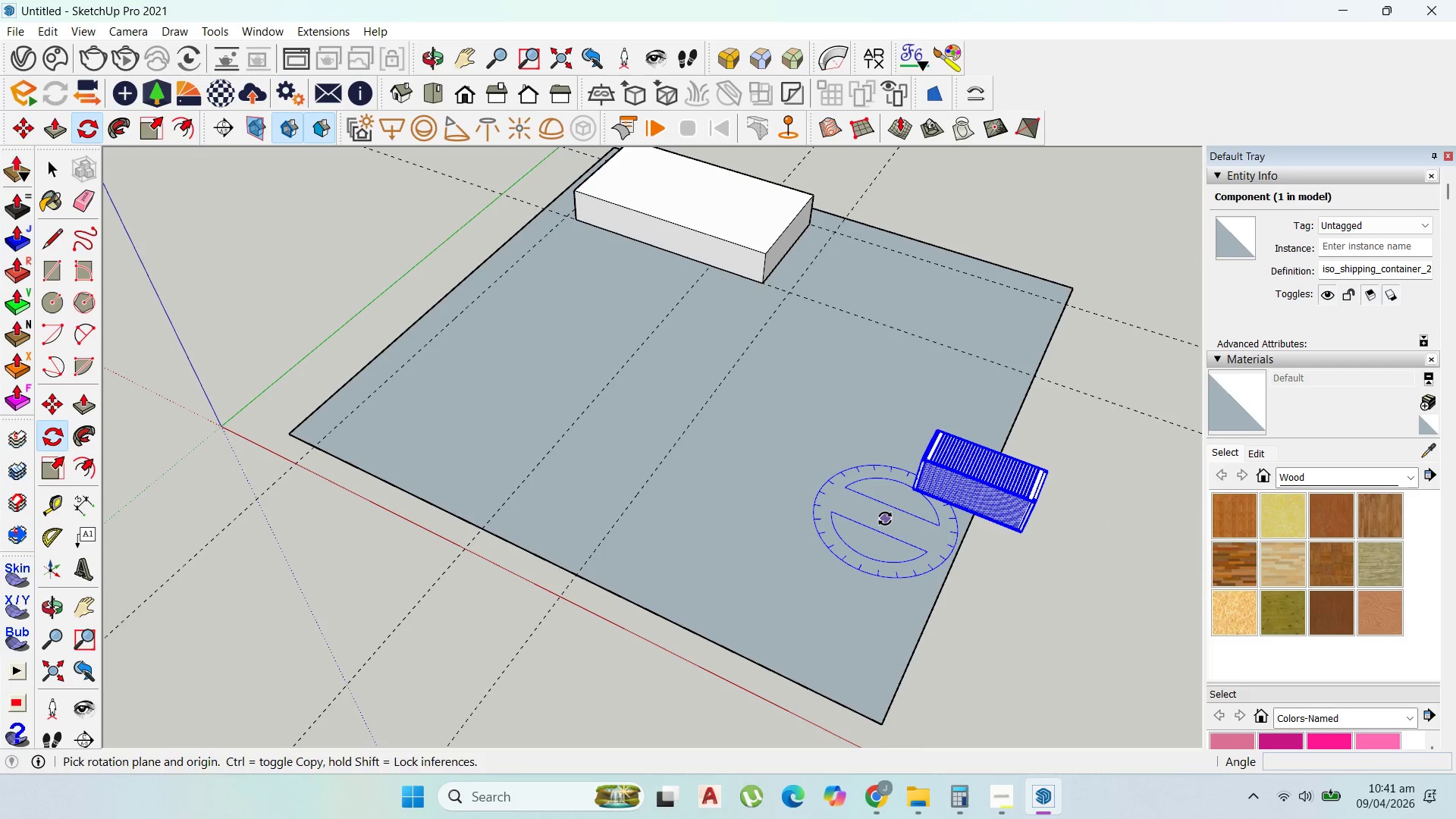 
left_click([921, 533])
 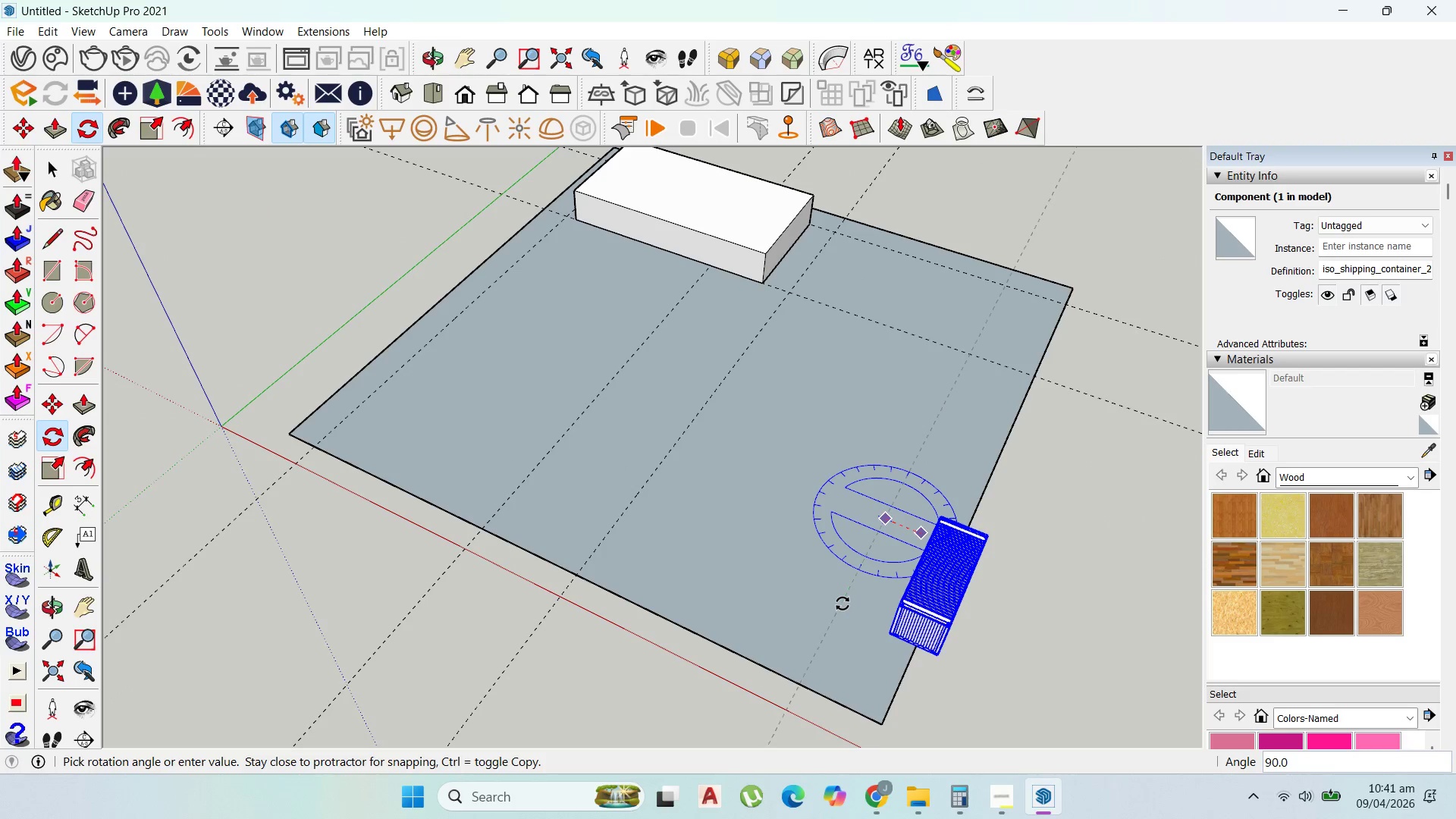 
left_click([843, 604])
 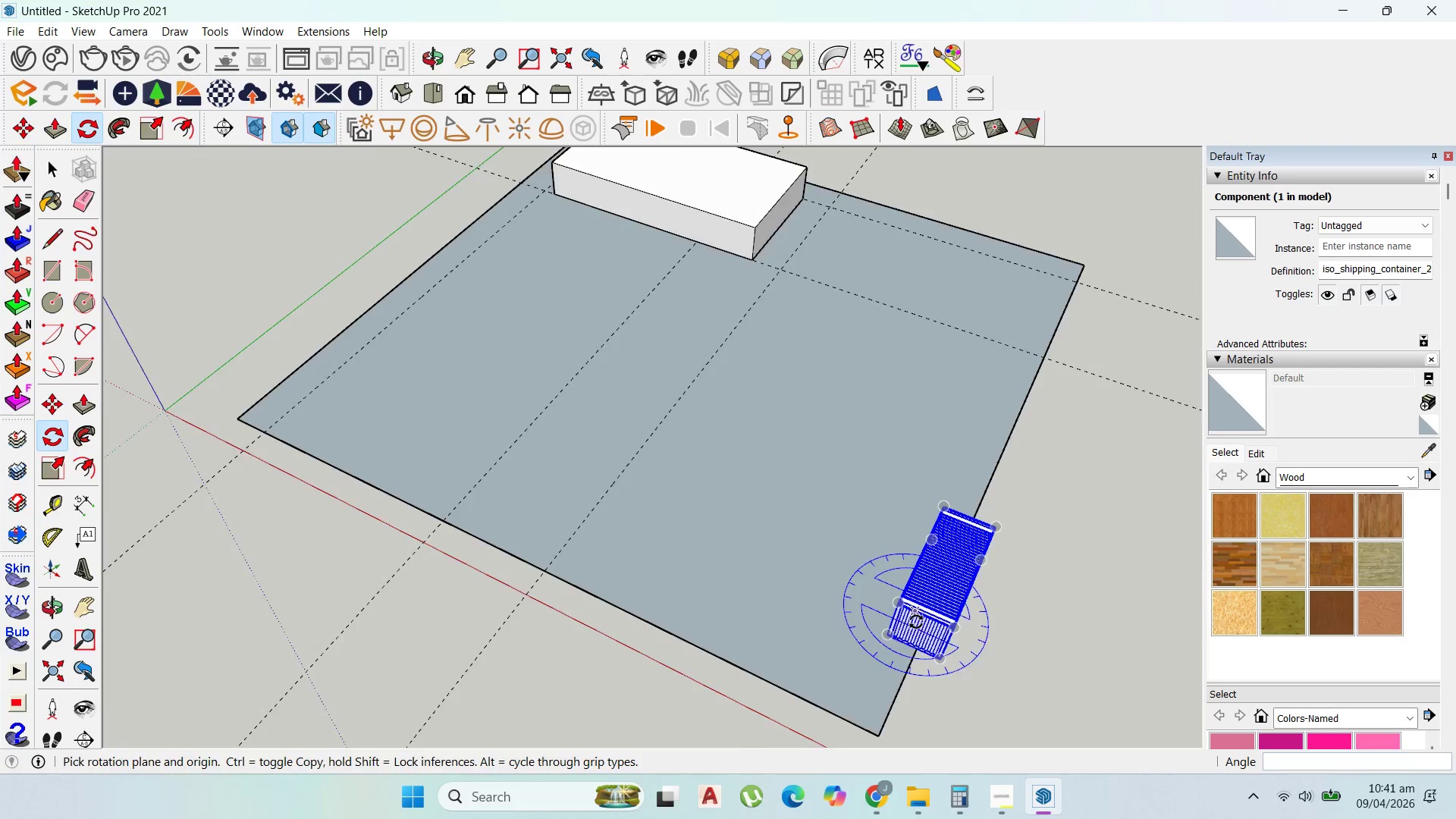 
scroll: coordinate [916, 622], scroll_direction: up, amount: 3.0
 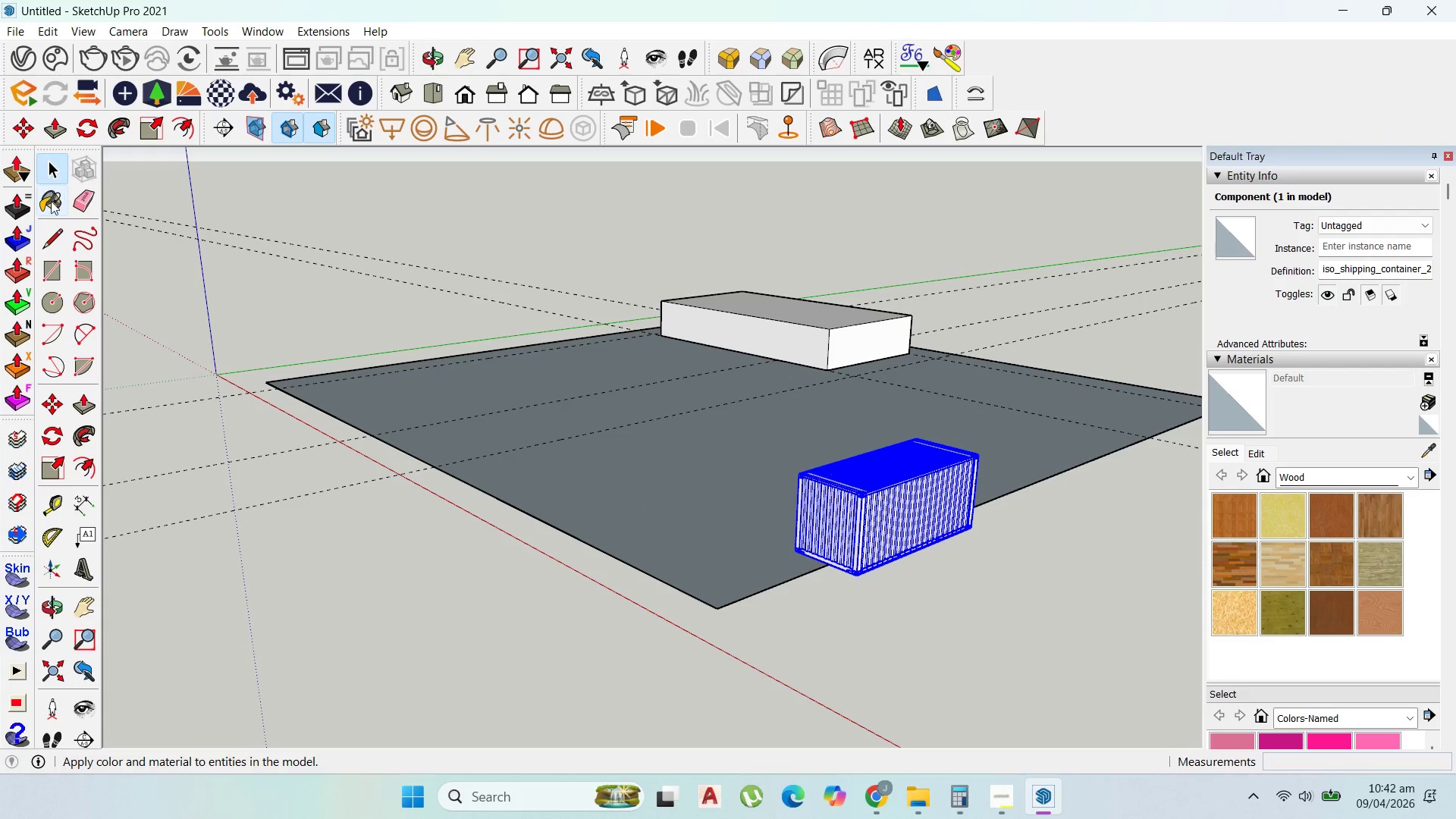 
left_click_drag(start_coordinate=[20, 136], to_coordinate=[24, 135])
 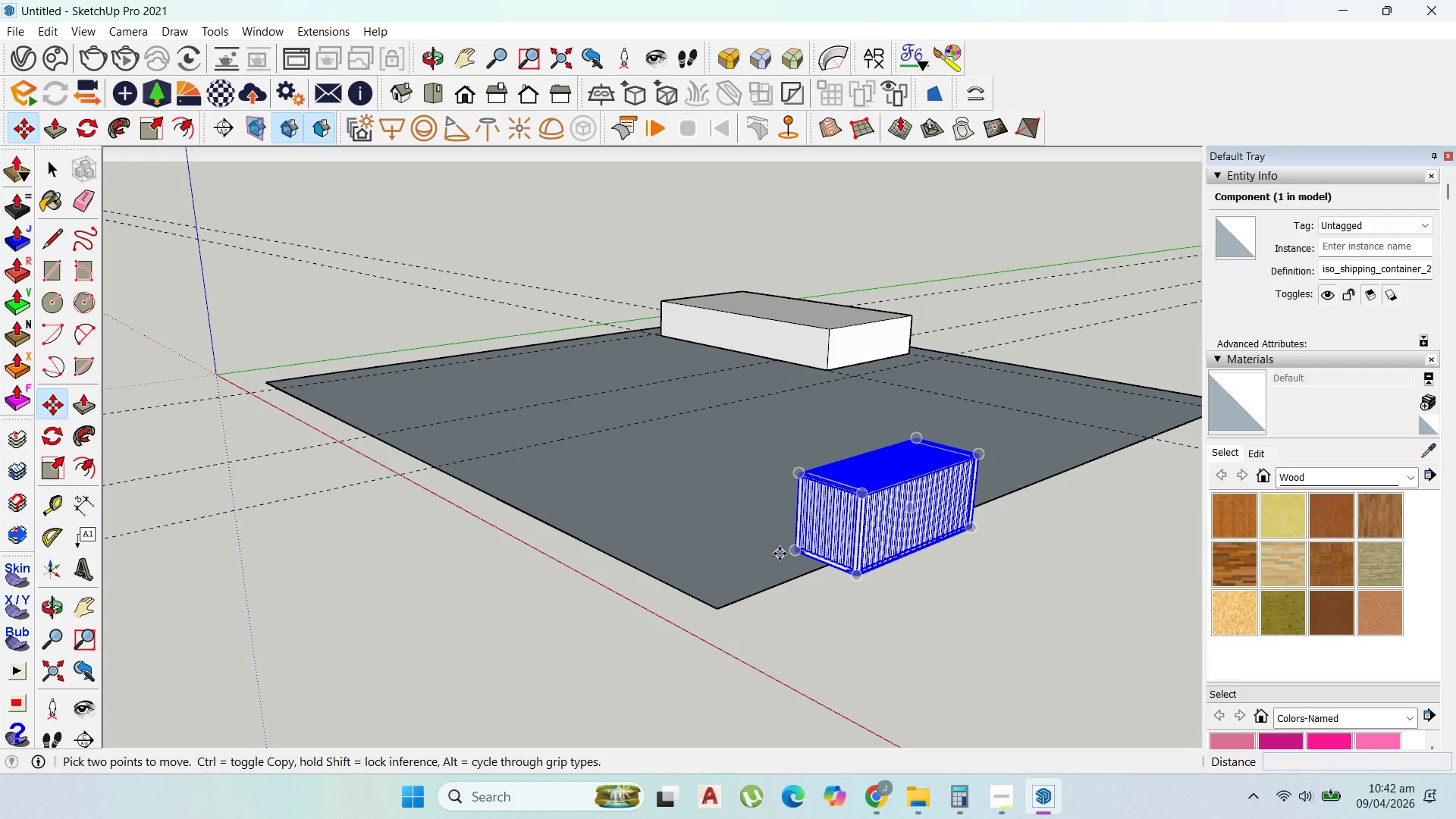 
left_click([783, 556])
 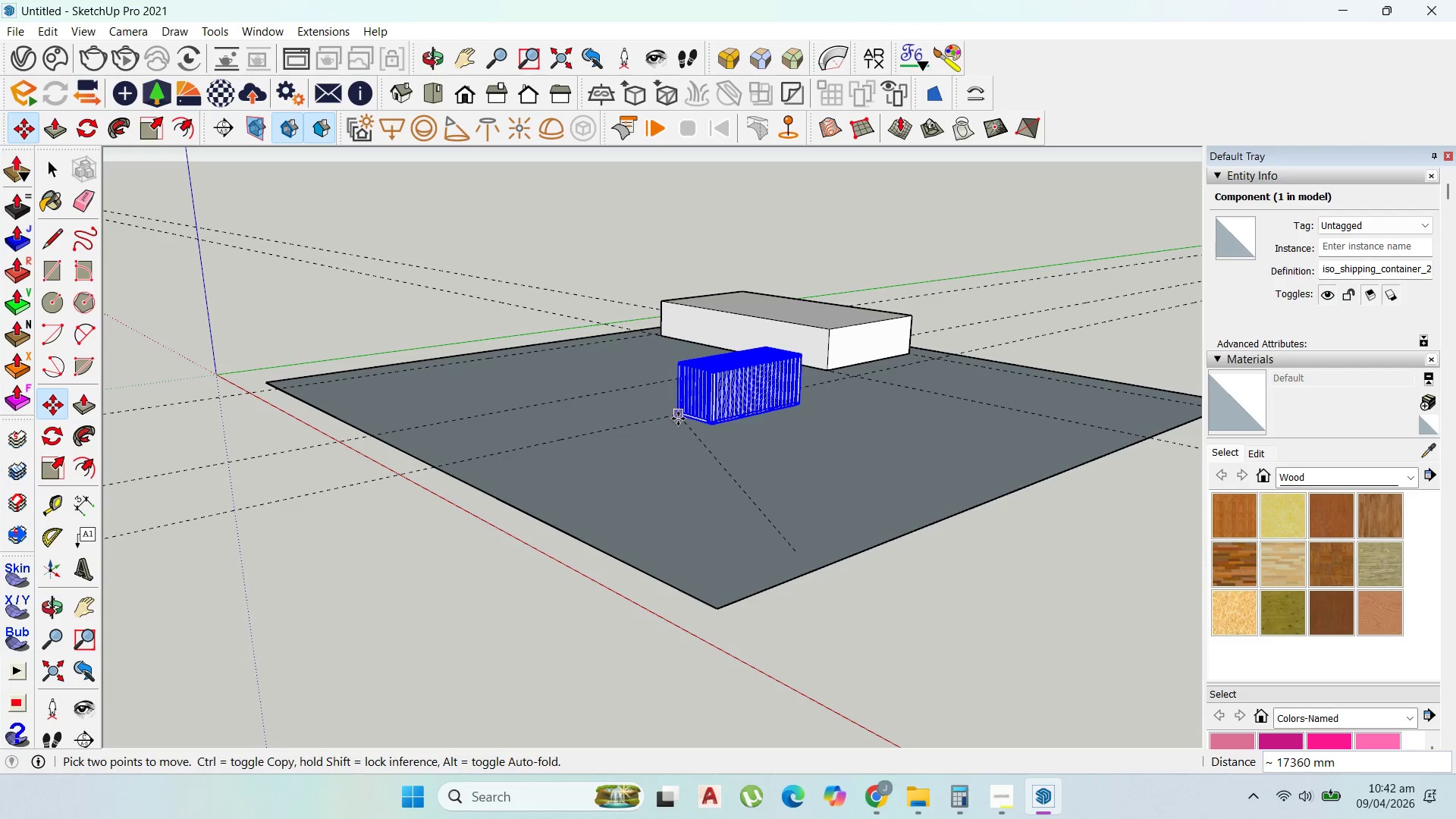 
left_click([673, 419])
 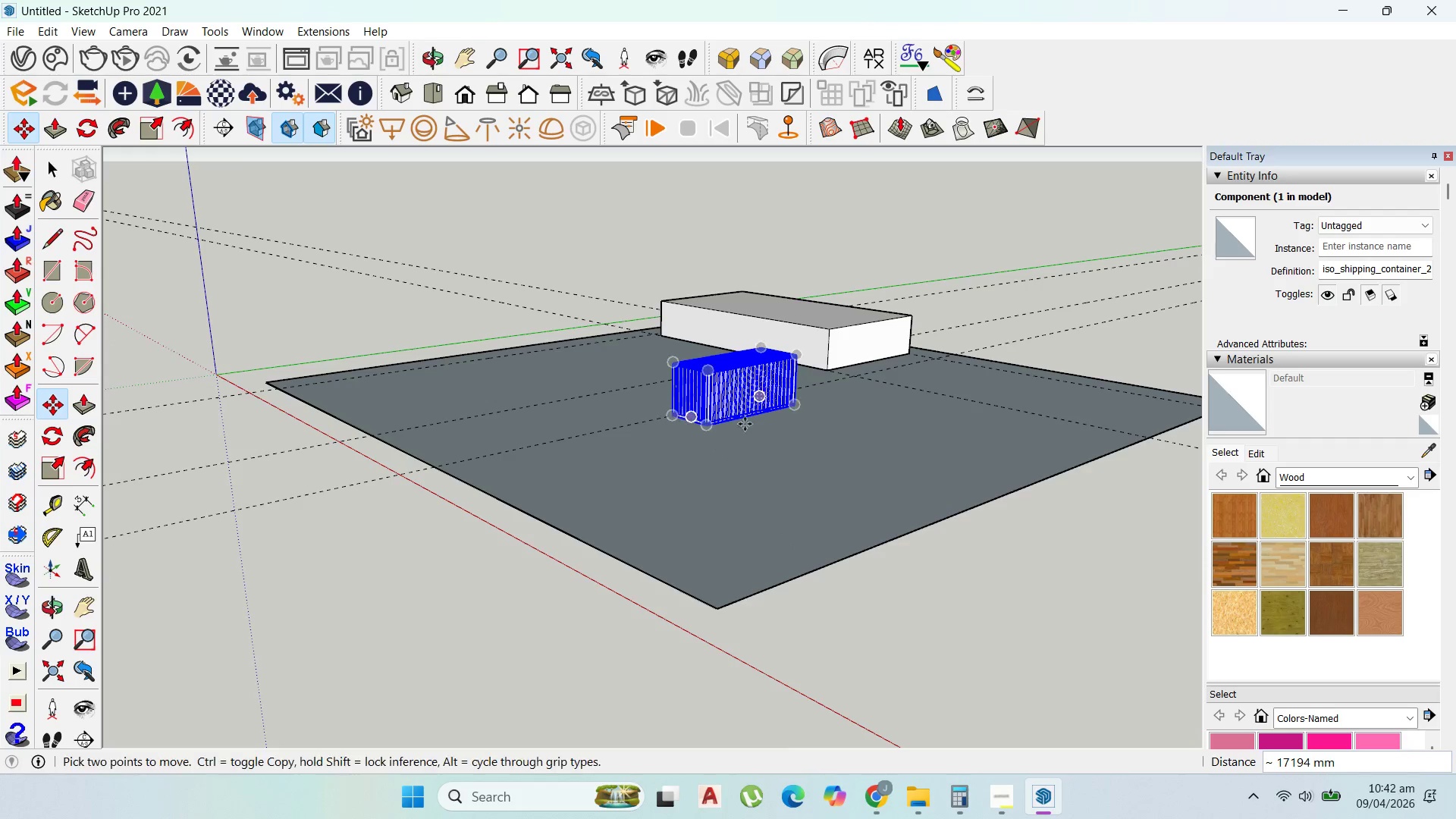 
scroll: coordinate [799, 444], scroll_direction: up, amount: 5.0
 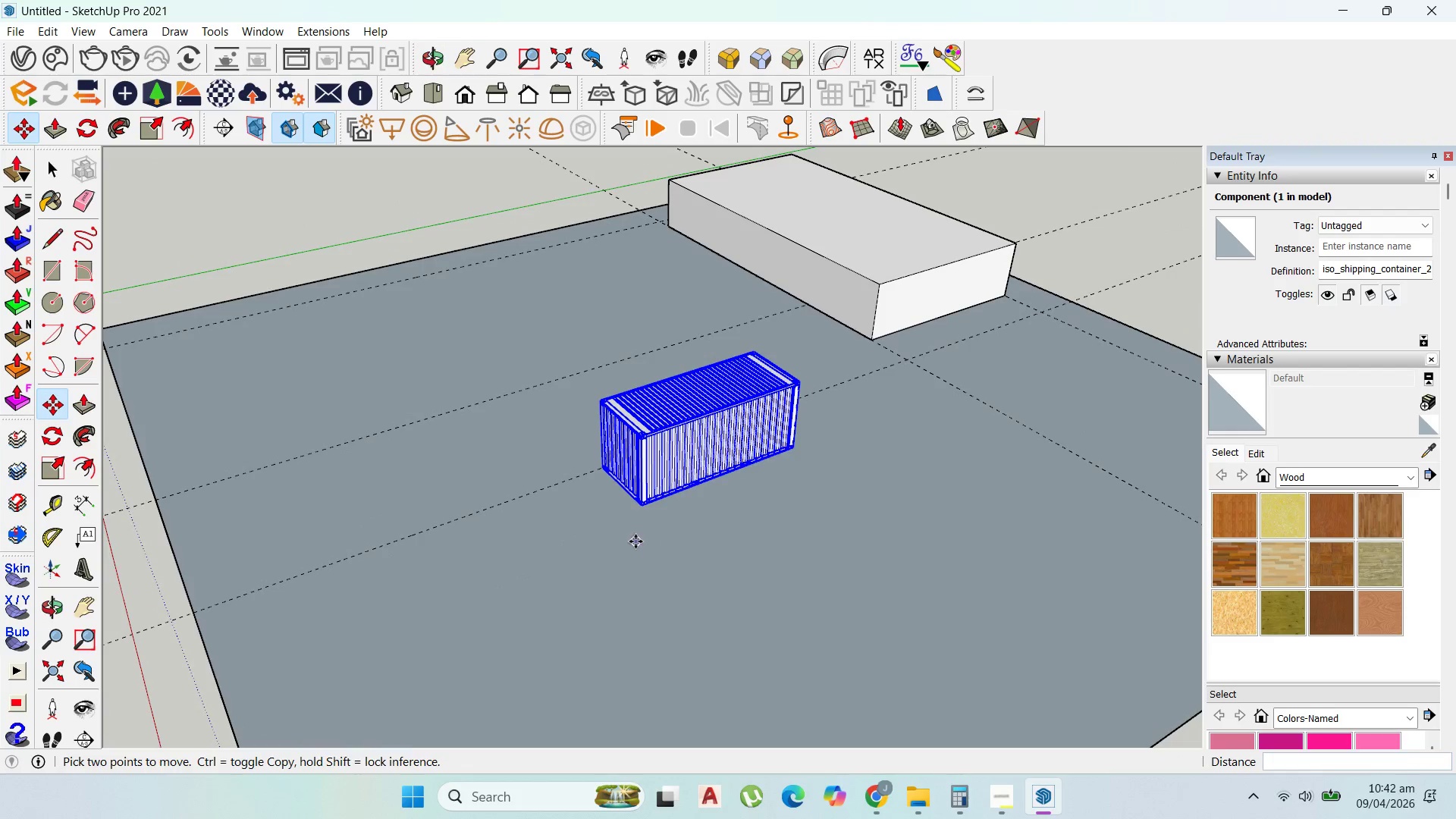 
key(Control+ControlLeft)
 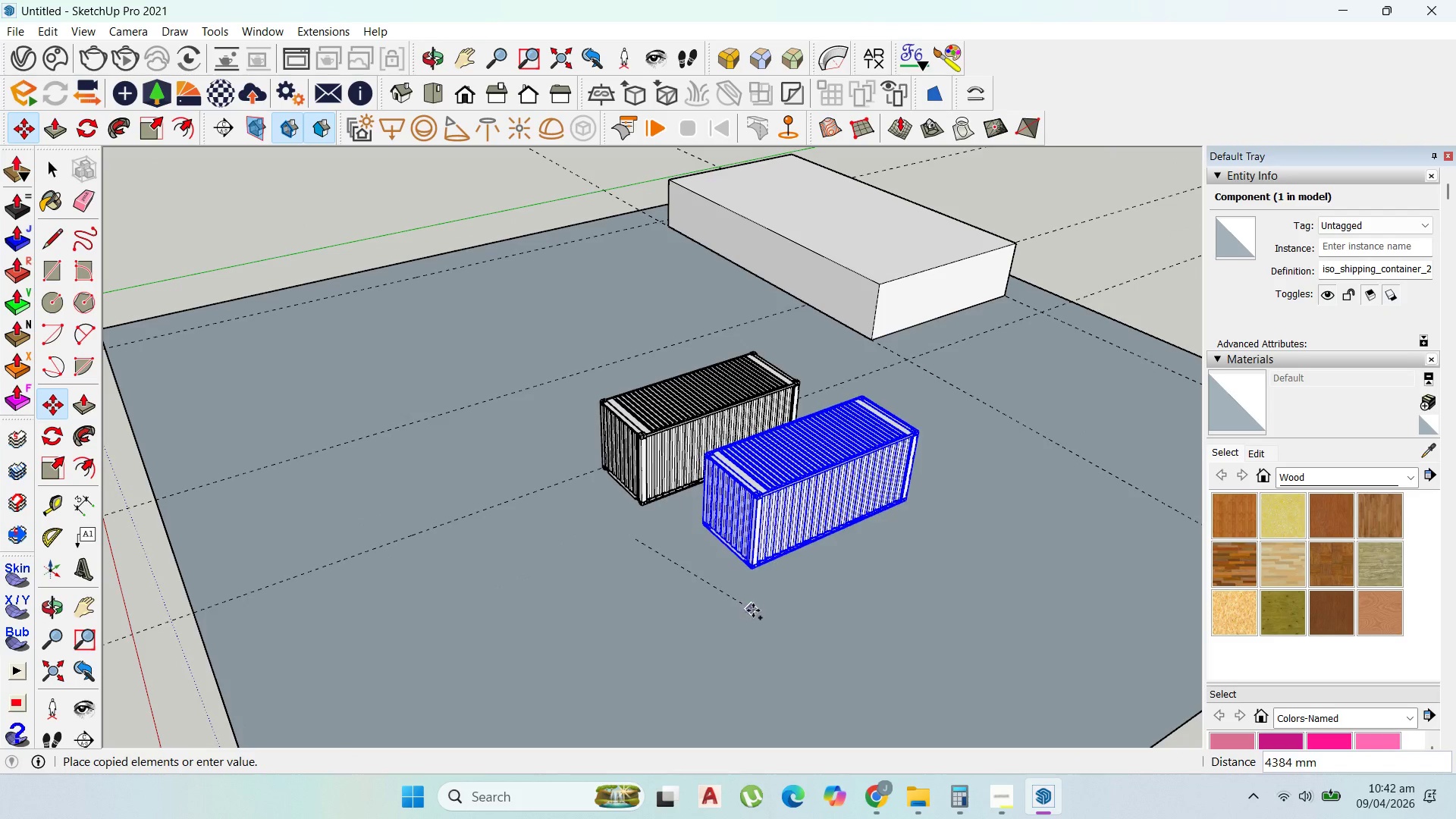 
scroll: coordinate [753, 610], scroll_direction: down, amount: 4.0
 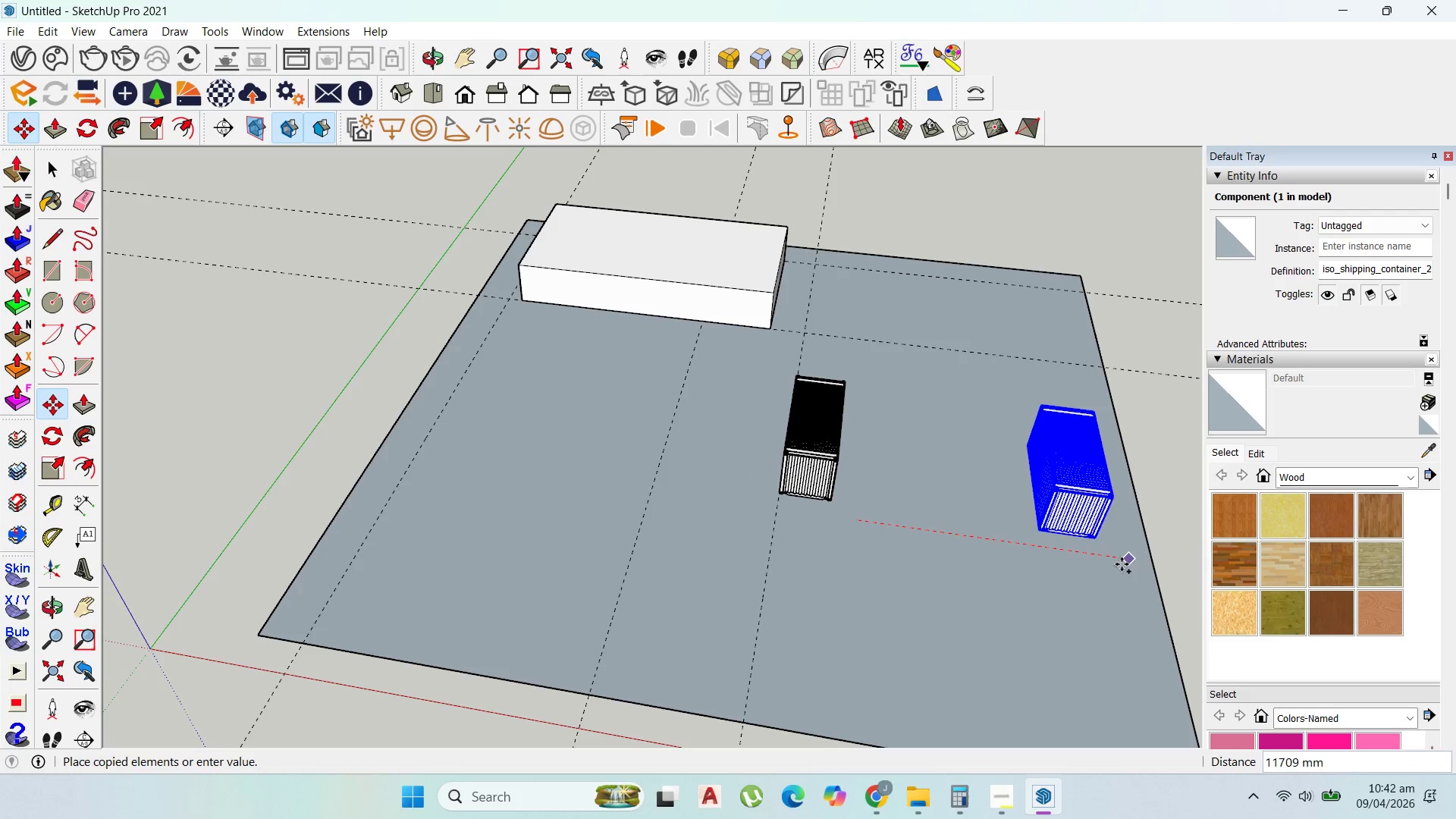 
wait(5.77)
 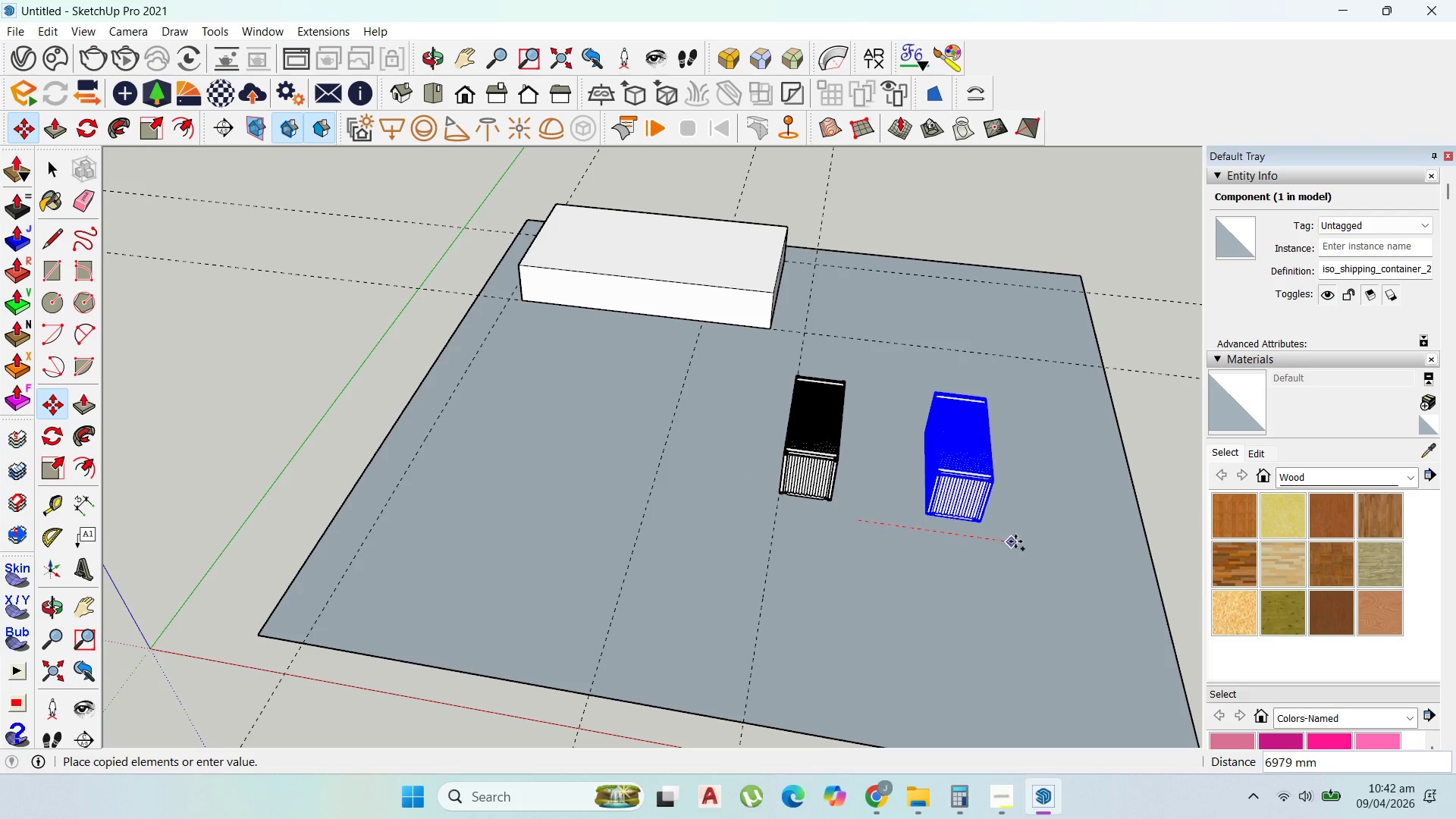 
left_click([1113, 562])
 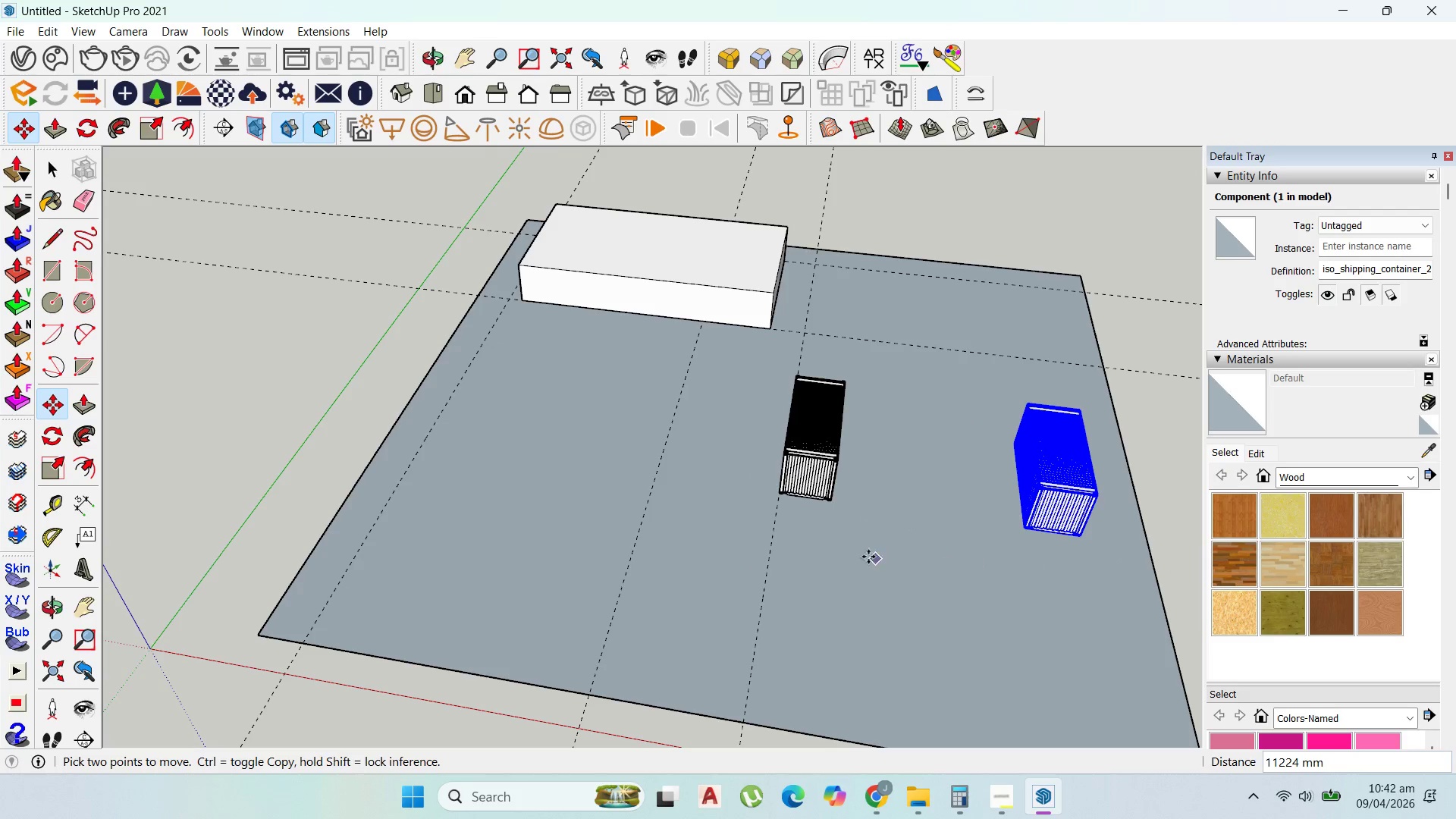 
scroll: coordinate [872, 557], scroll_direction: up, amount: 3.0
 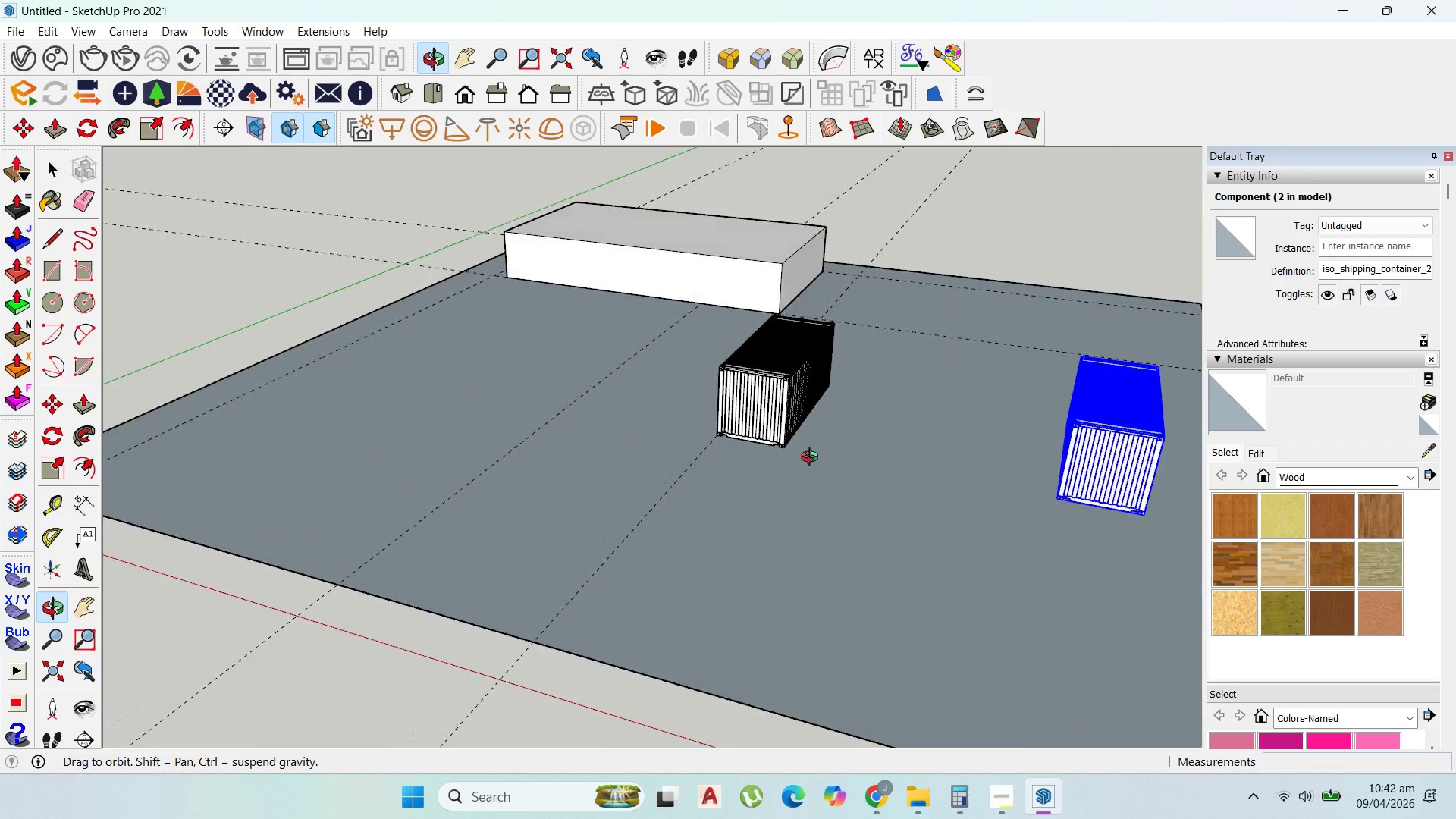 
scroll: coordinate [814, 459], scroll_direction: down, amount: 5.0
 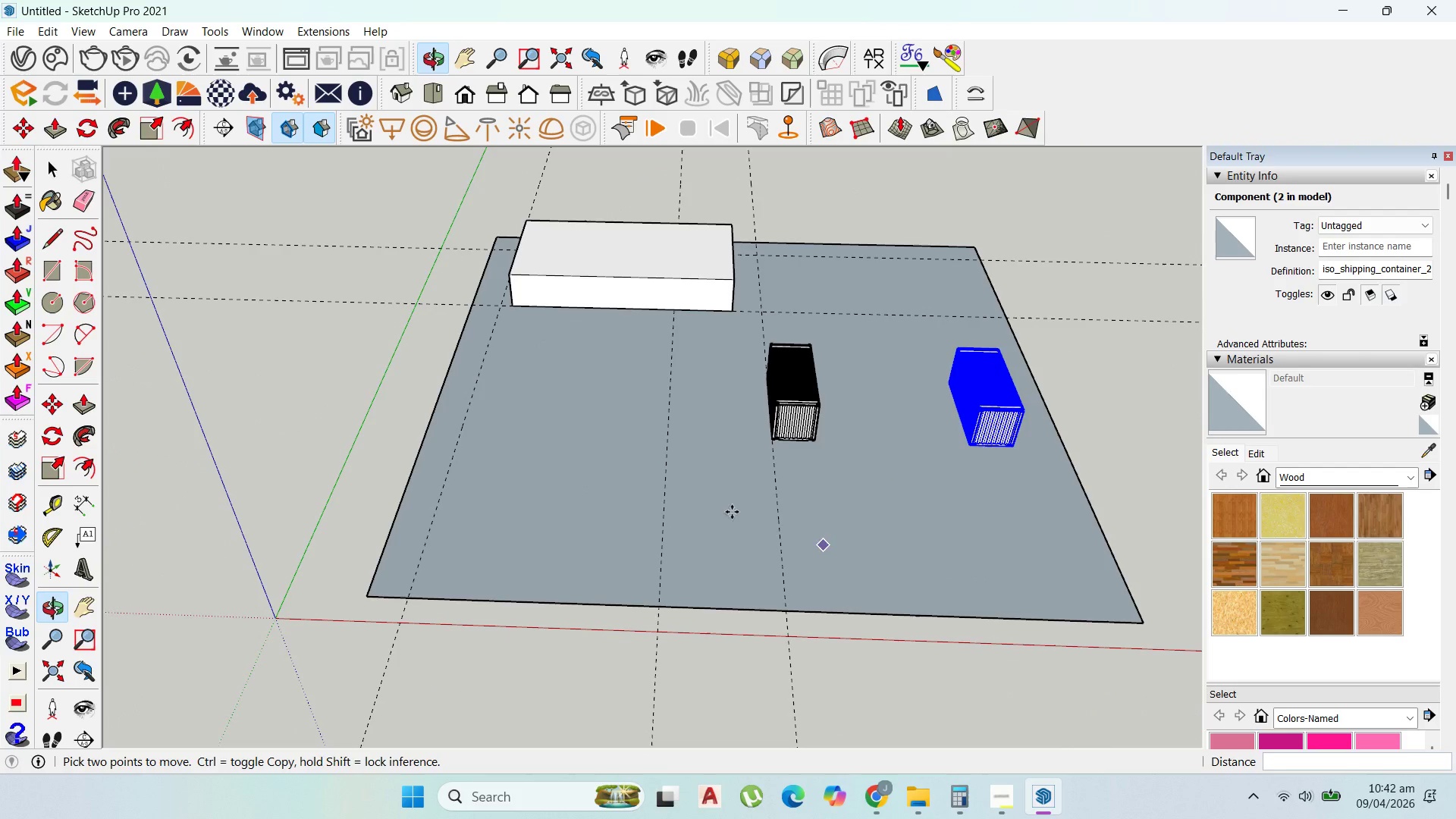 
scroll: coordinate [699, 328], scroll_direction: up, amount: 5.0
 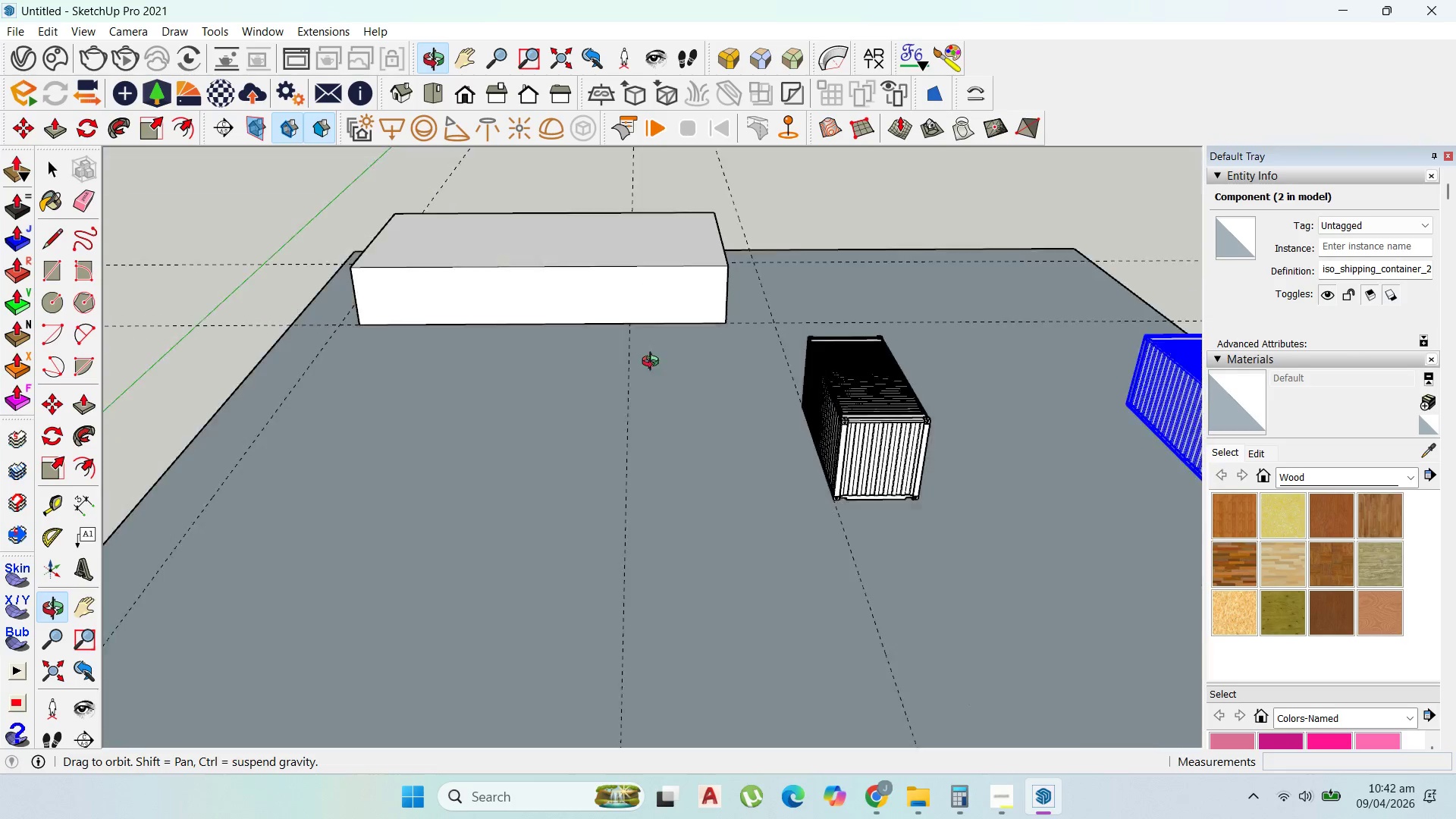 
scroll: coordinate [666, 440], scroll_direction: down, amount: 9.0
 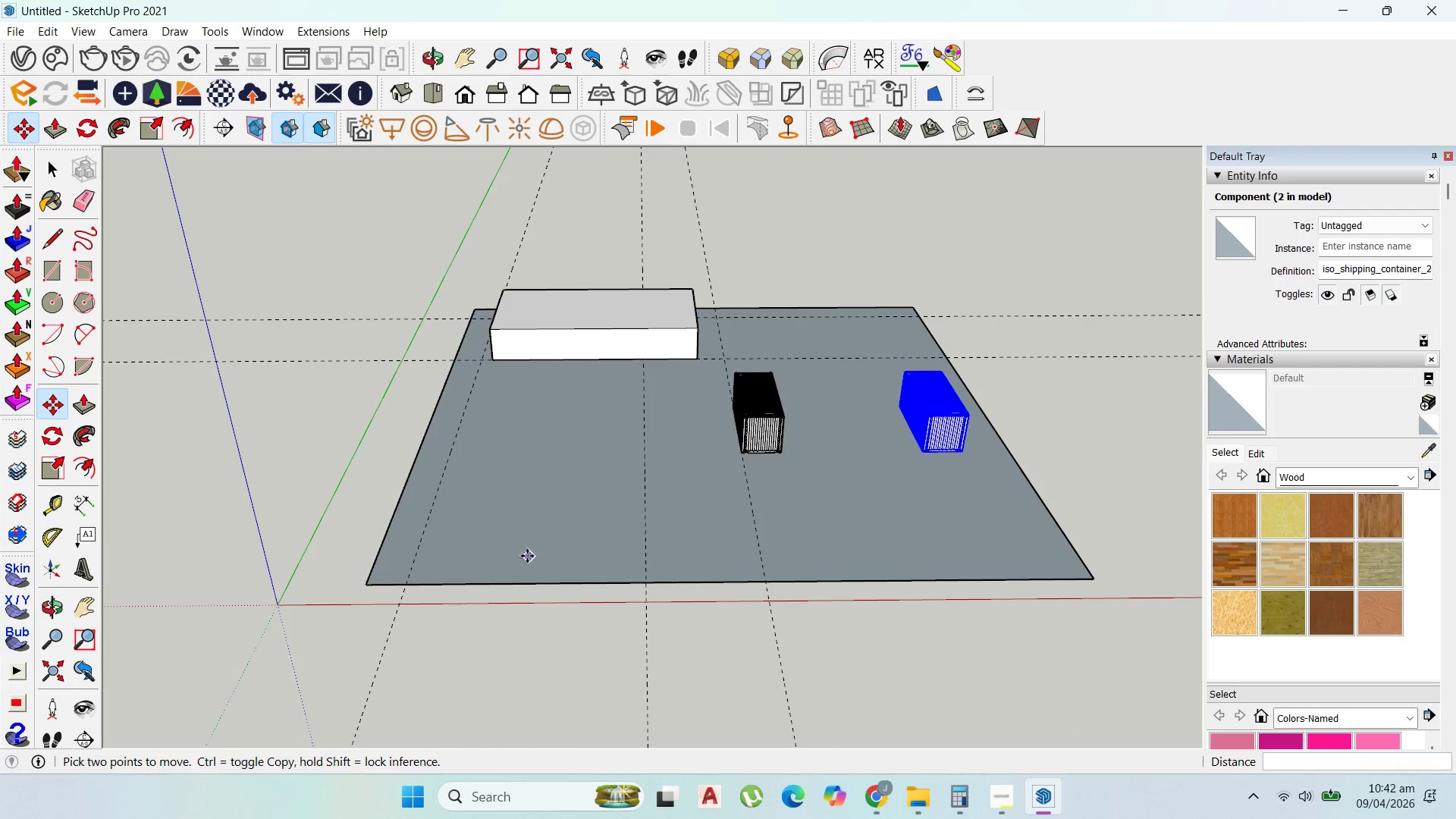 
scroll: coordinate [651, 488], scroll_direction: up, amount: 2.0
 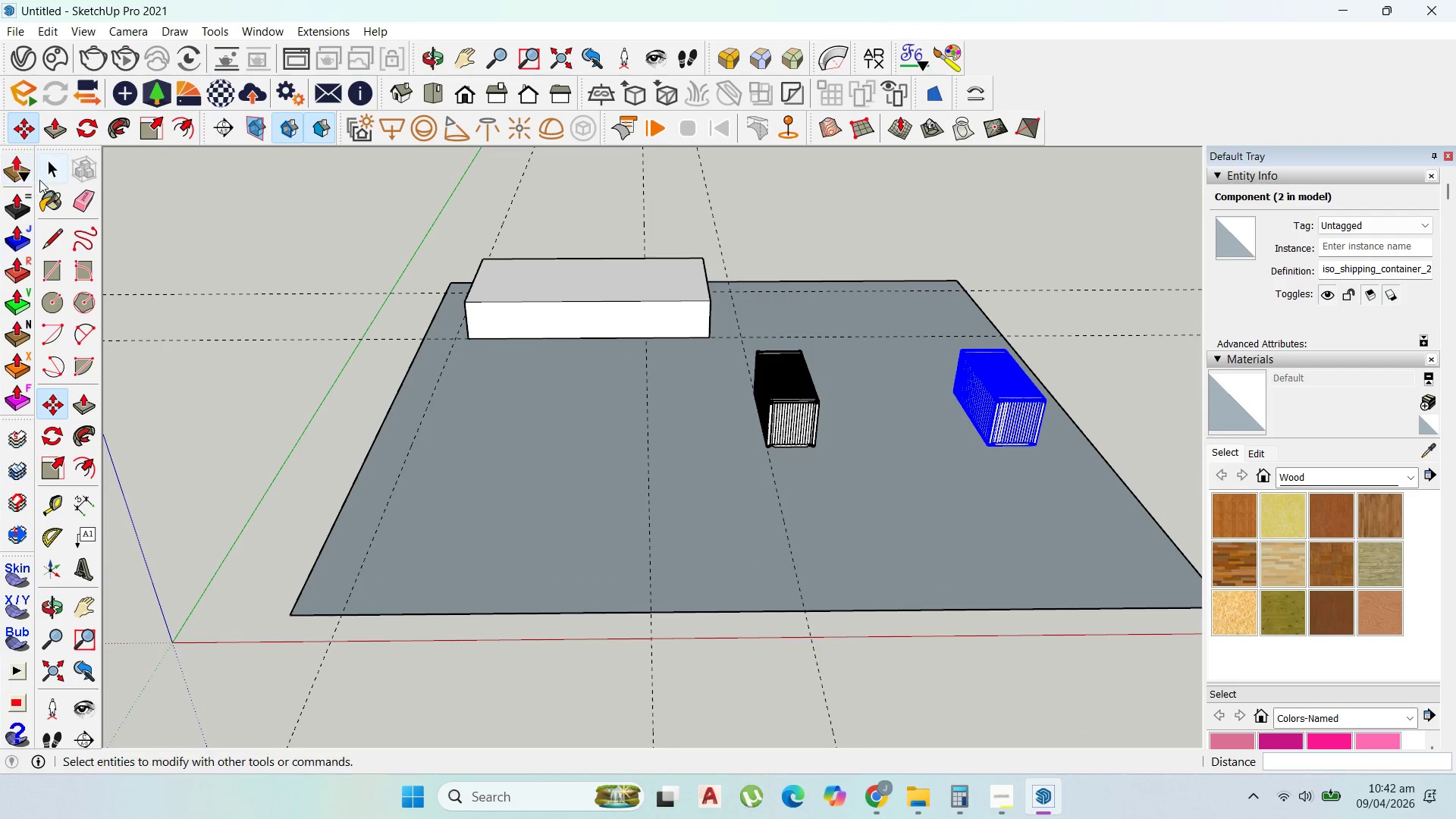 
left_click([49, 175])
 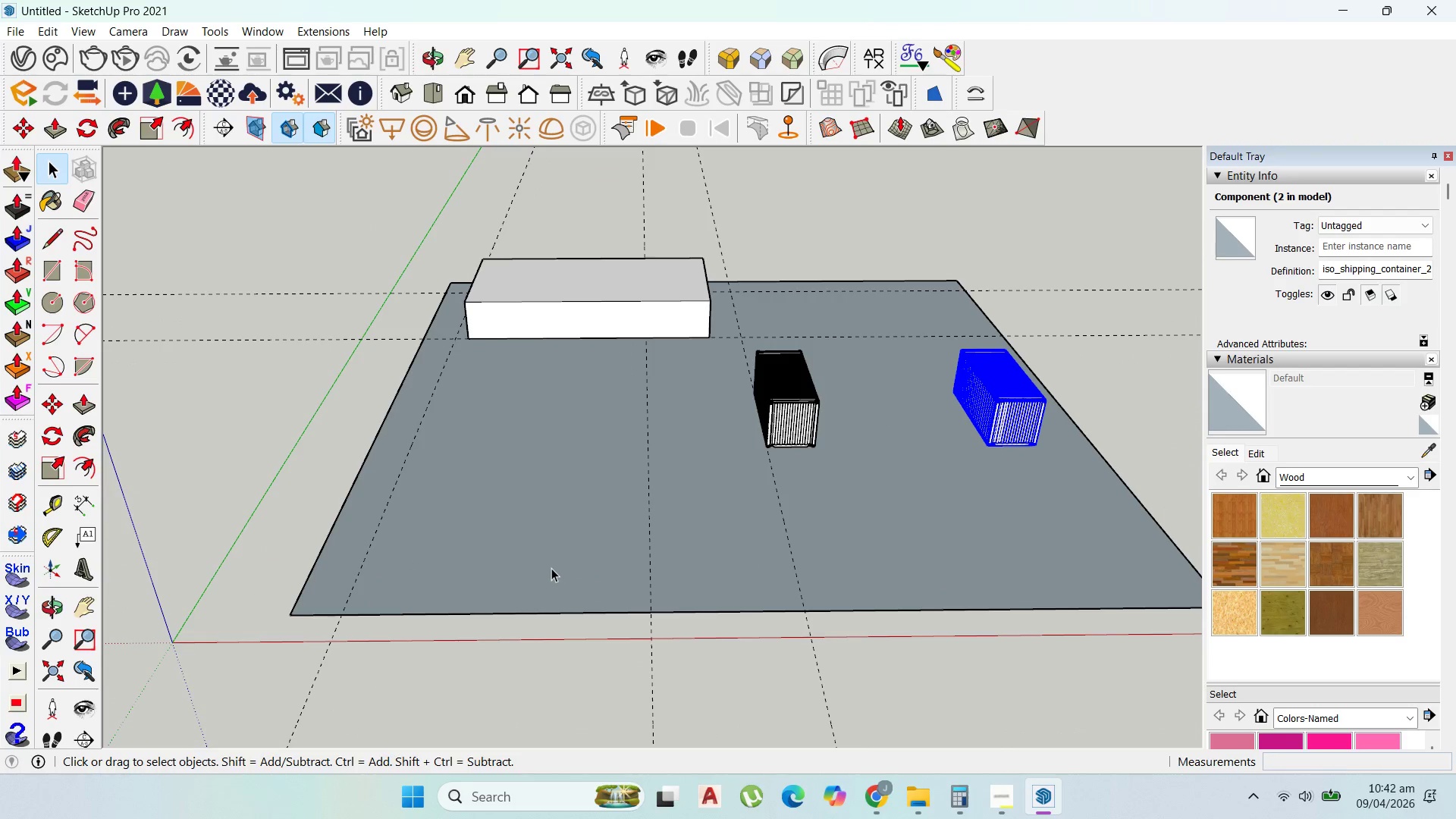 
scroll: coordinate [541, 528], scroll_direction: up, amount: 2.0
 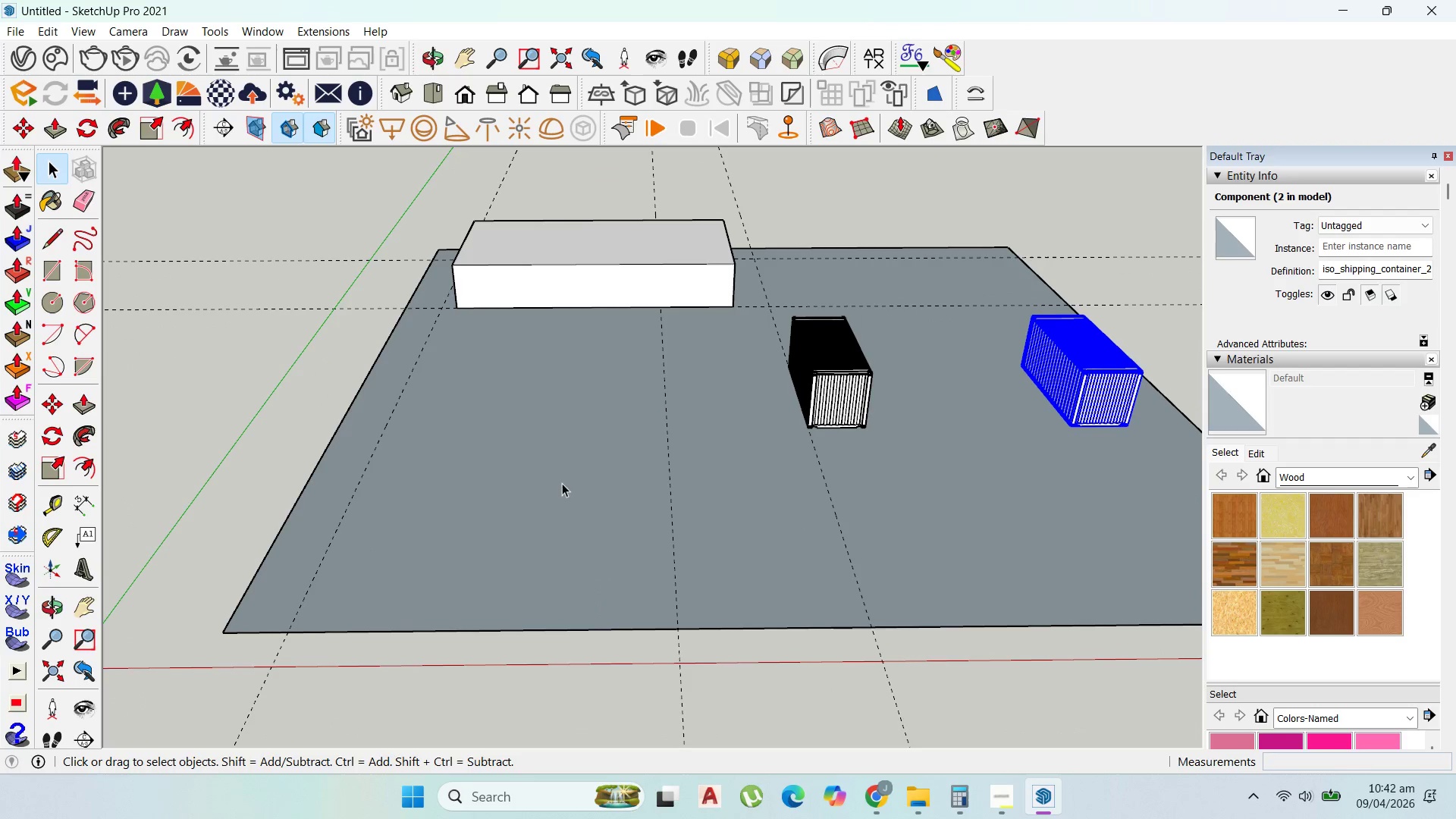 
scroll: coordinate [371, 482], scroll_direction: down, amount: 7.0
 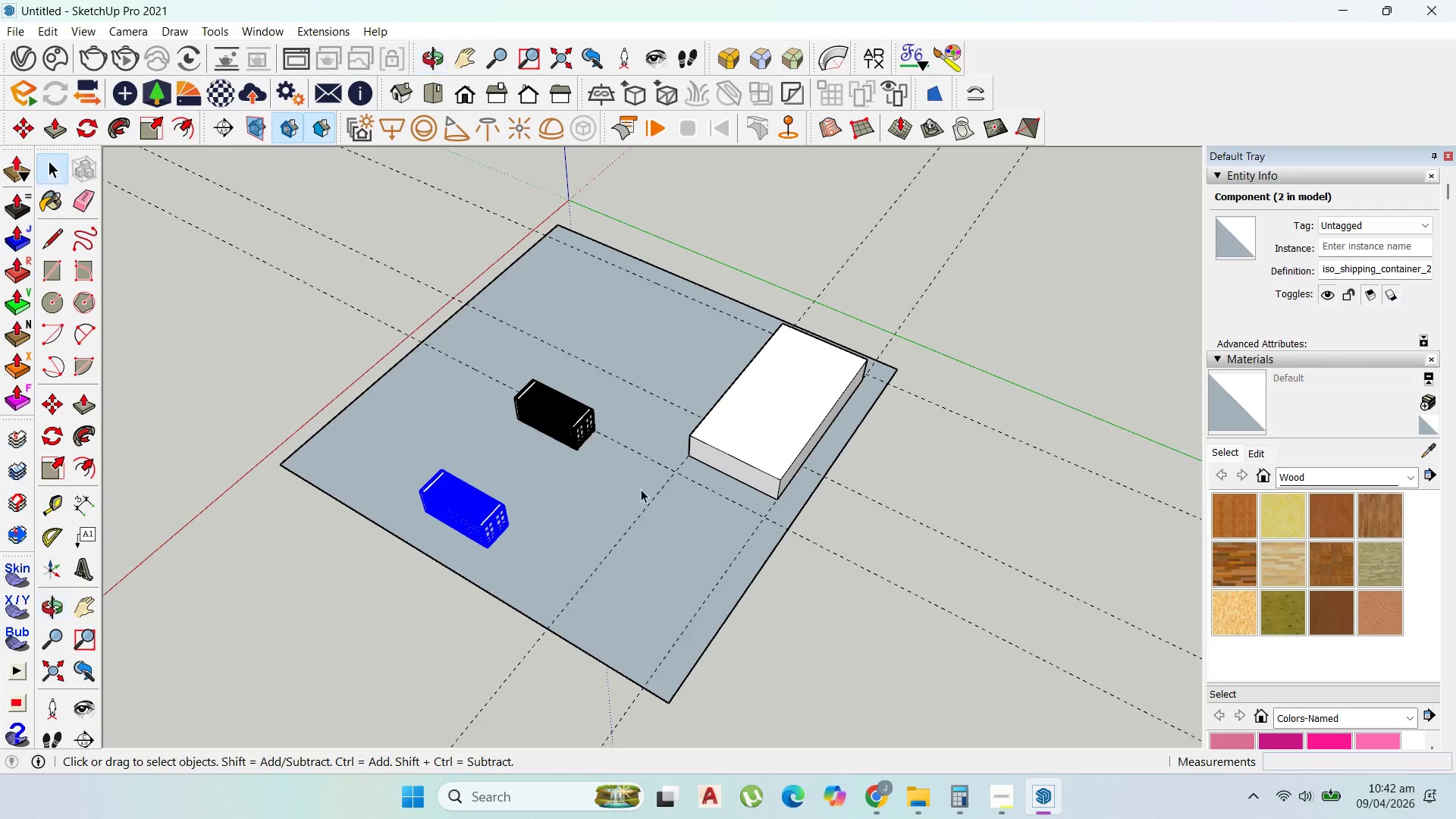 
scroll: coordinate [804, 446], scroll_direction: up, amount: 9.0
 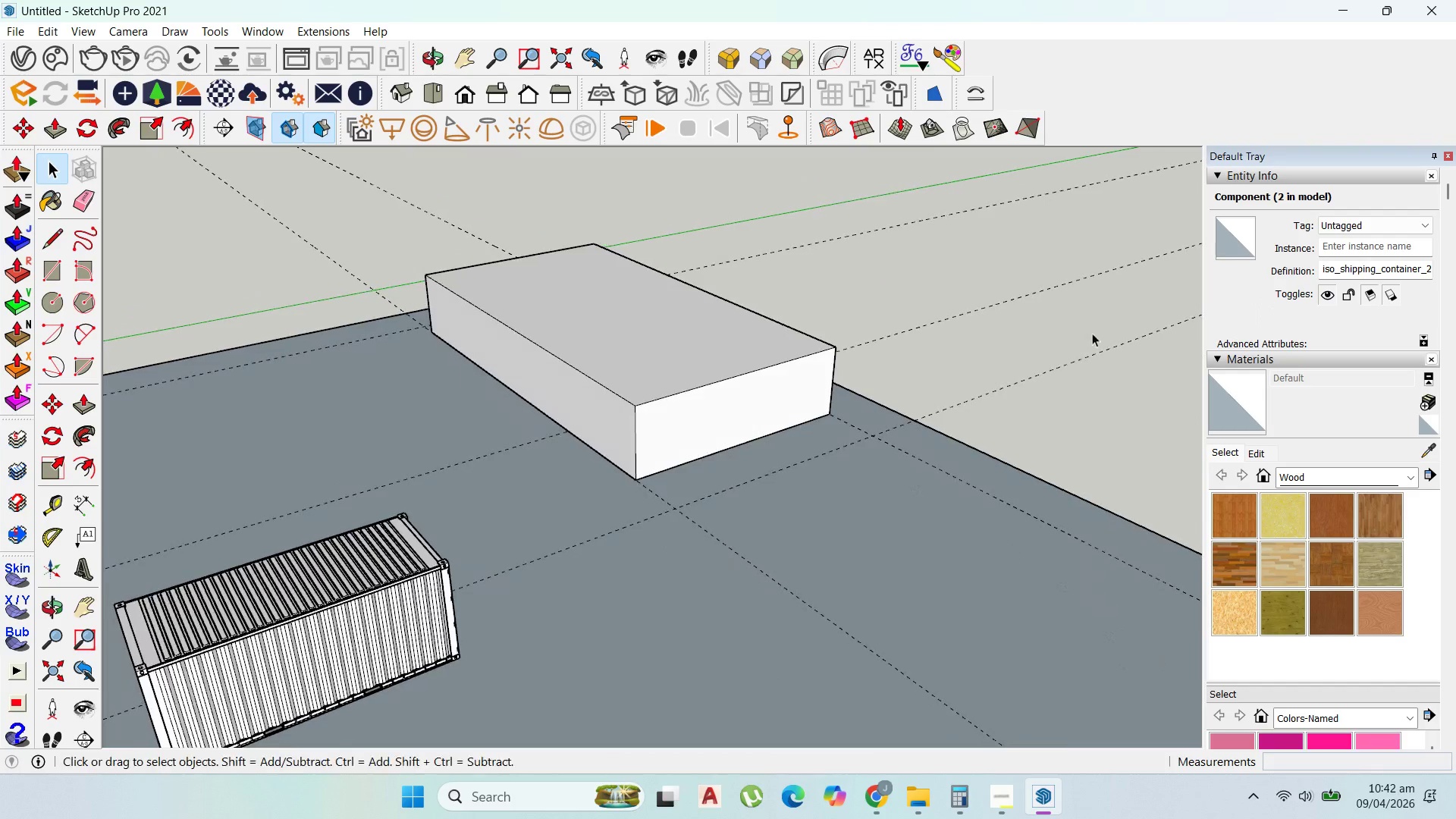 
scroll: coordinate [726, 465], scroll_direction: down, amount: 10.0
 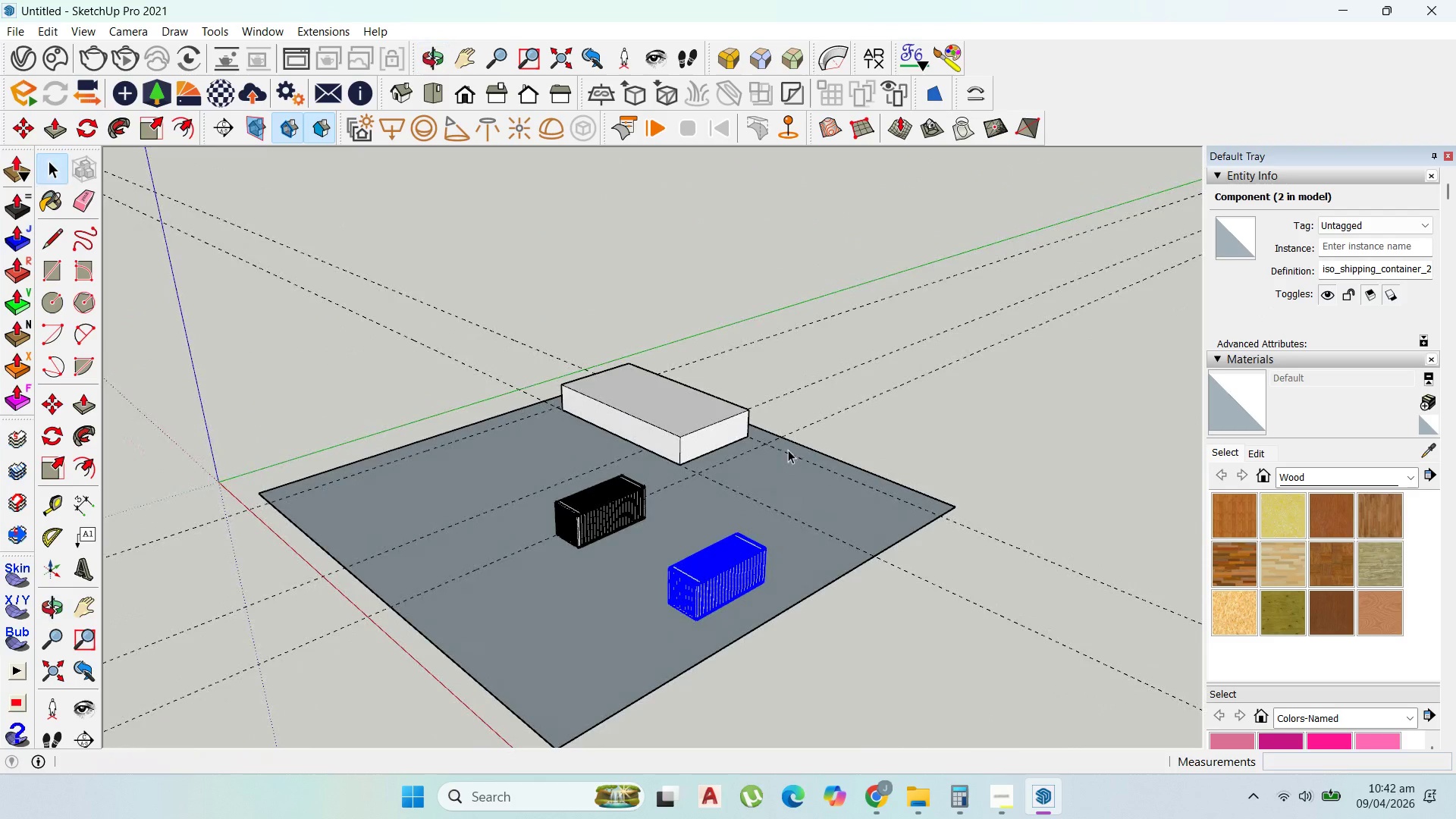 
scroll: coordinate [605, 452], scroll_direction: up, amount: 4.0
 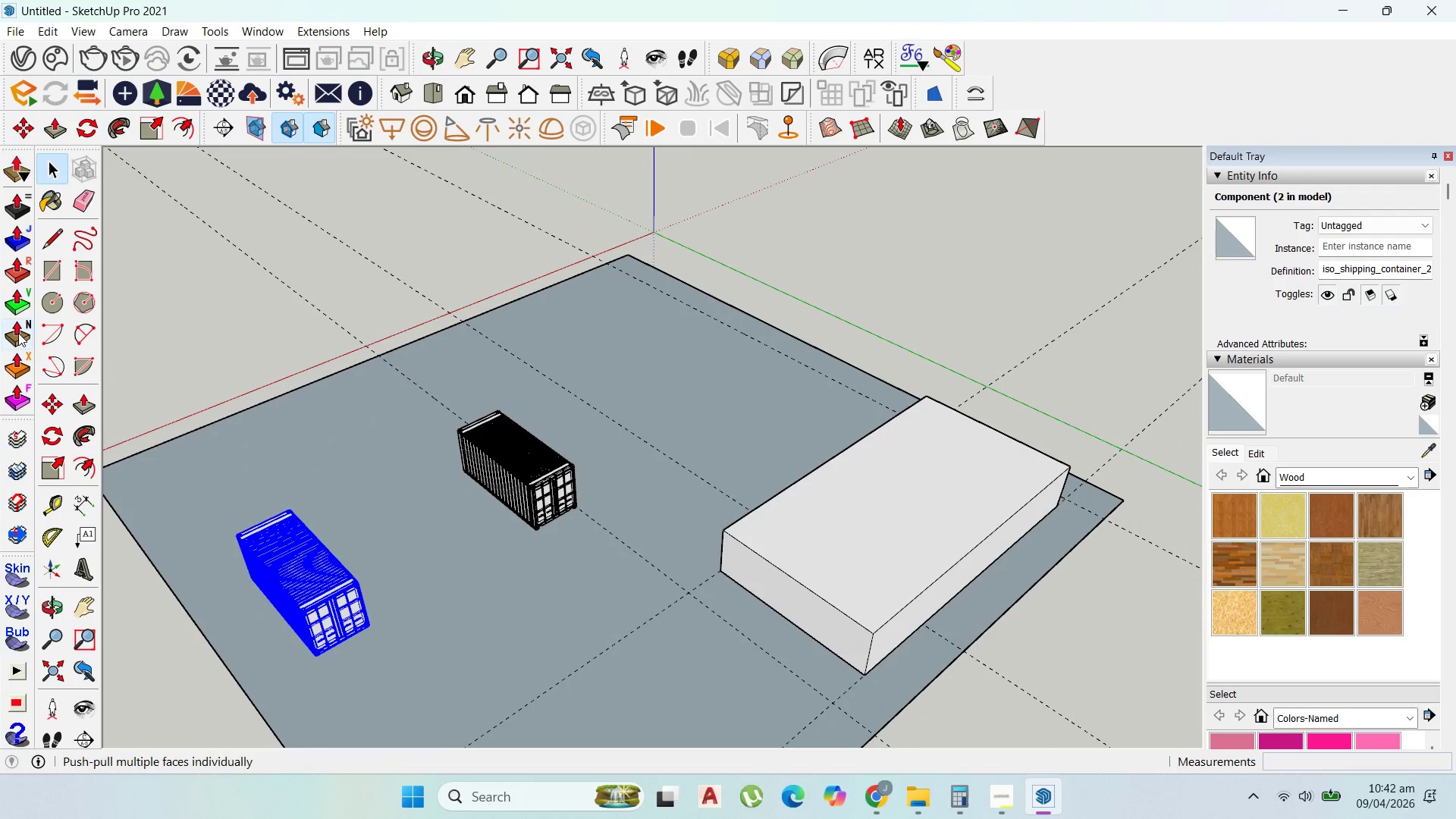 
left_click([49, 304])
 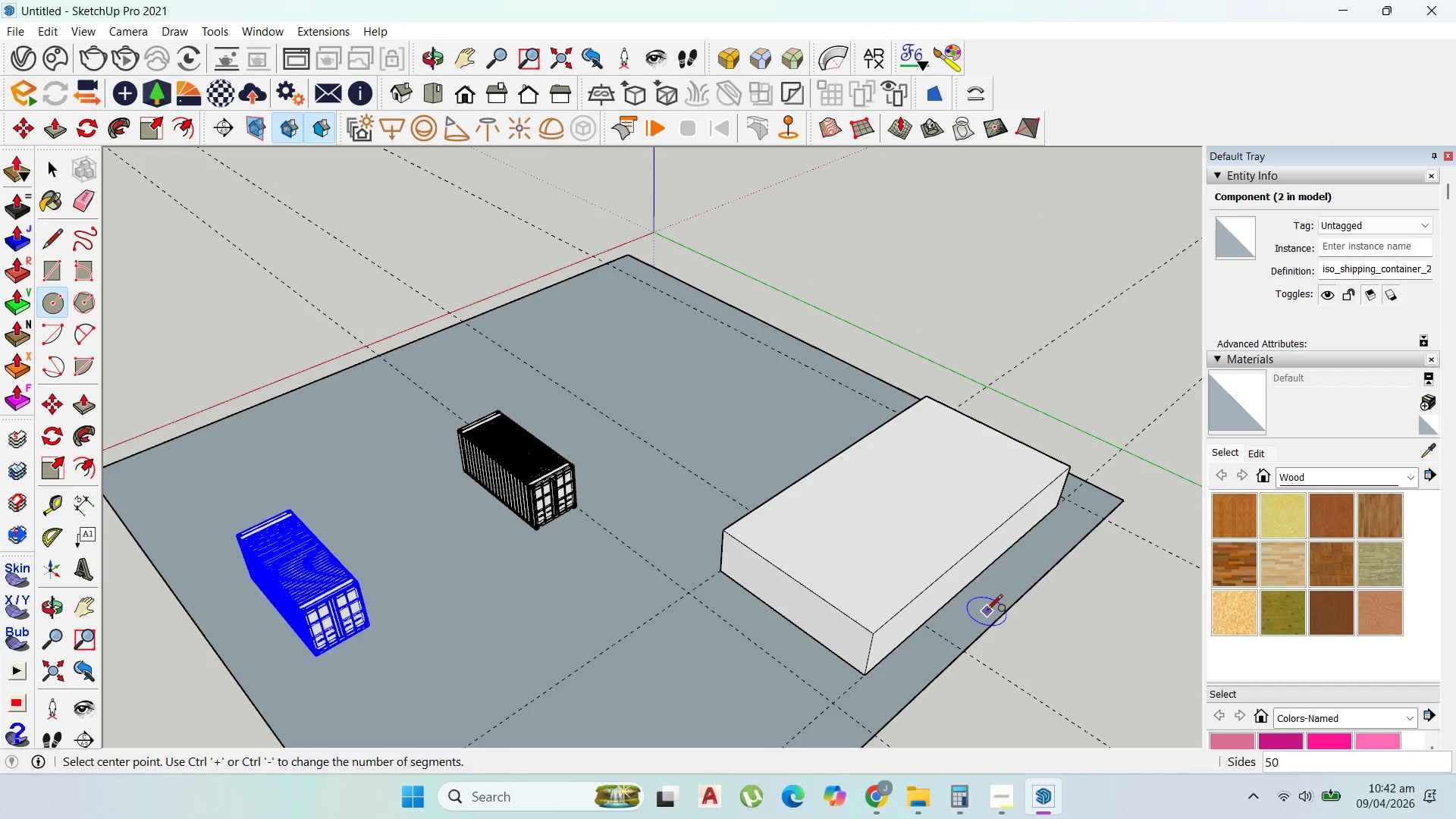 
left_click([986, 602])
 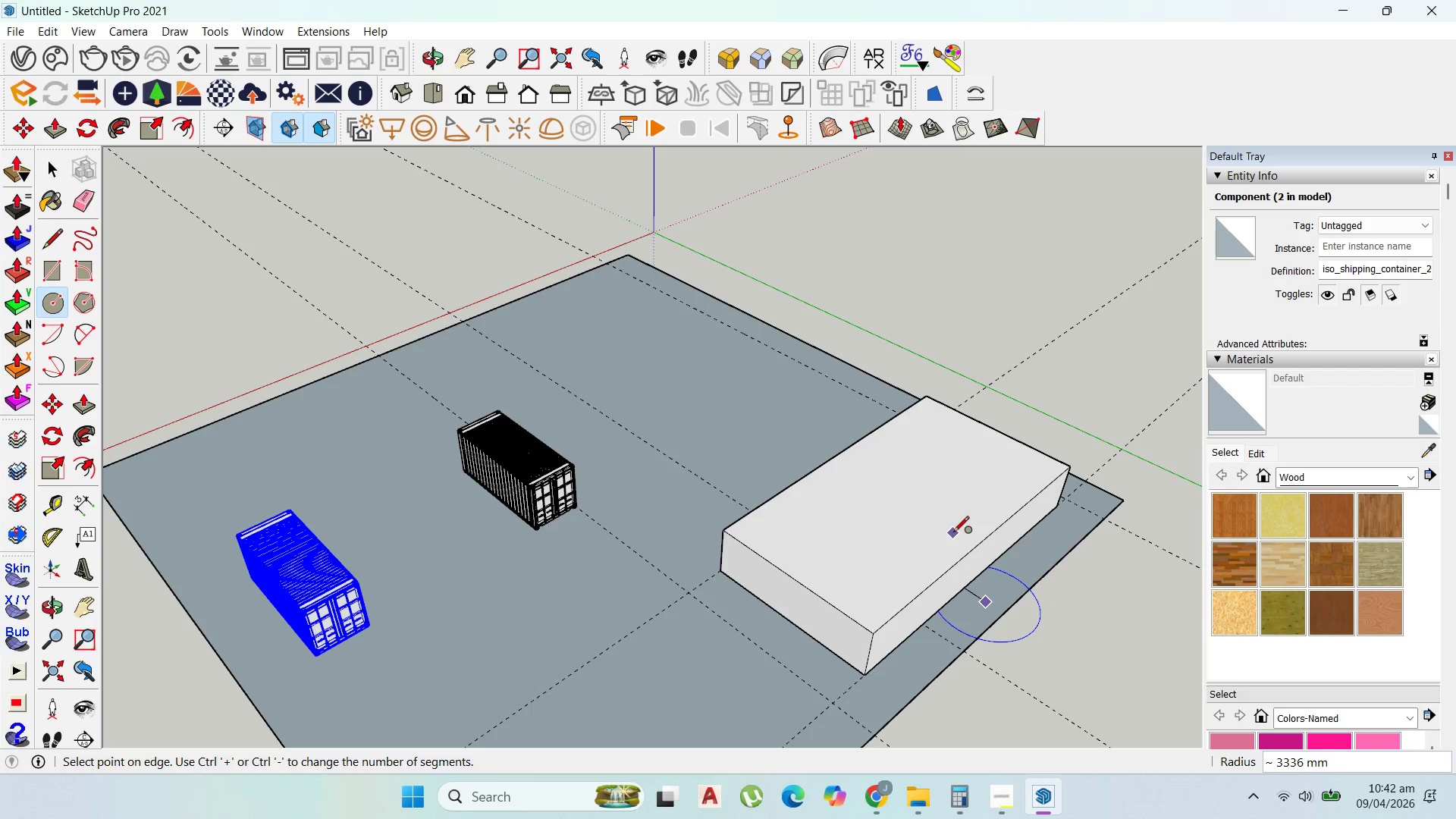 
left_click([953, 533])
 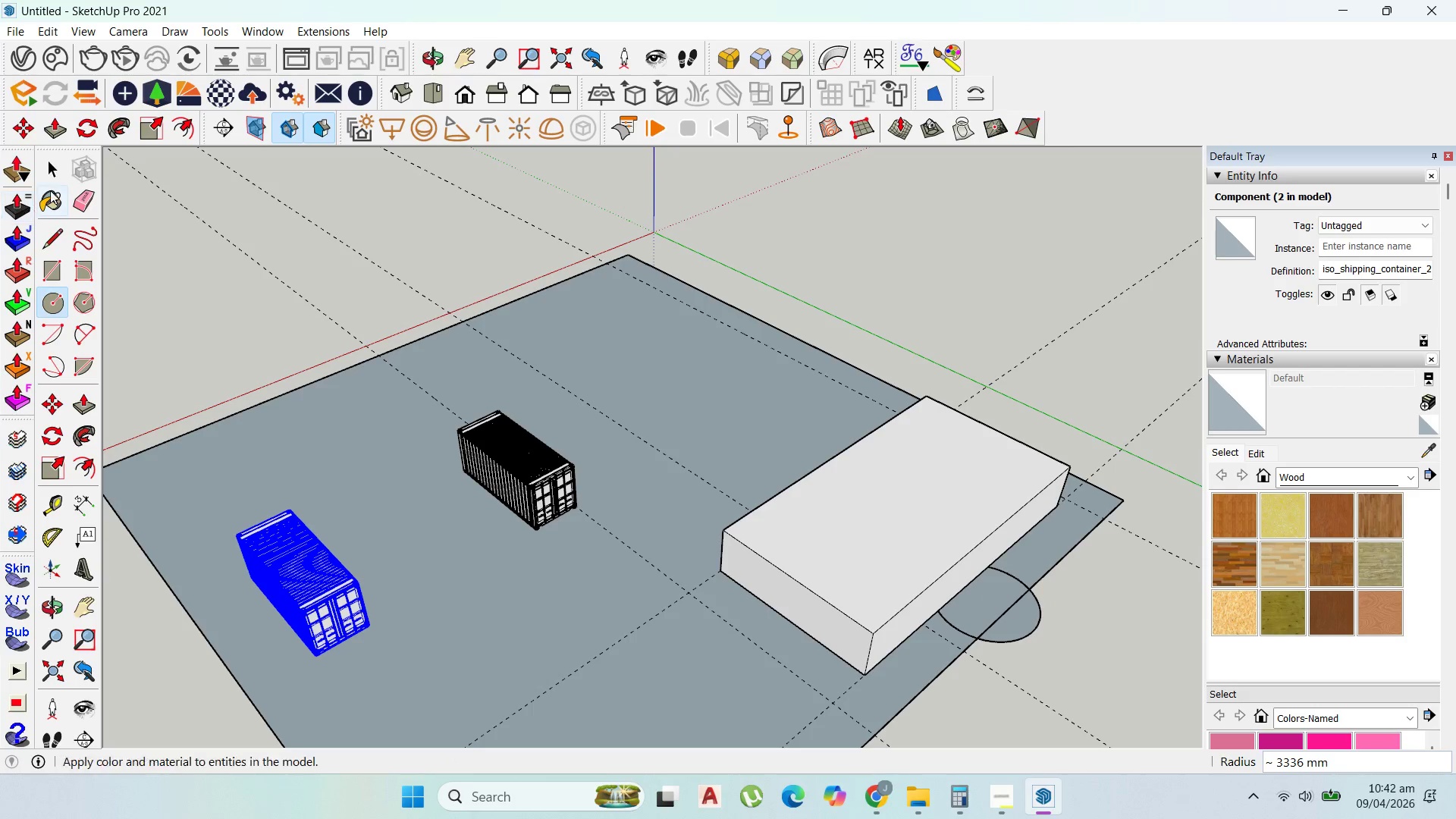 
left_click([58, 172])
 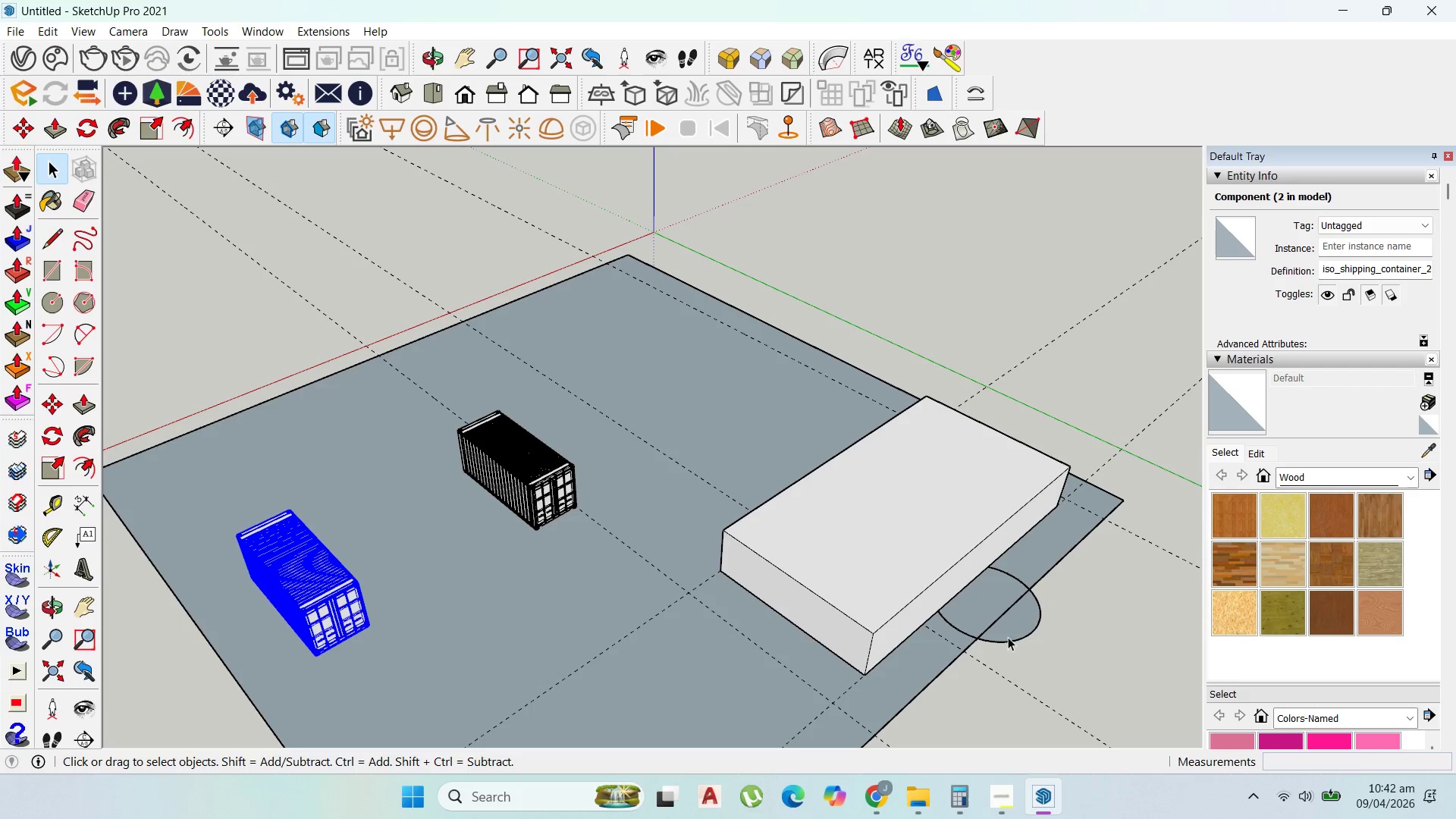 
left_click([1009, 631])
 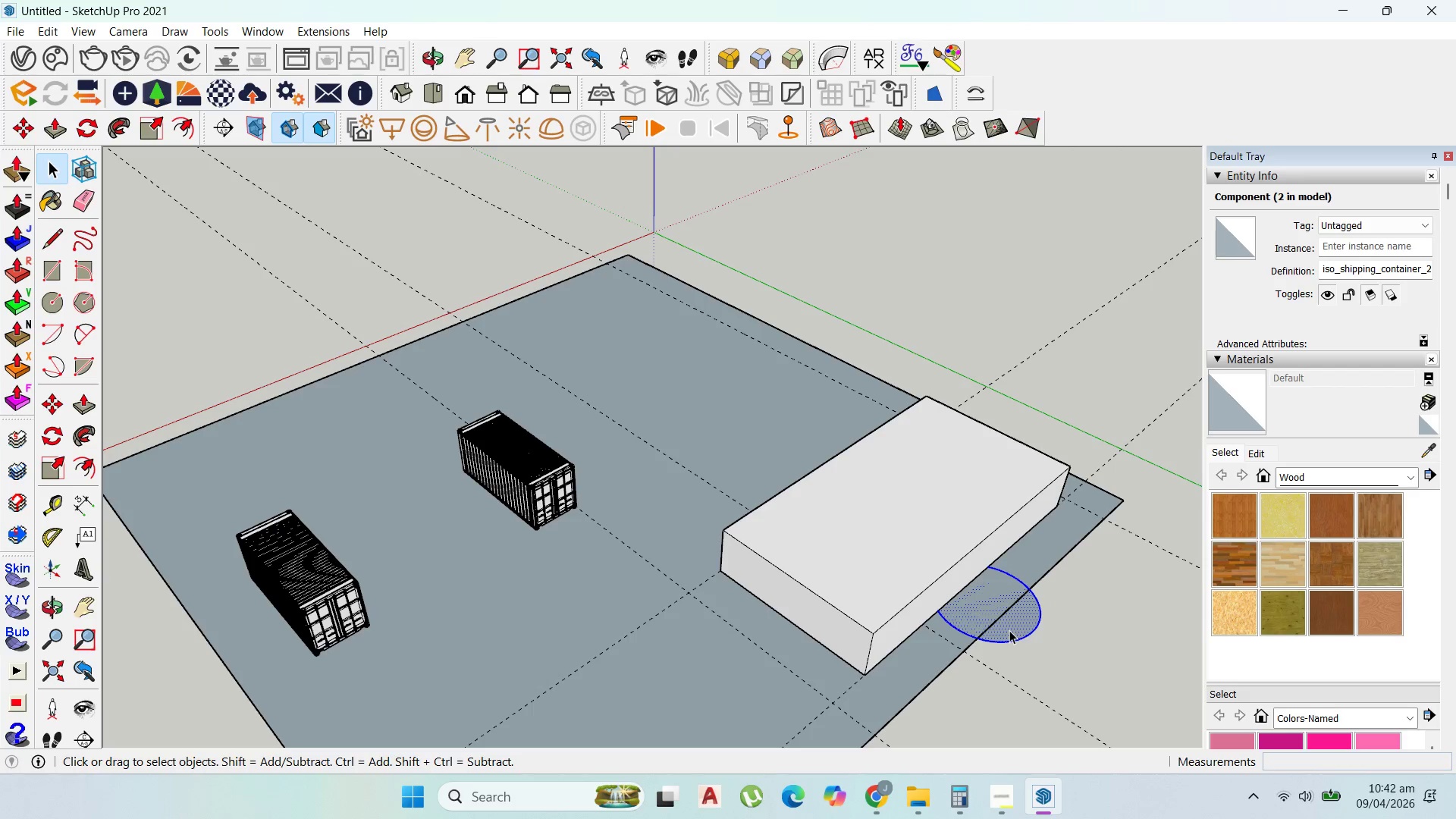 
triple_click([1009, 630])
 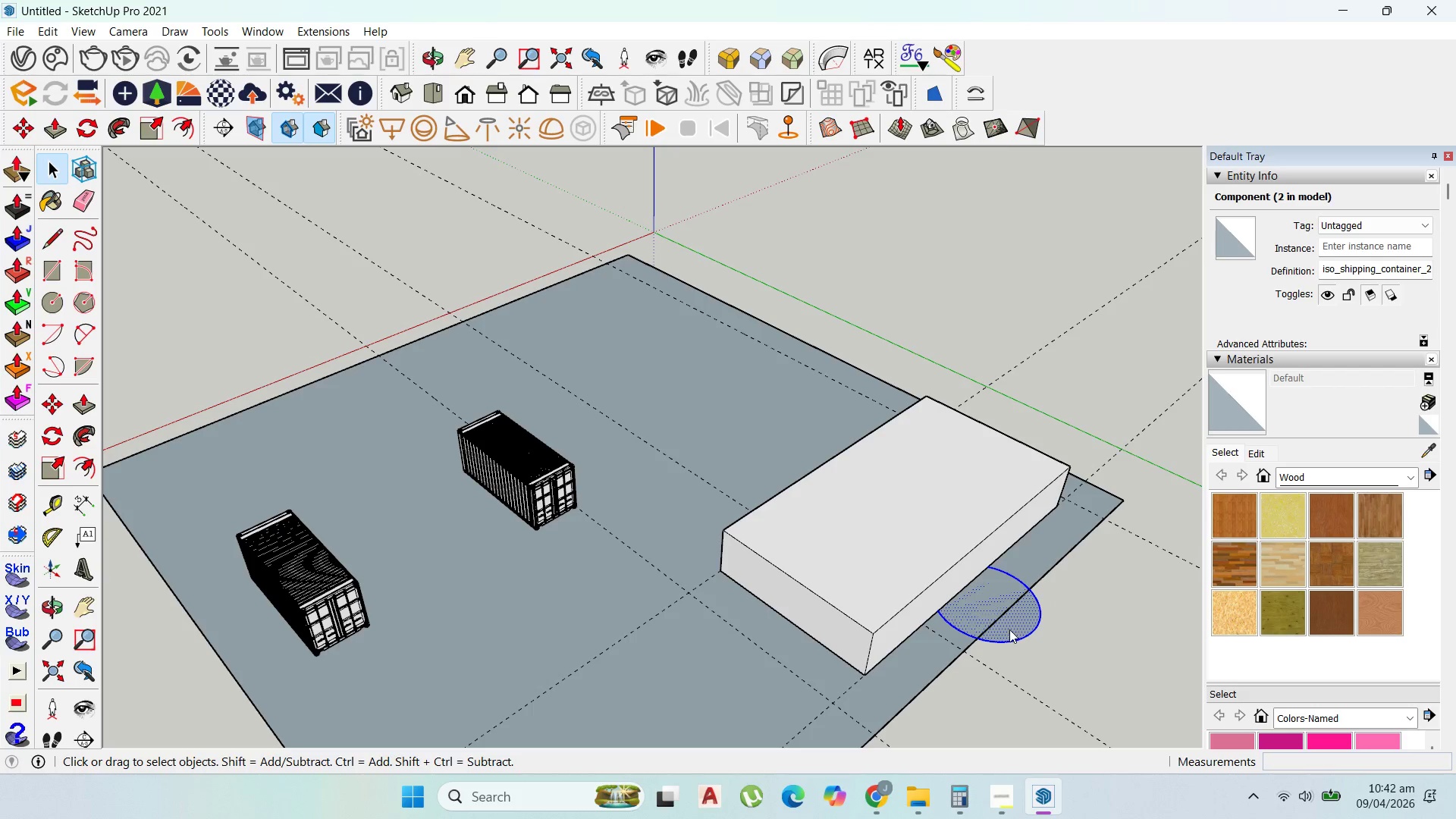 
right_click([1009, 629])
 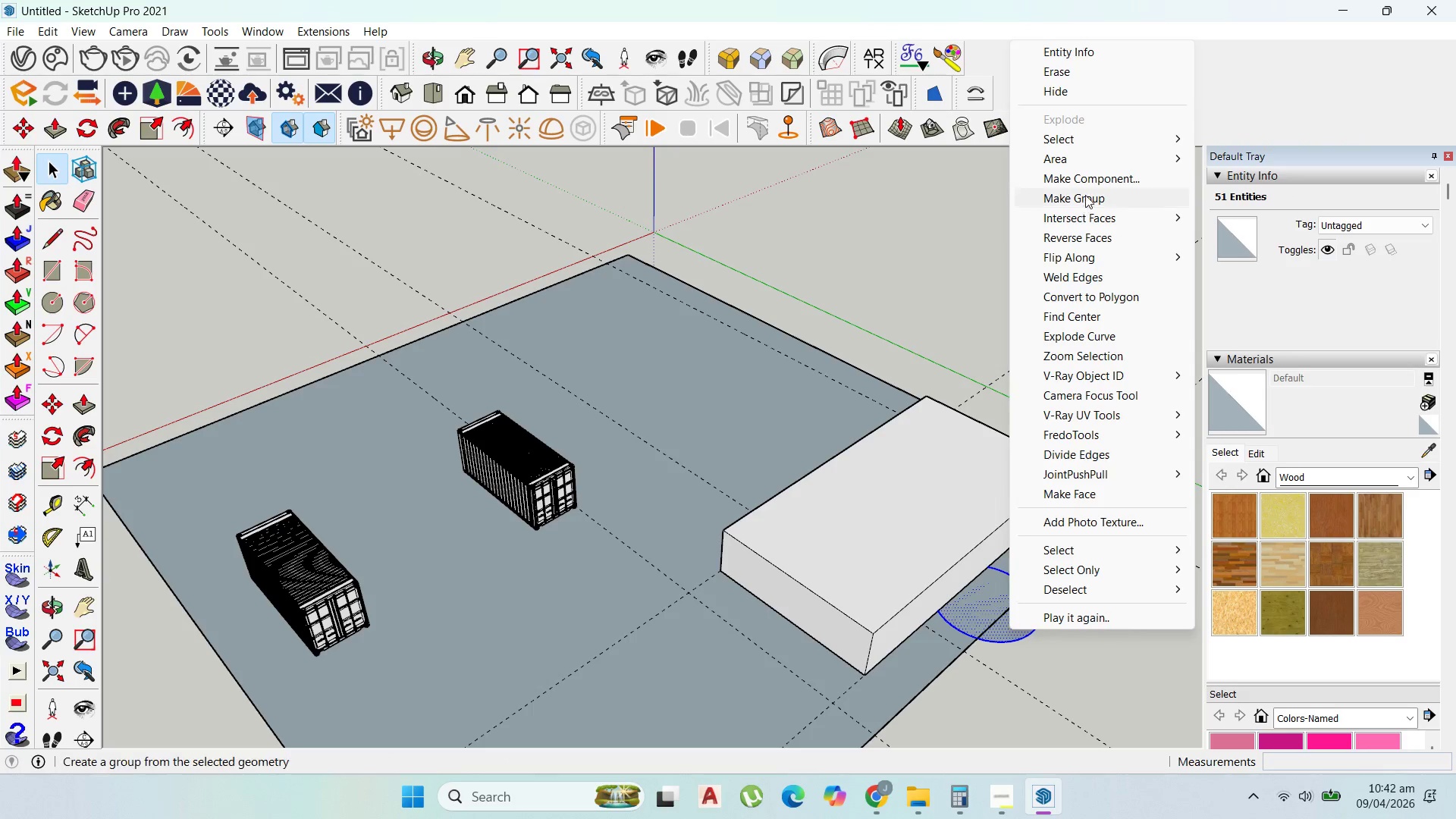 
left_click([1086, 194])
 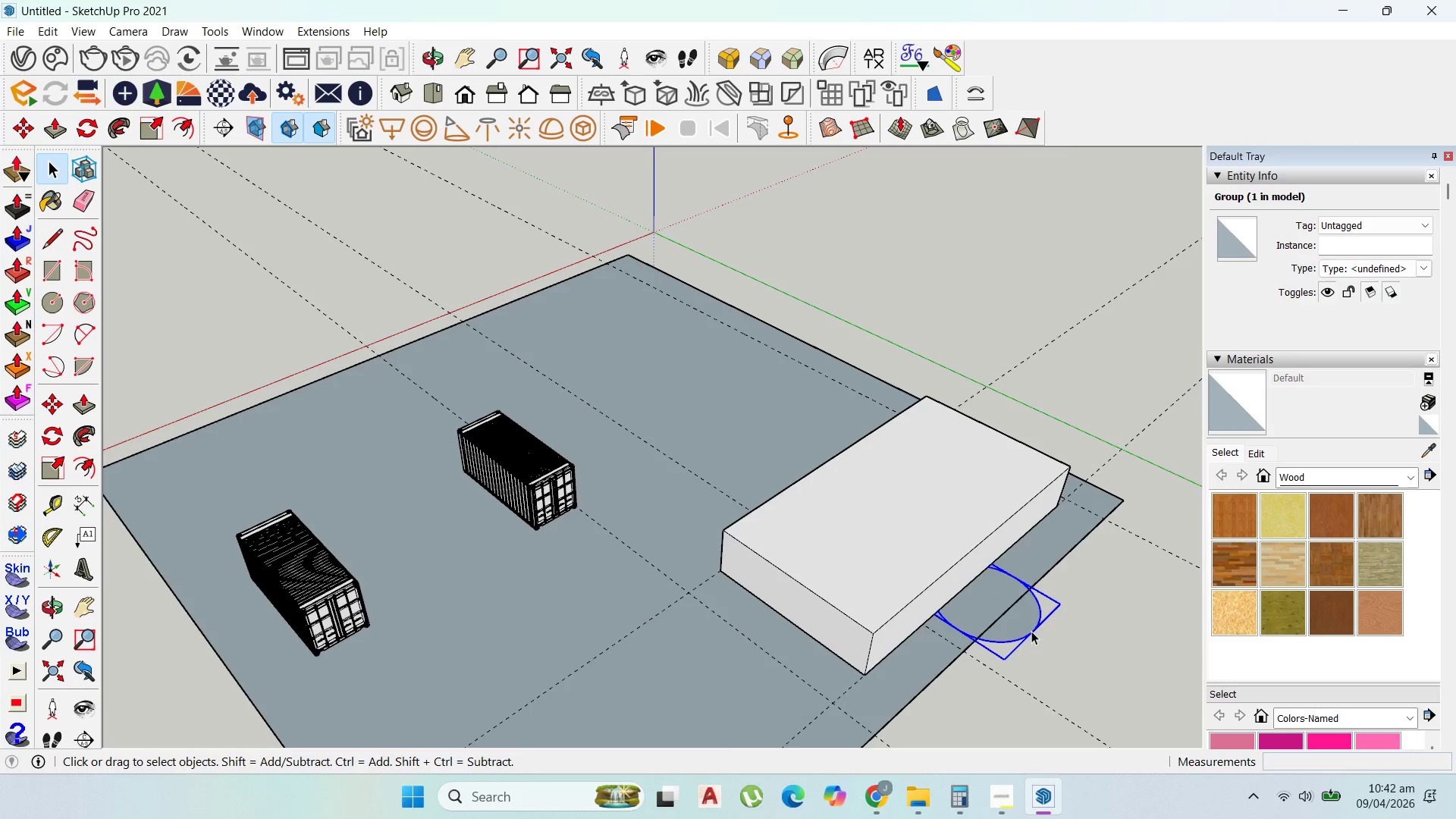 
double_click([1031, 631])
 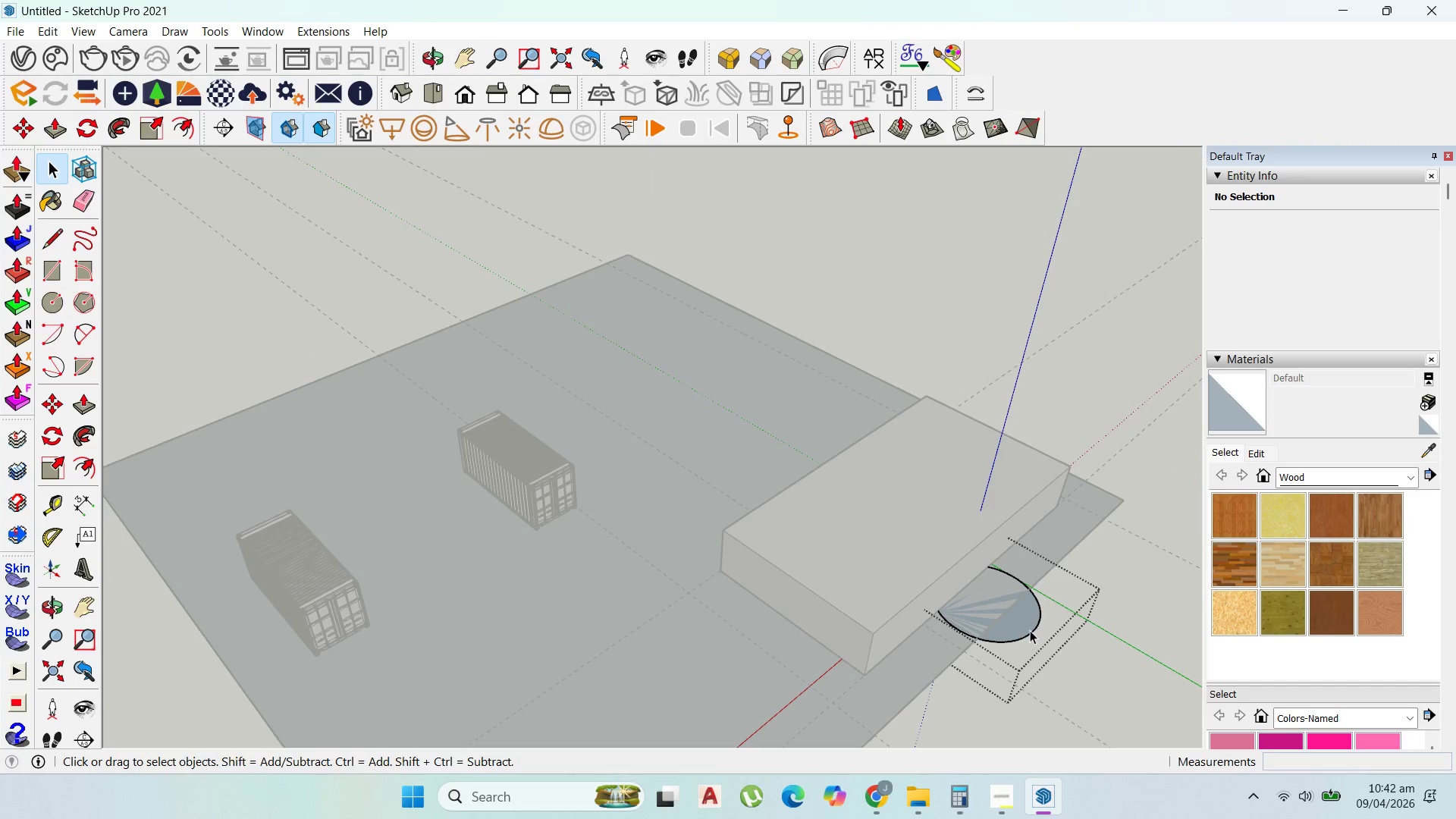 
key(P)
 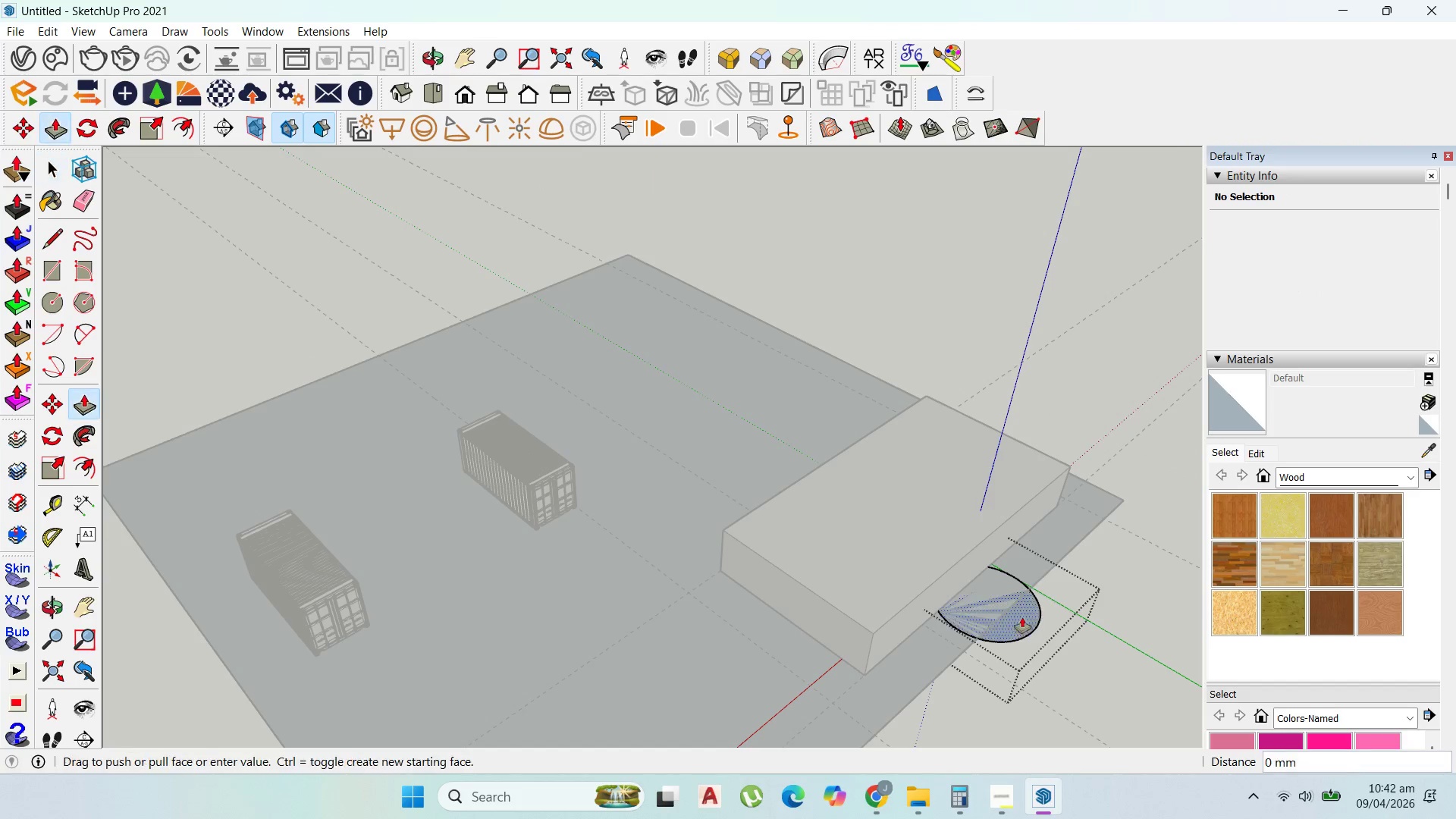 
left_click_drag(start_coordinate=[1022, 622], to_coordinate=[1066, 482])
 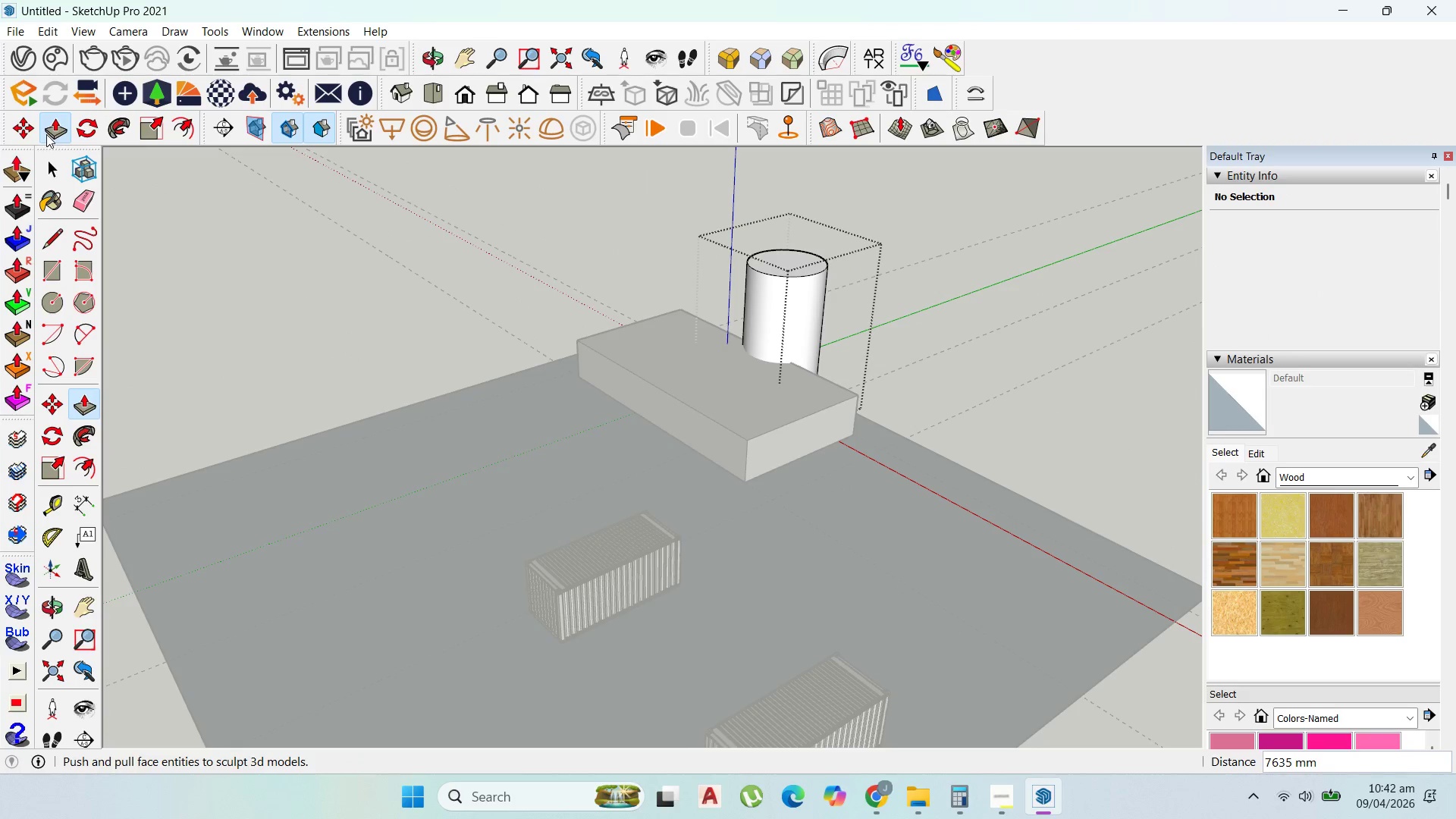 
left_click([27, 127])
 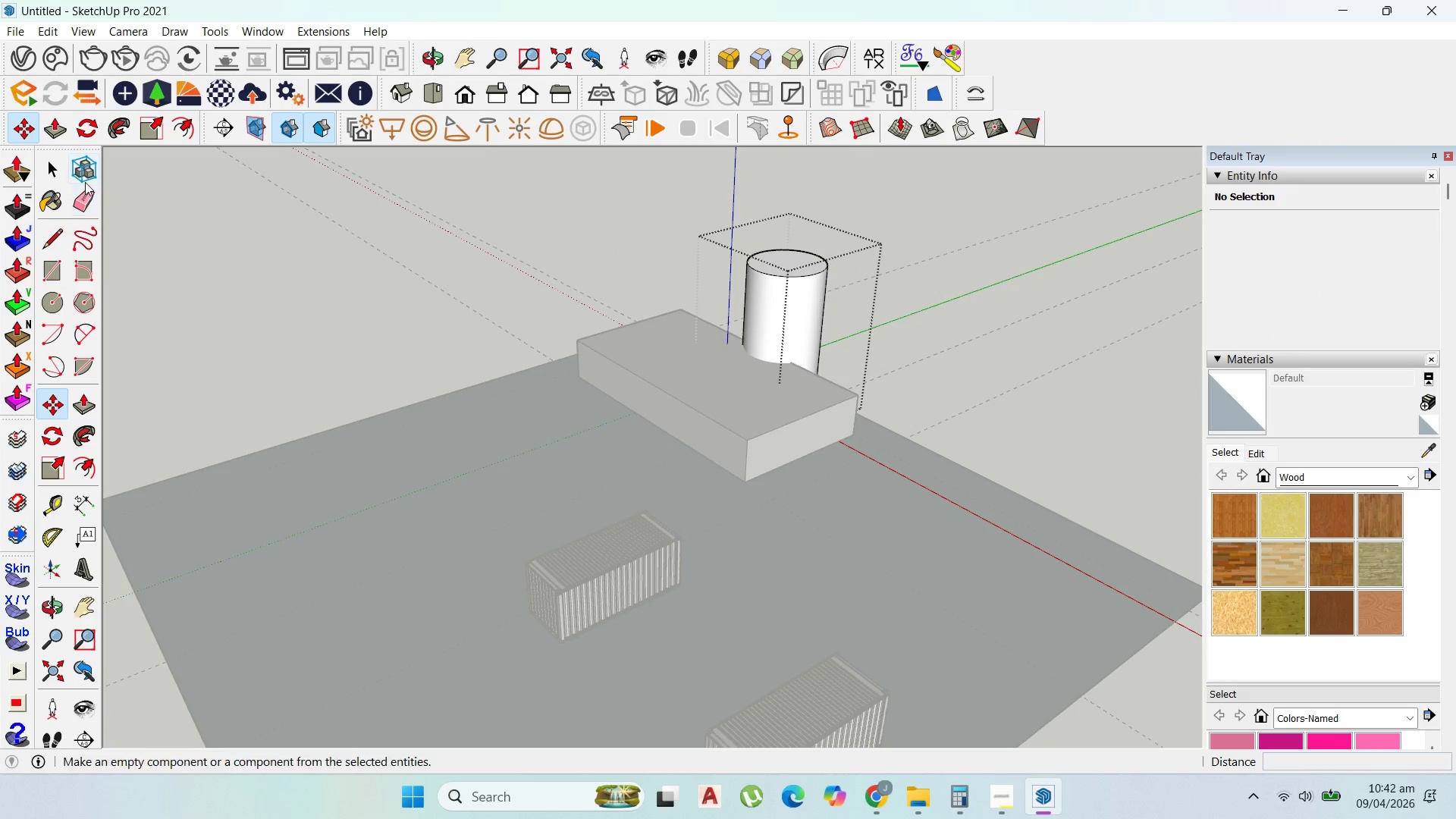 
left_click([60, 168])
 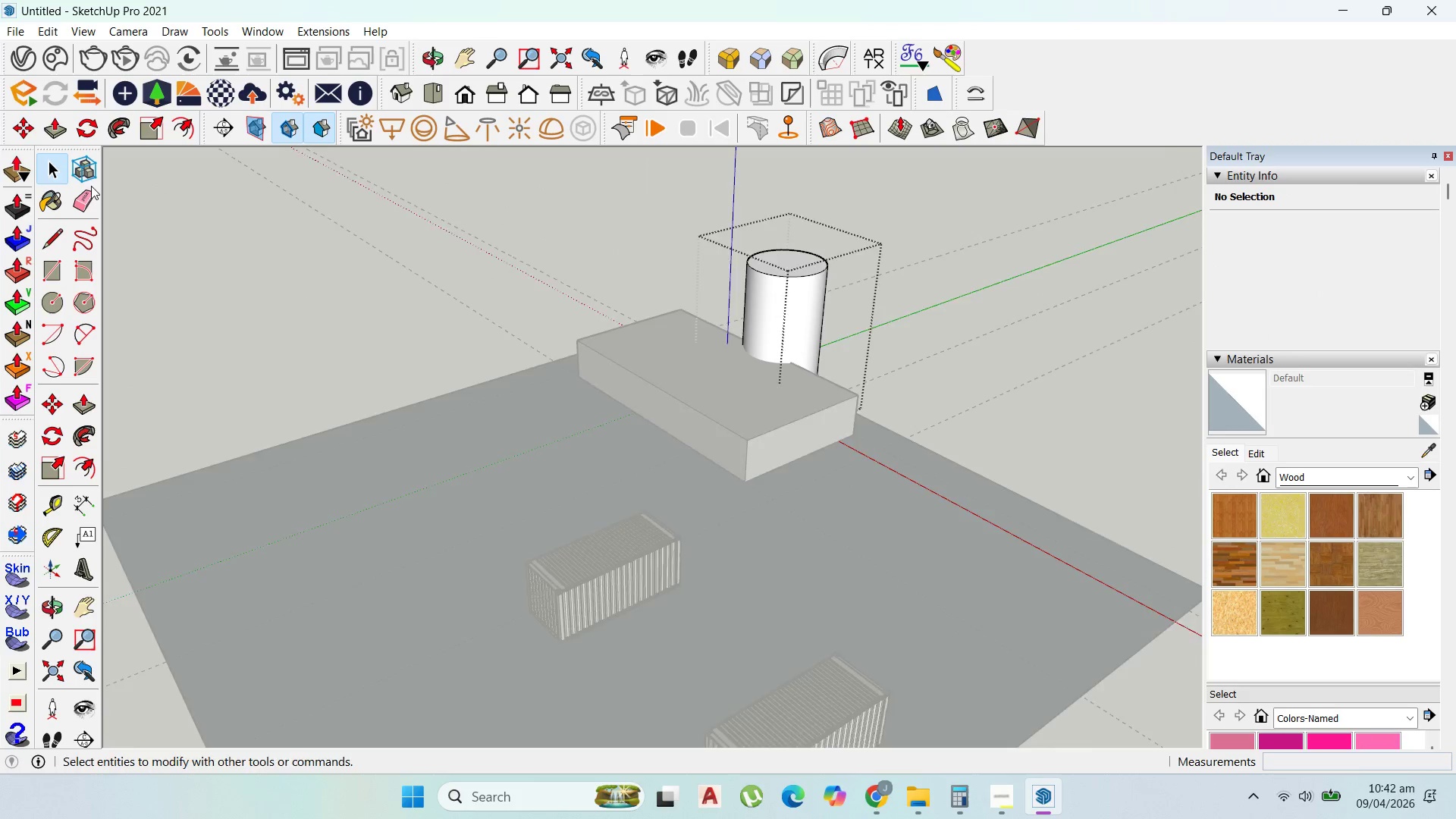 
key(Escape)
key(Escape)
type(nm)
 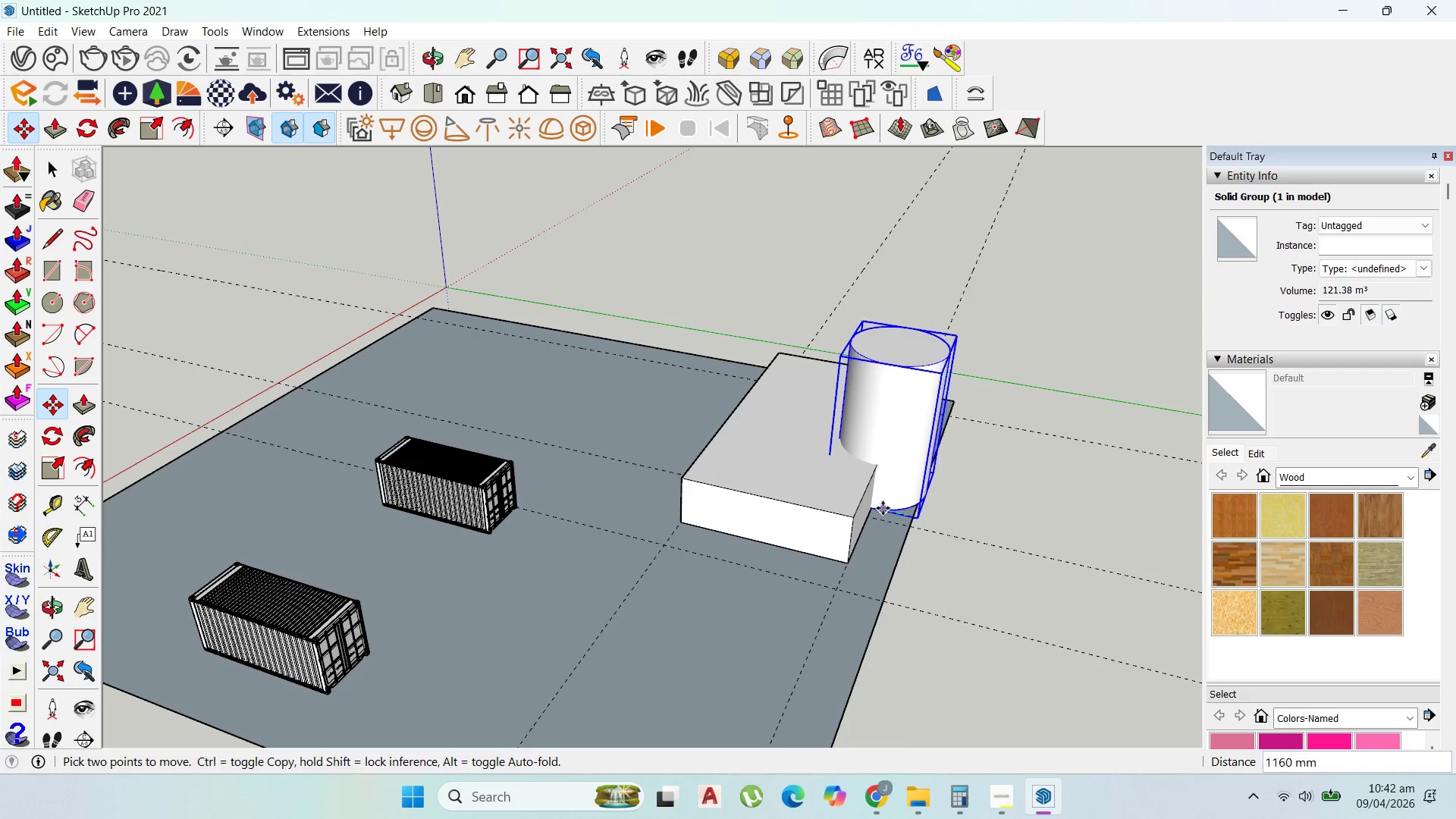 
left_click([881, 506])
 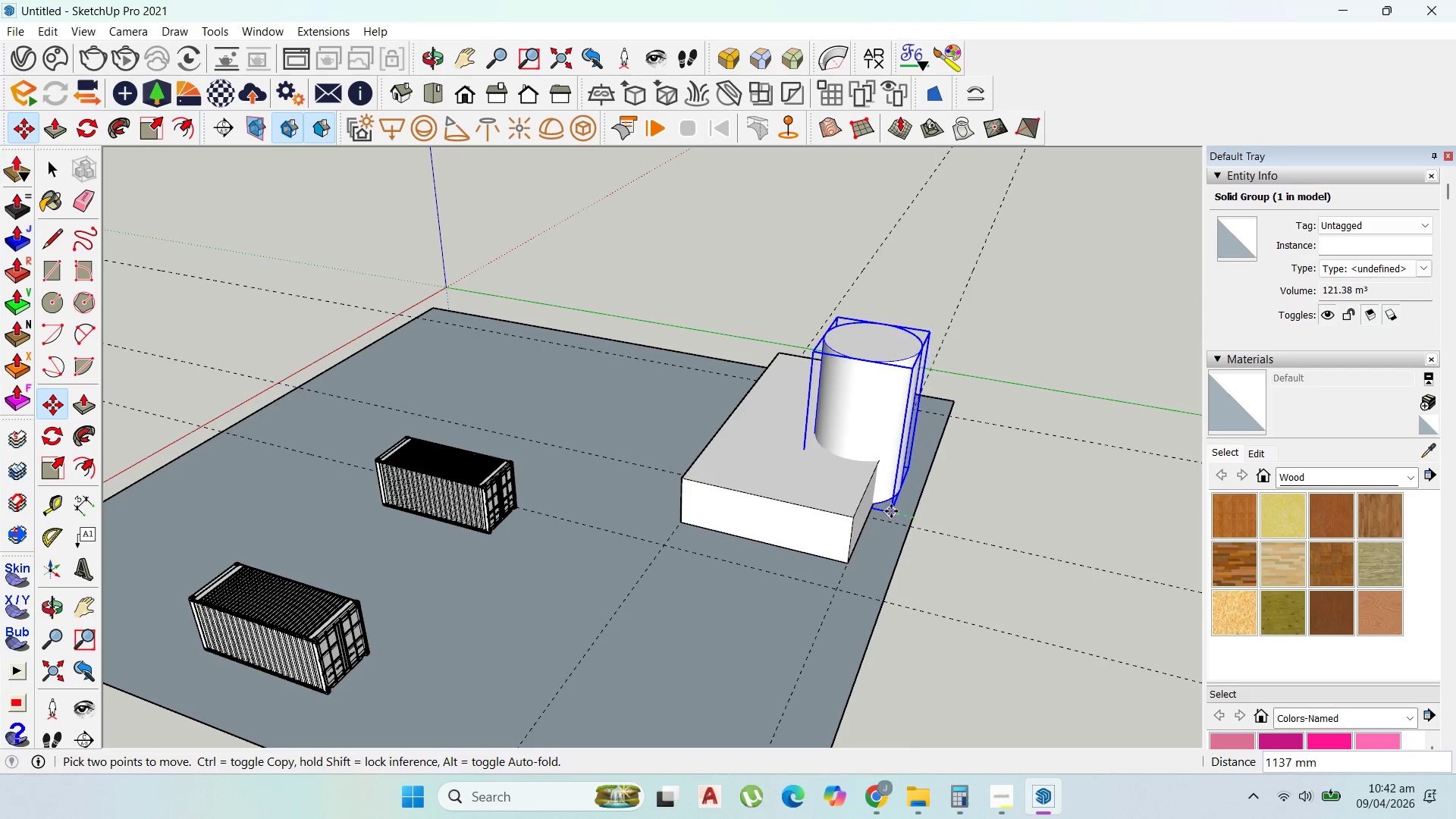 
left_click([891, 511])
 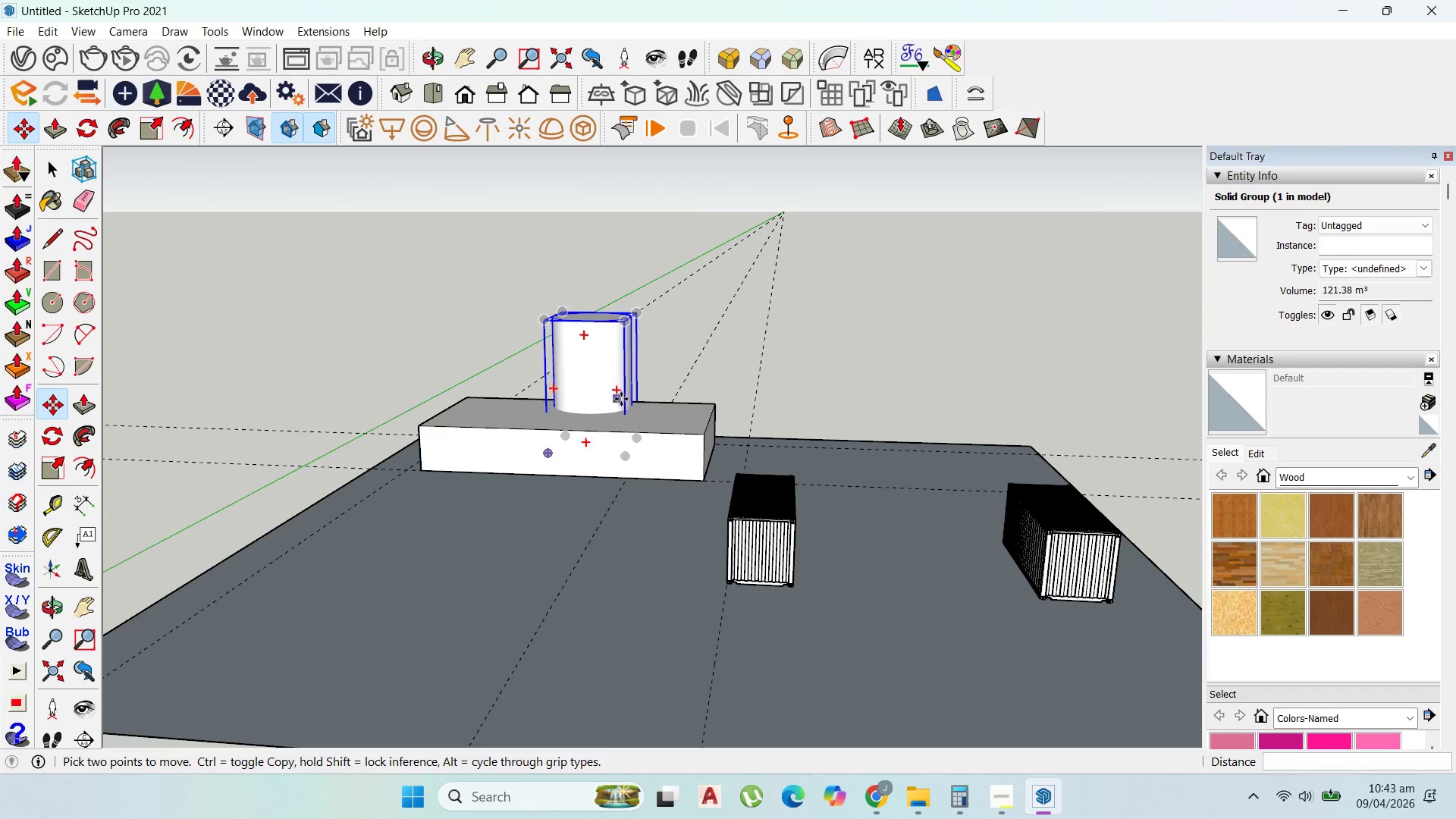 
left_click([607, 398])
 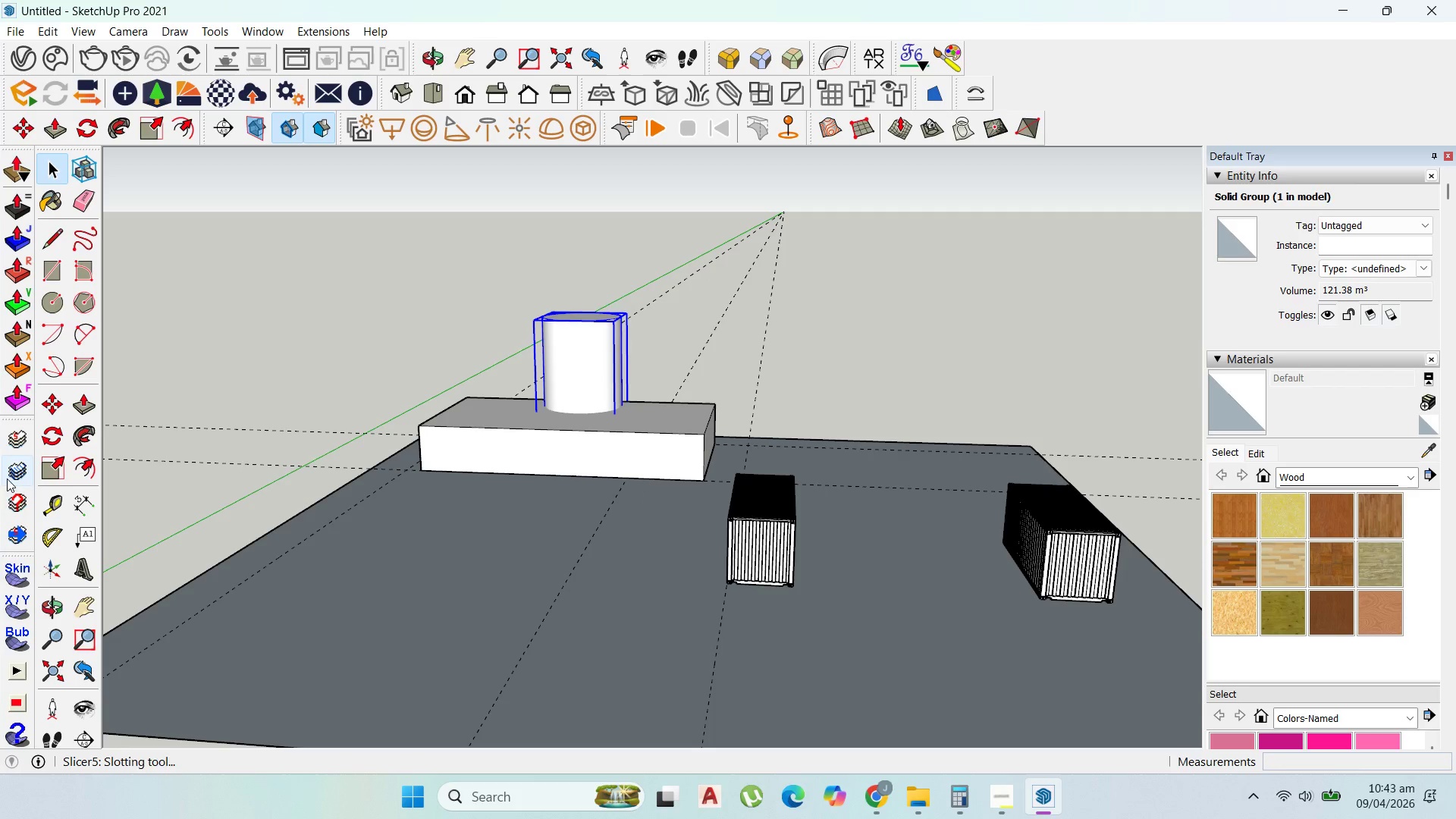 
left_click([45, 511])
 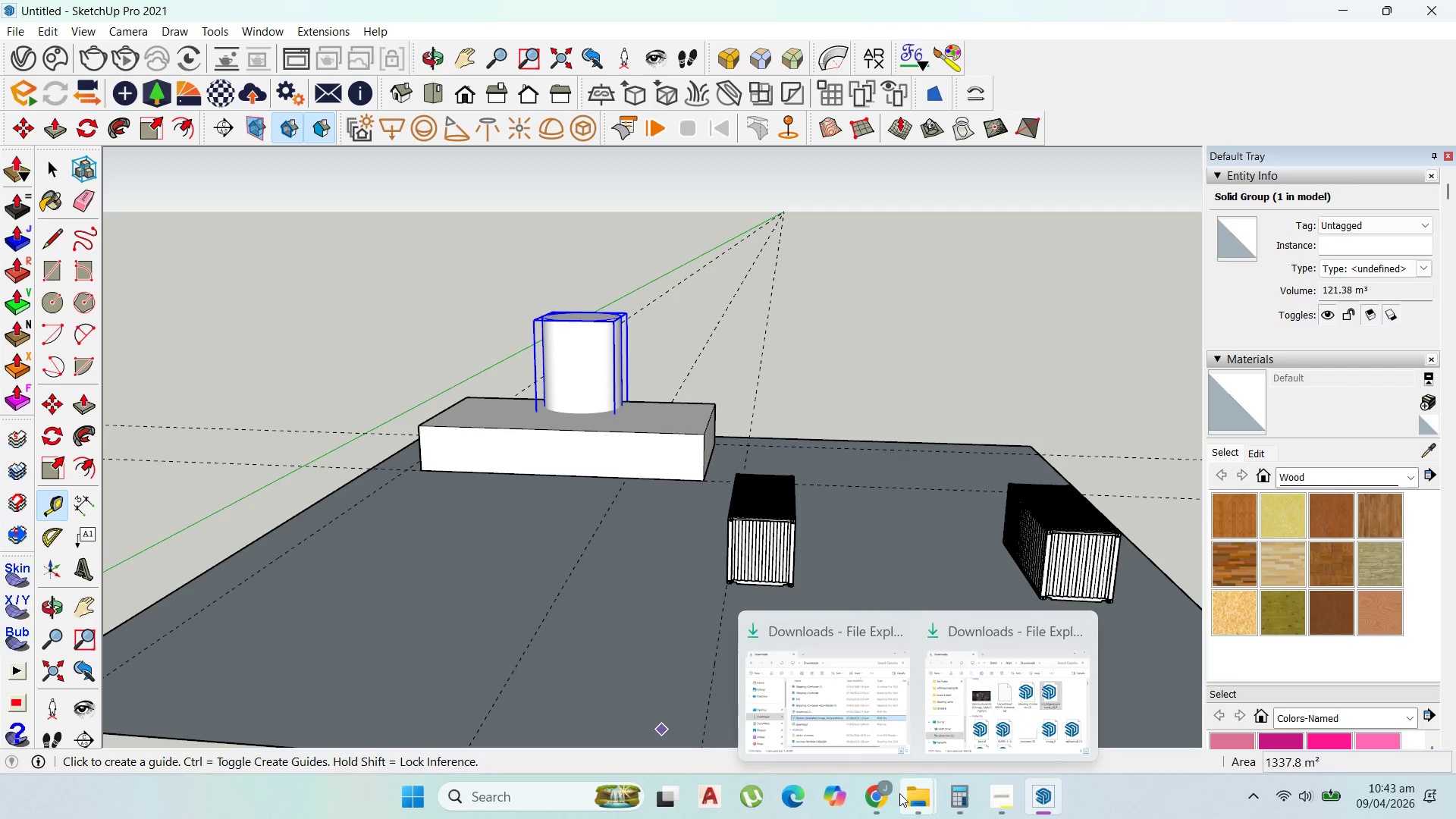 
scroll: coordinate [388, 447], scroll_direction: down, amount: 4.0
 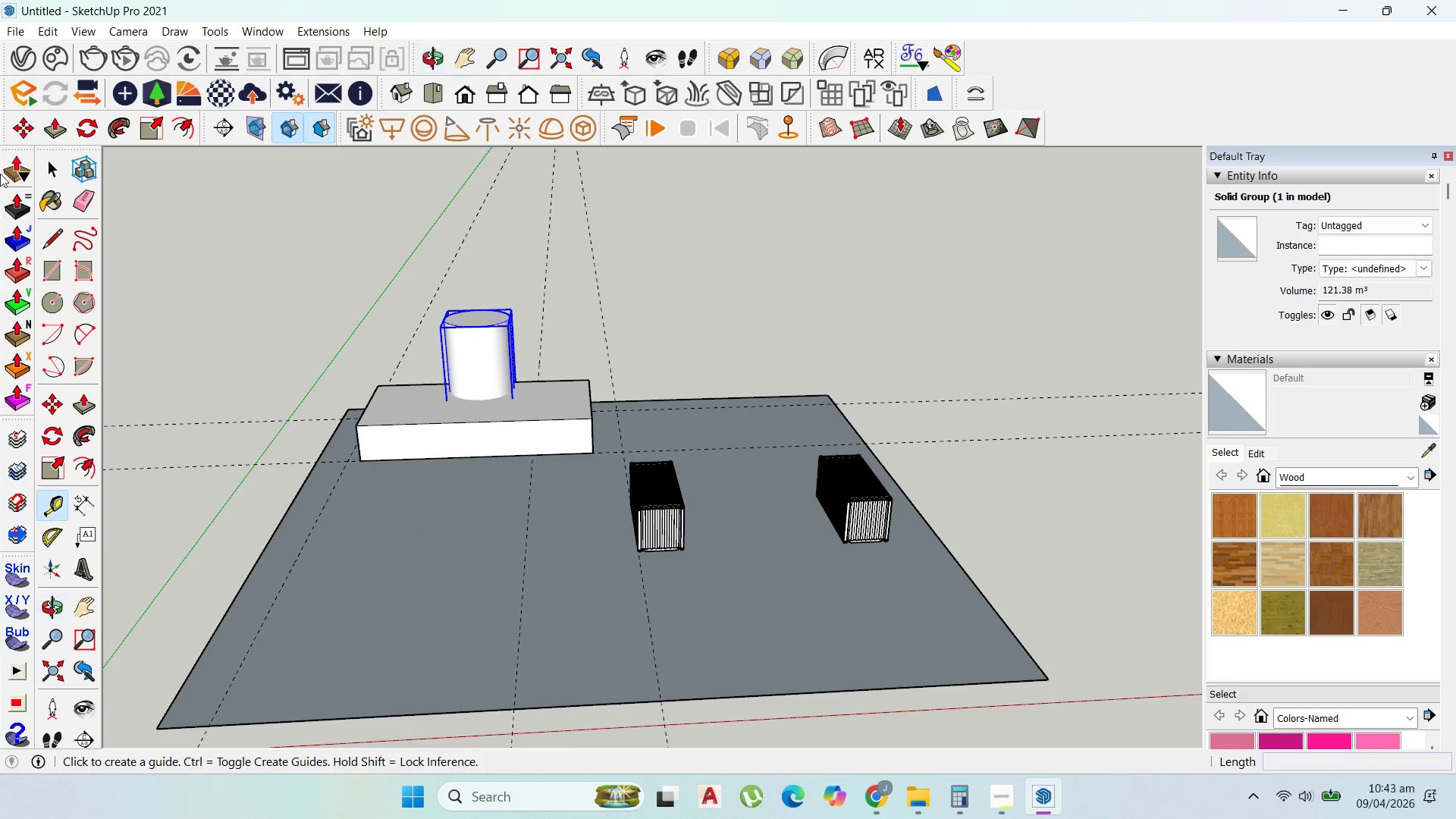 
left_click([42, 171])
 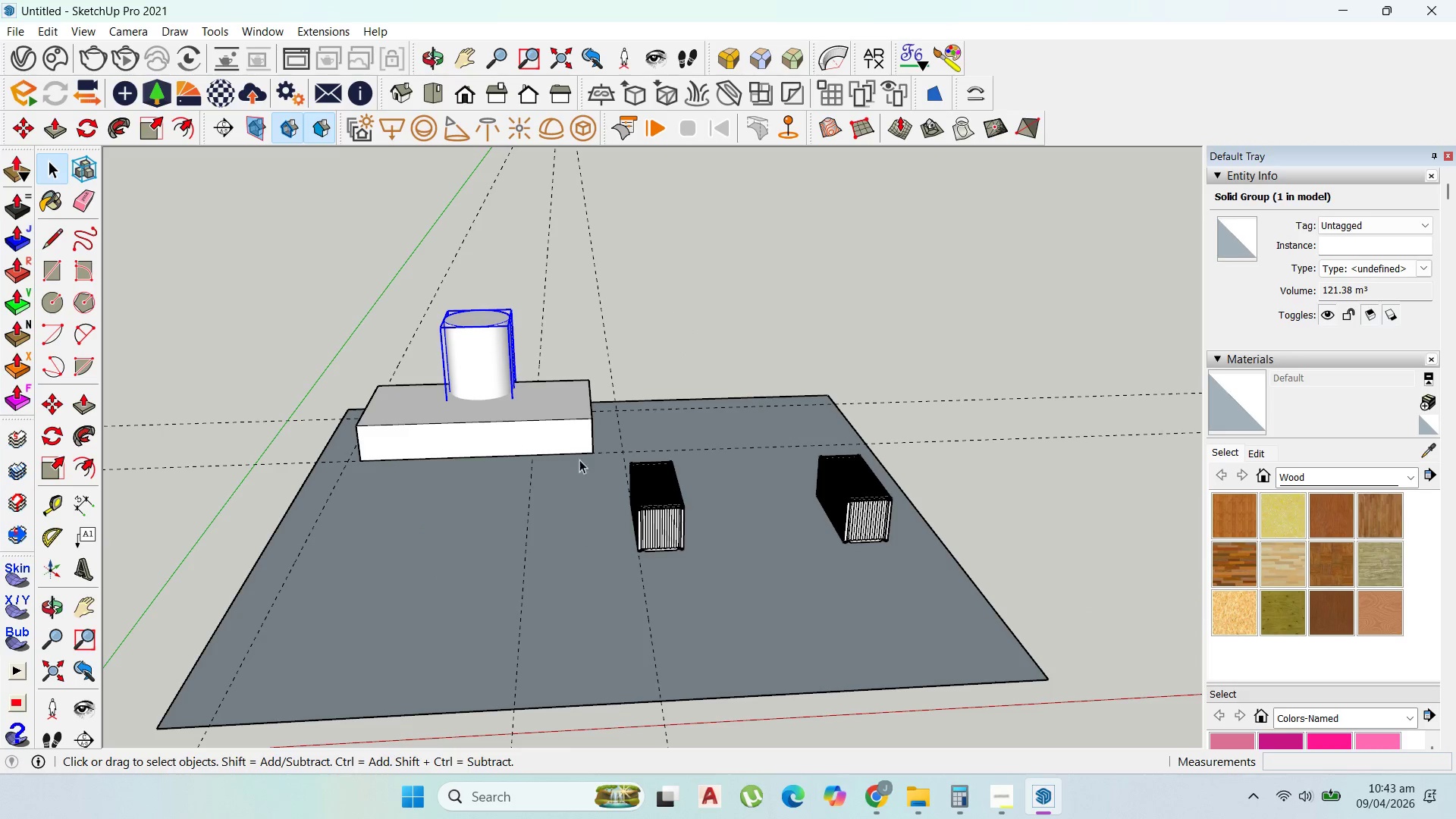 
scroll: coordinate [934, 495], scroll_direction: up, amount: 11.0
 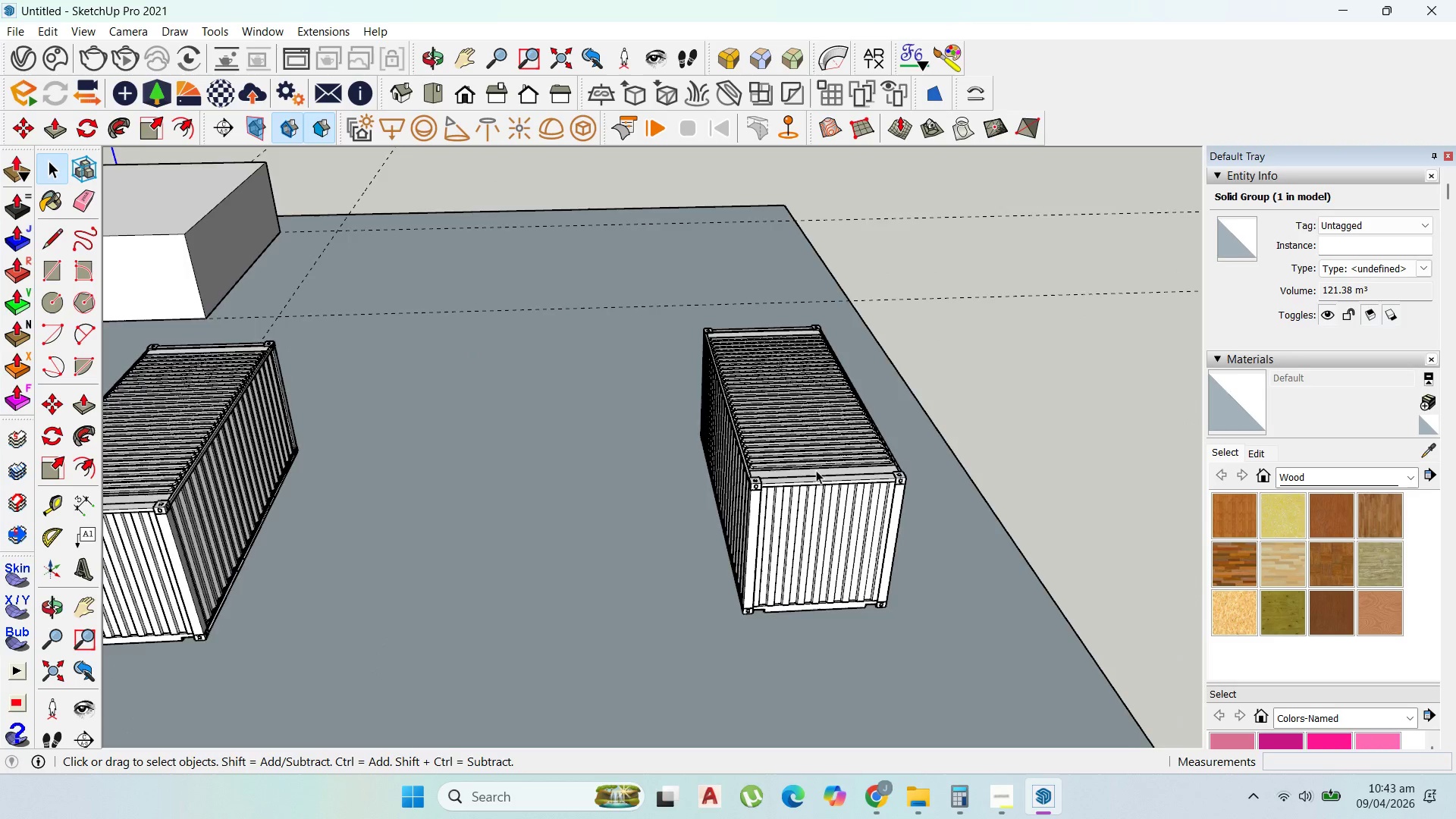 
scroll: coordinate [573, 388], scroll_direction: down, amount: 5.0
 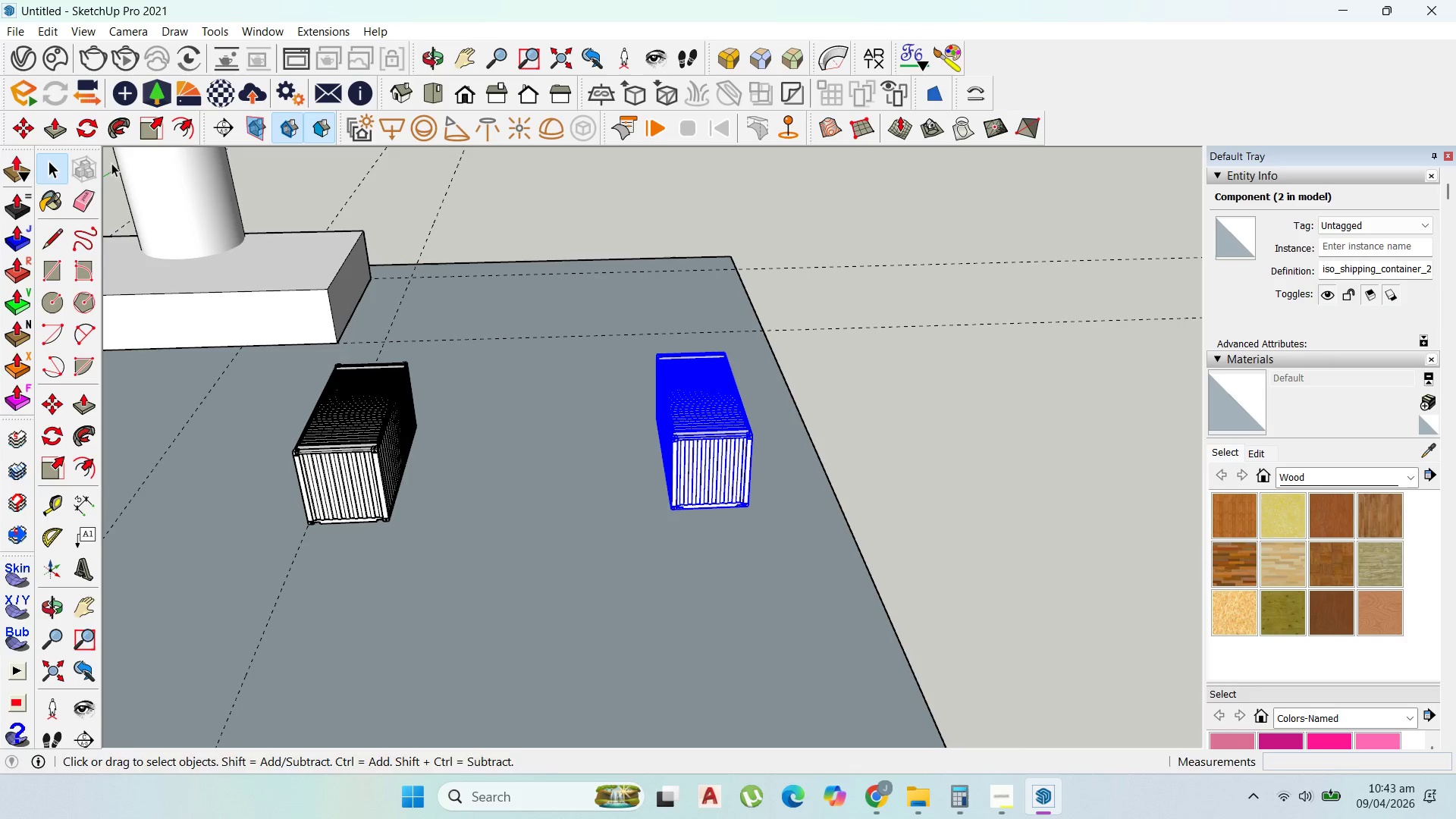 
left_click([83, 118])
 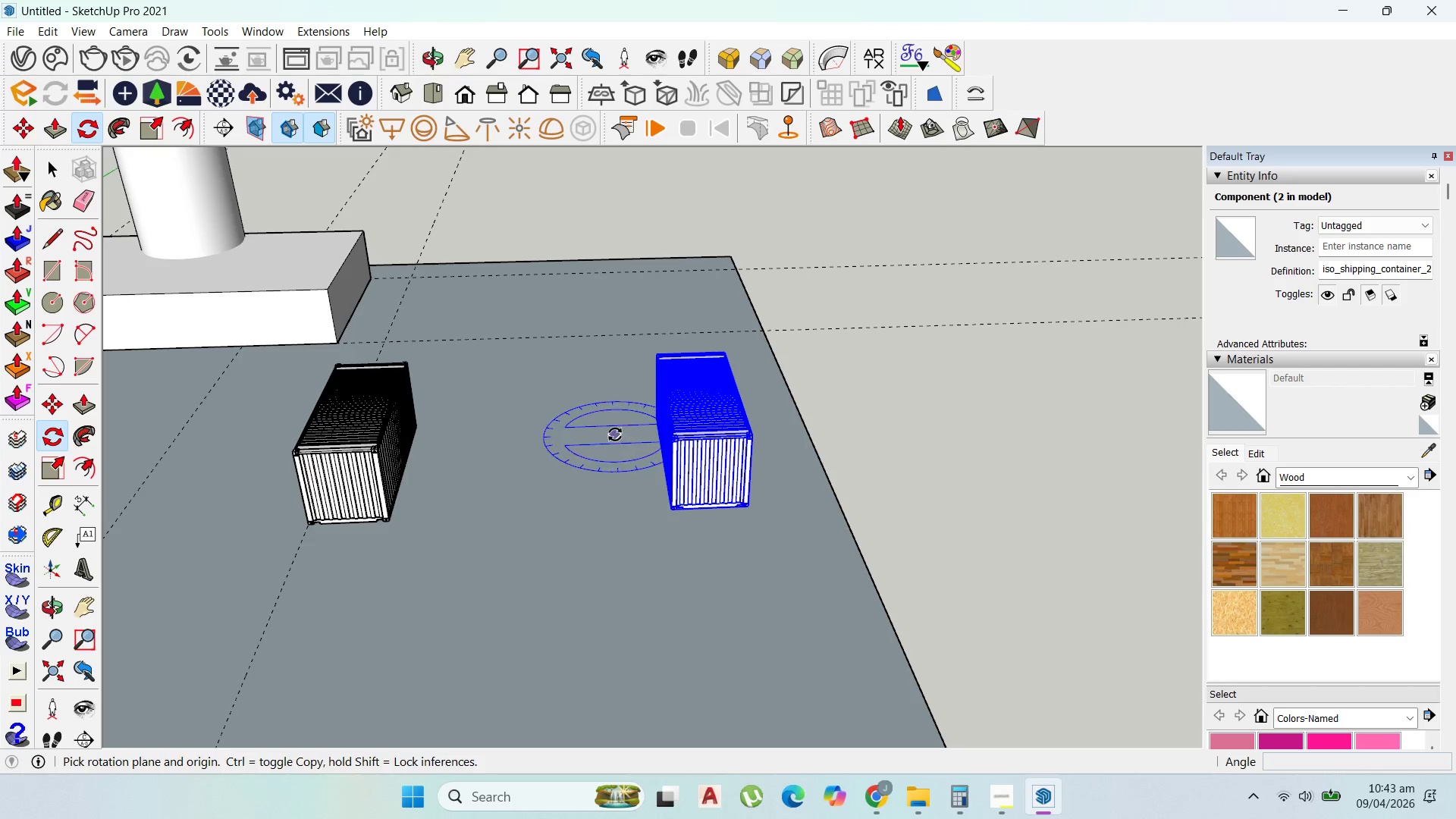 
left_click([615, 435])
 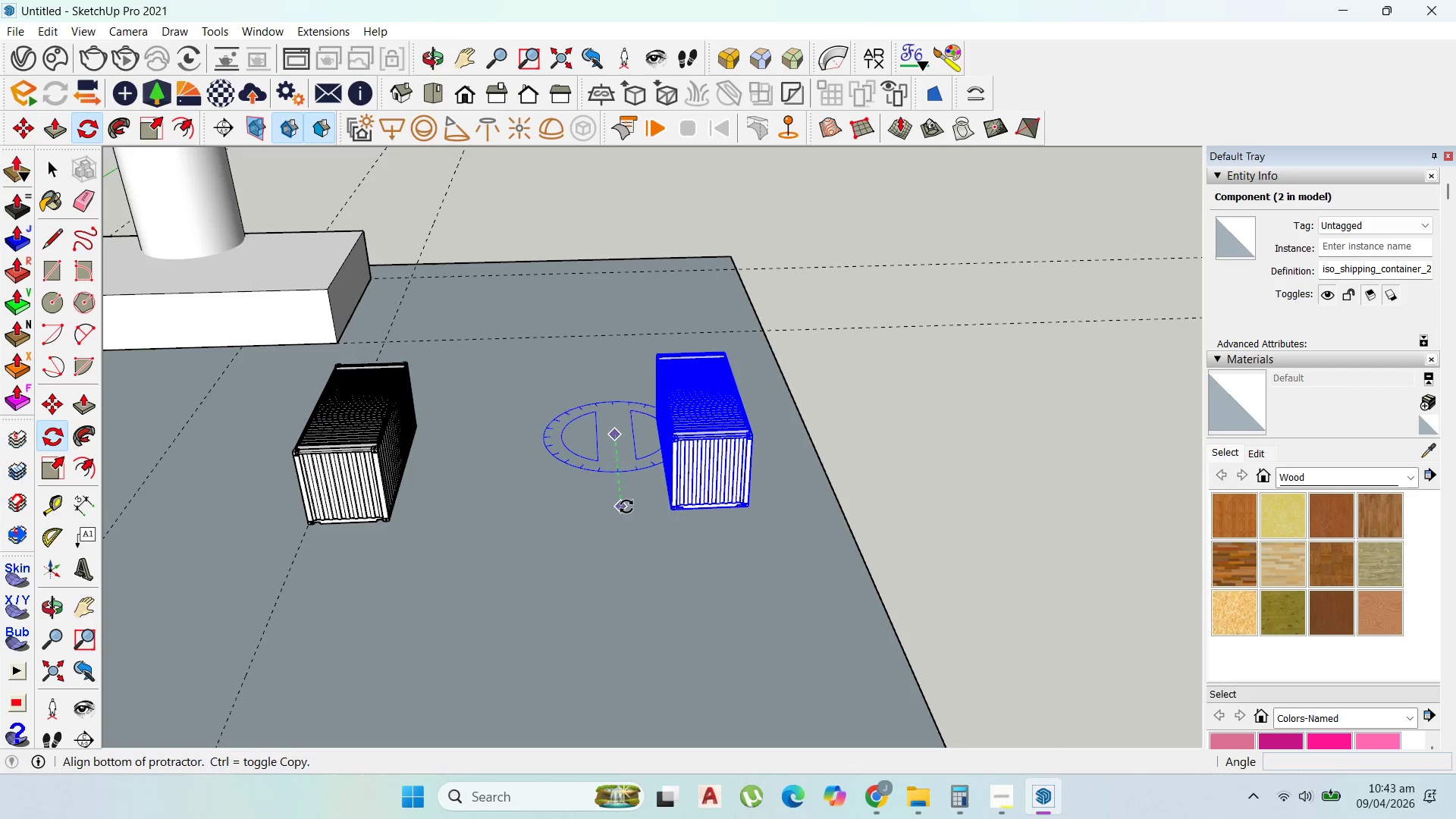 
left_click([626, 507])
 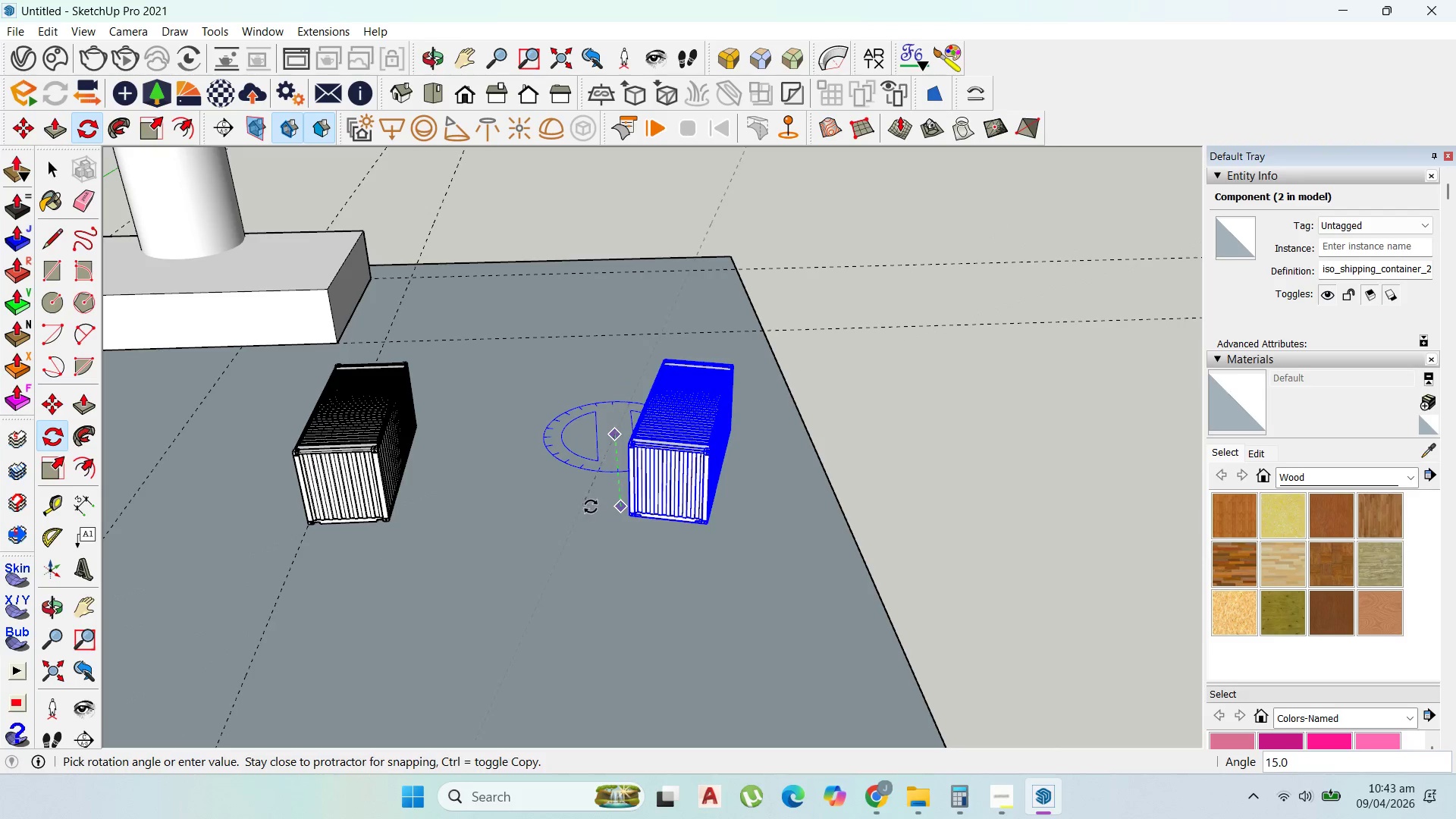 
left_click([628, 512])
 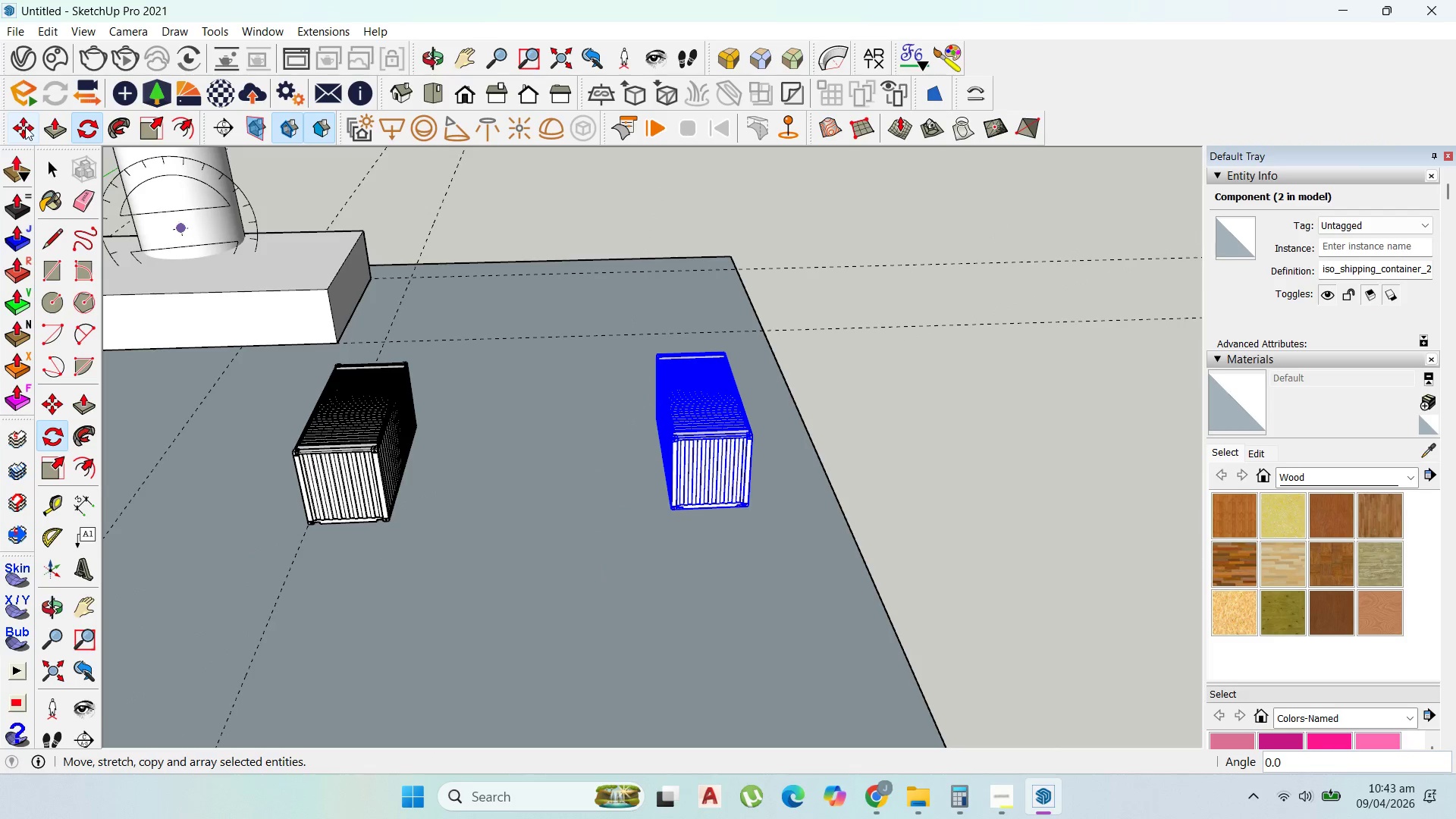 
left_click([25, 127])
 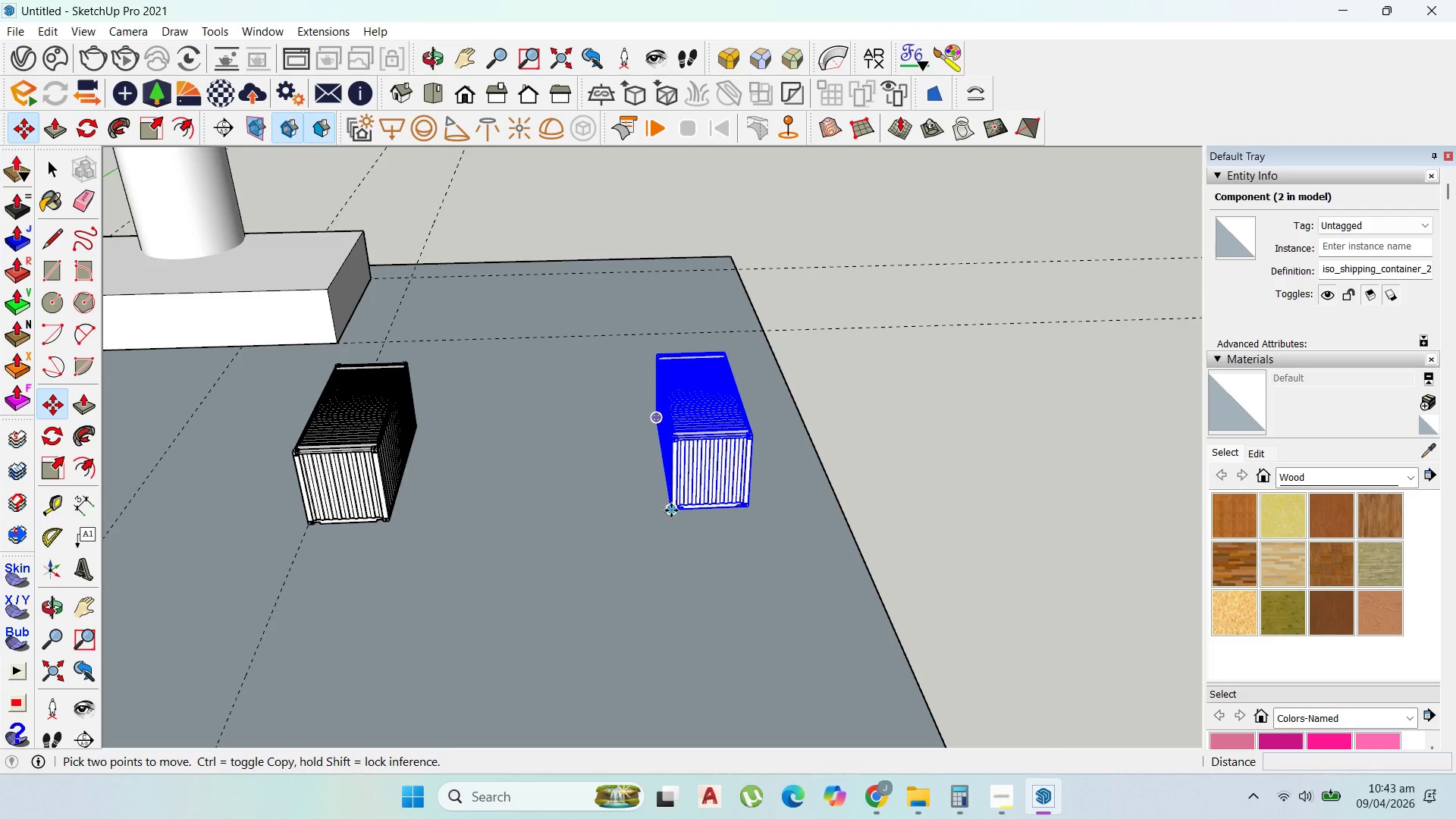 
left_click_drag(start_coordinate=[670, 510], to_coordinate=[663, 510])
 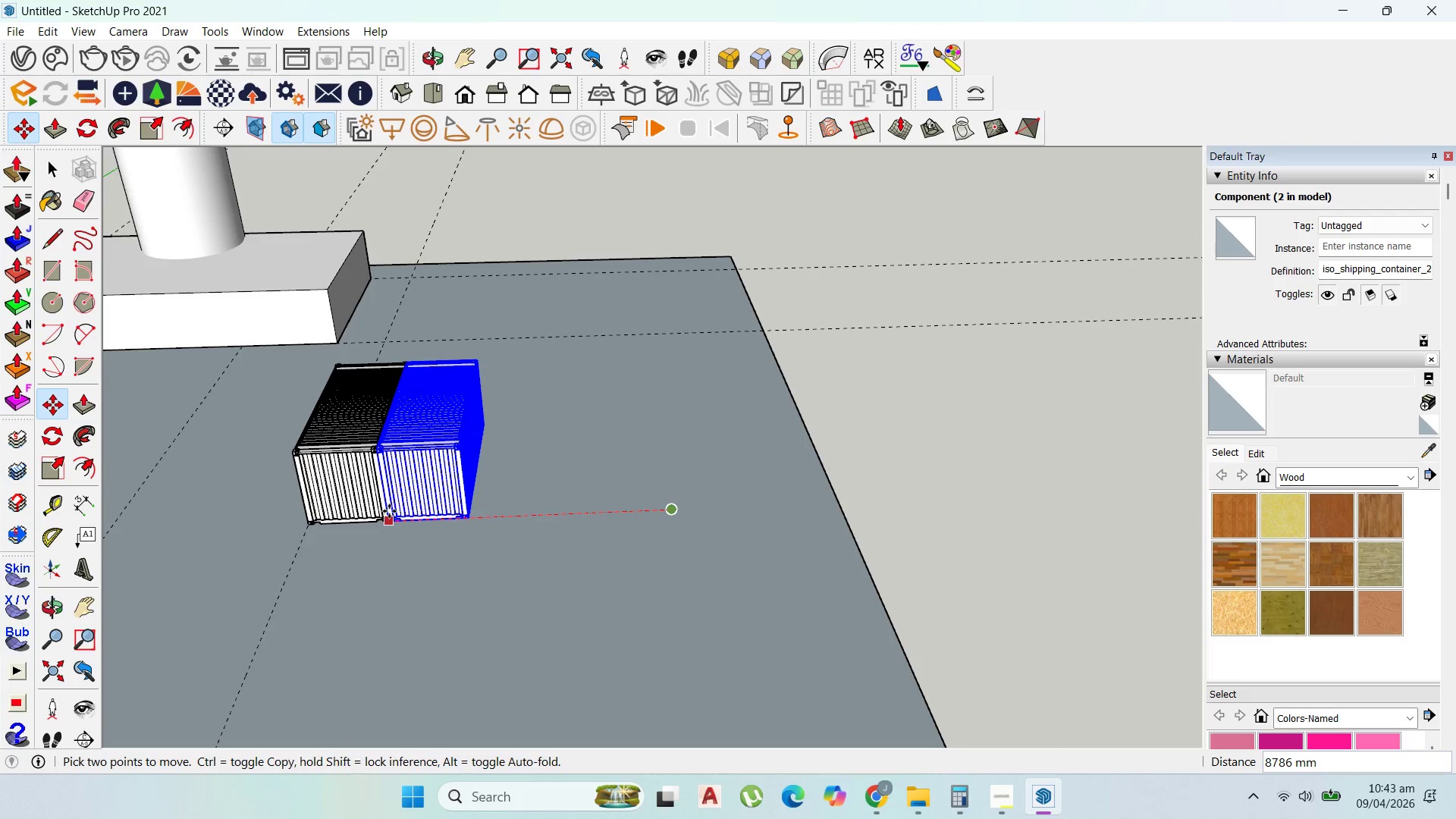 
left_click([389, 511])
 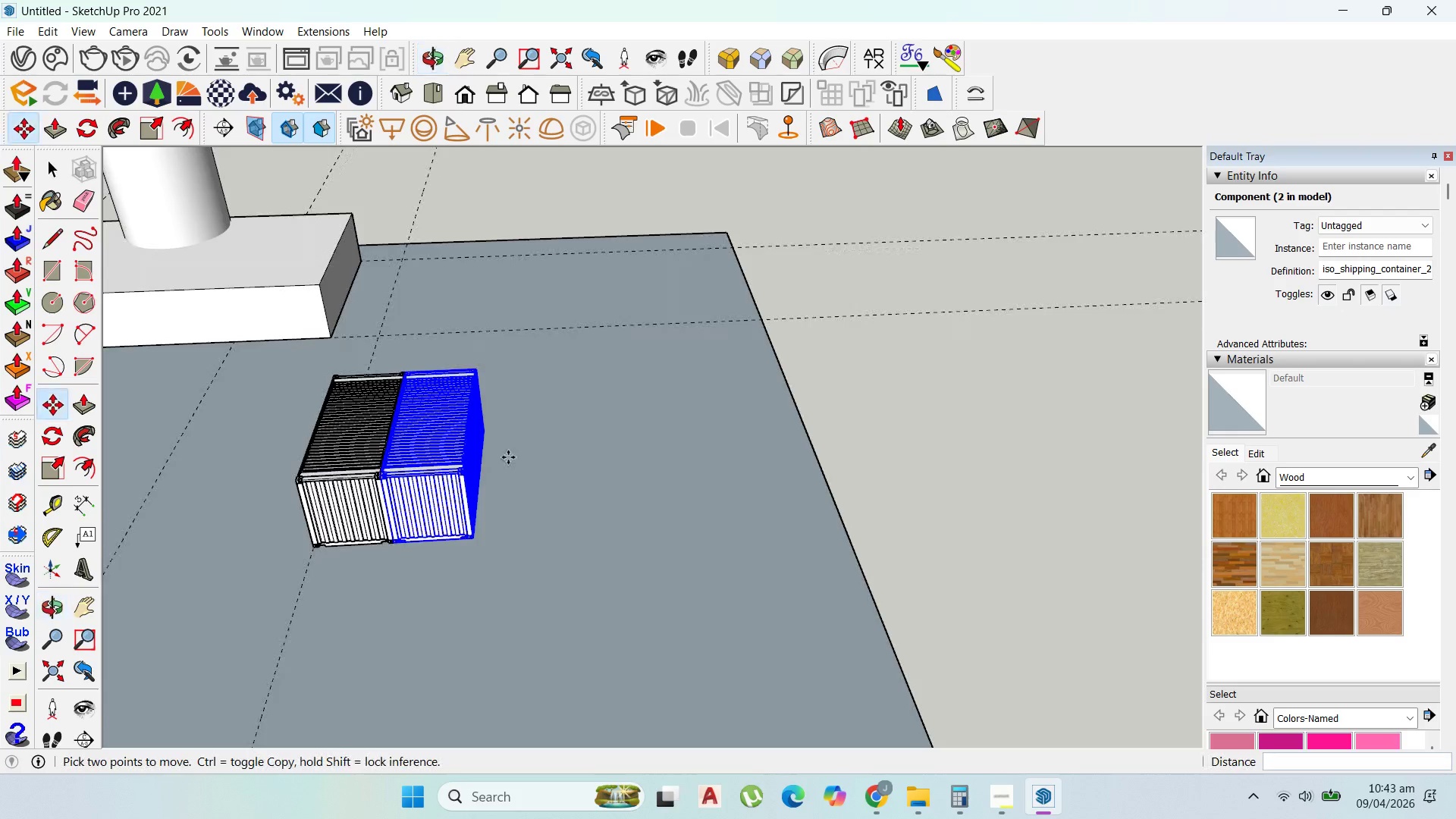 
left_click_drag(start_coordinate=[428, 516], to_coordinate=[429, 523])
 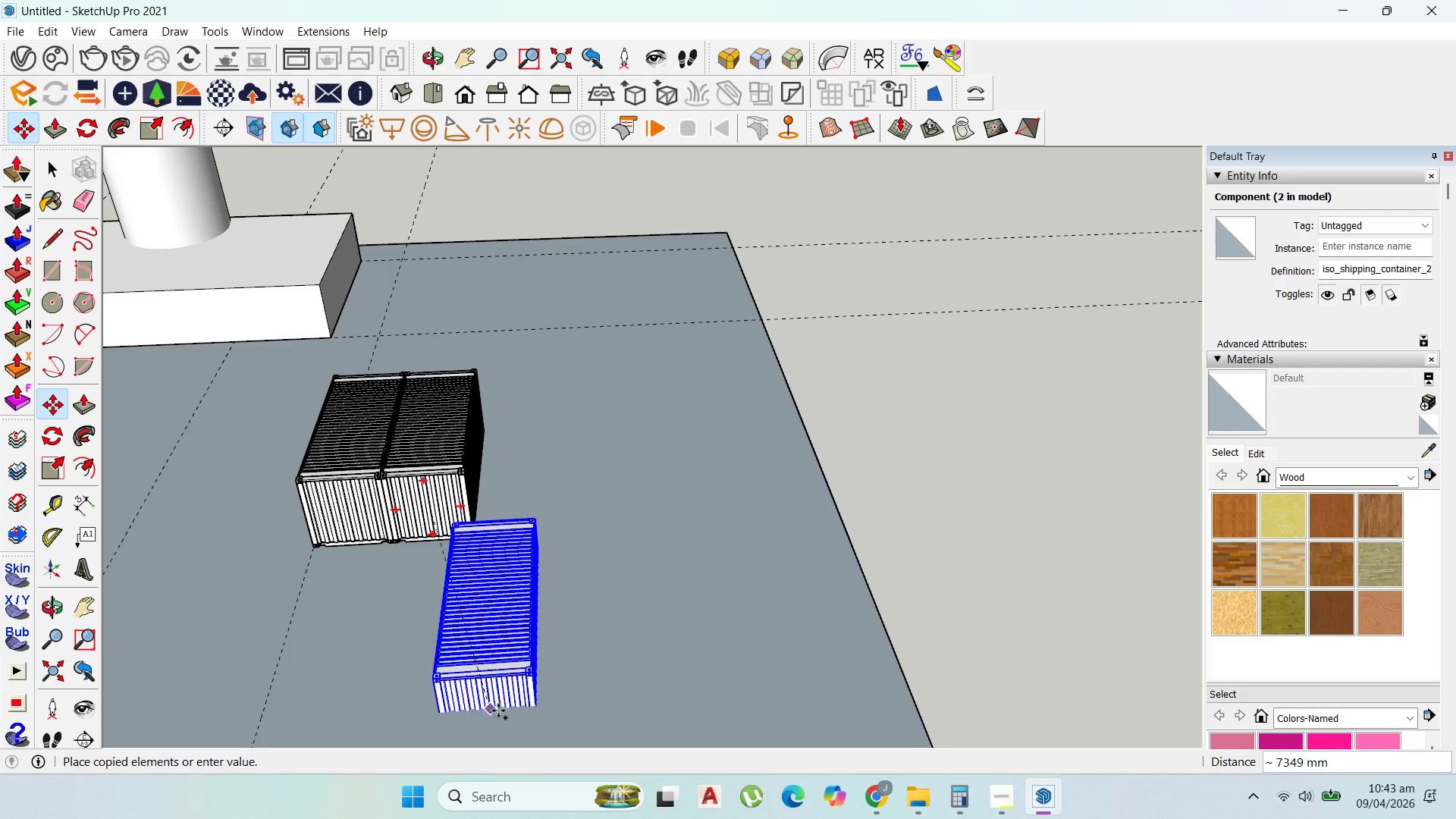 
key(Control+ControlLeft)
 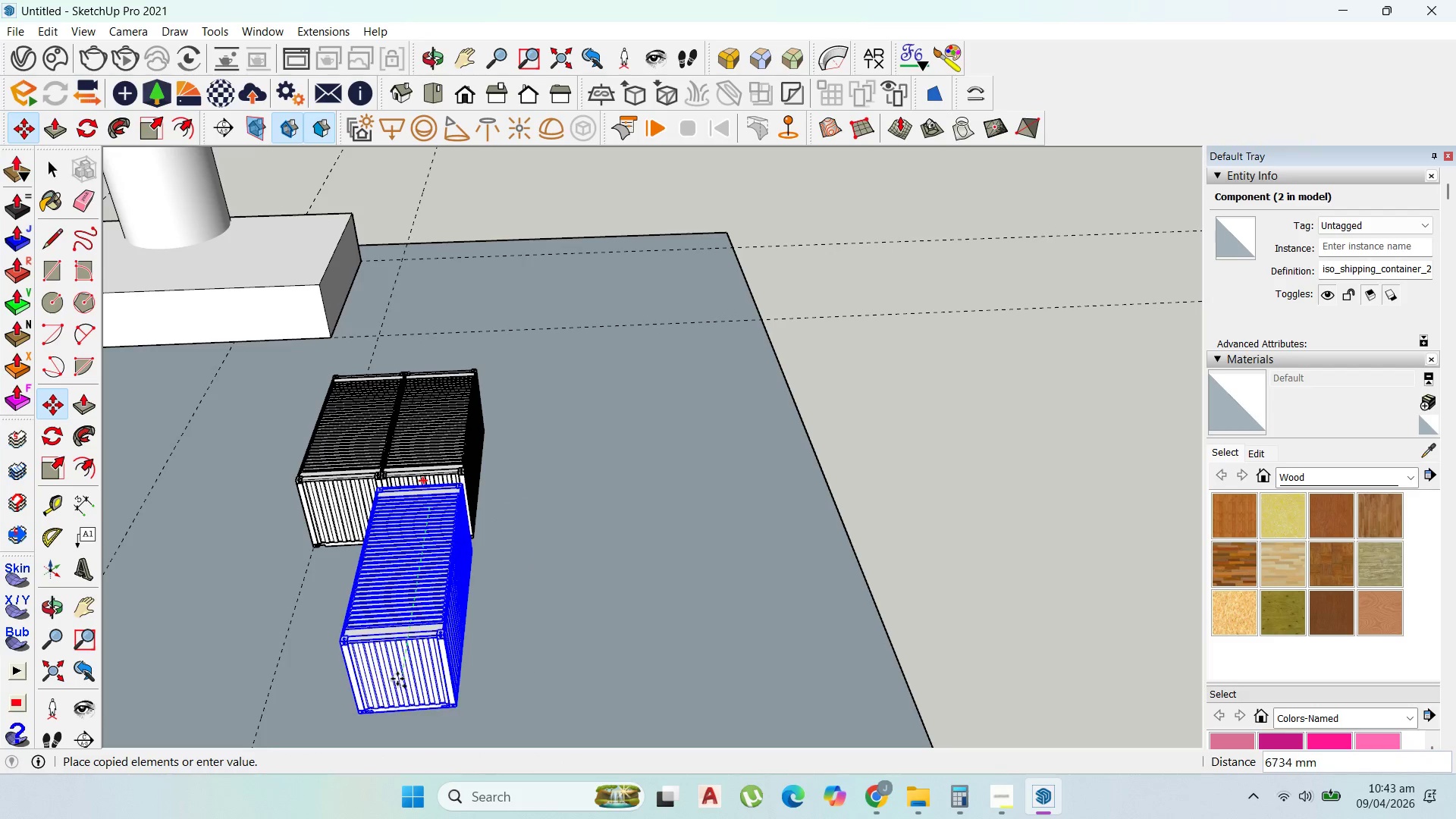 
left_click([401, 686])
 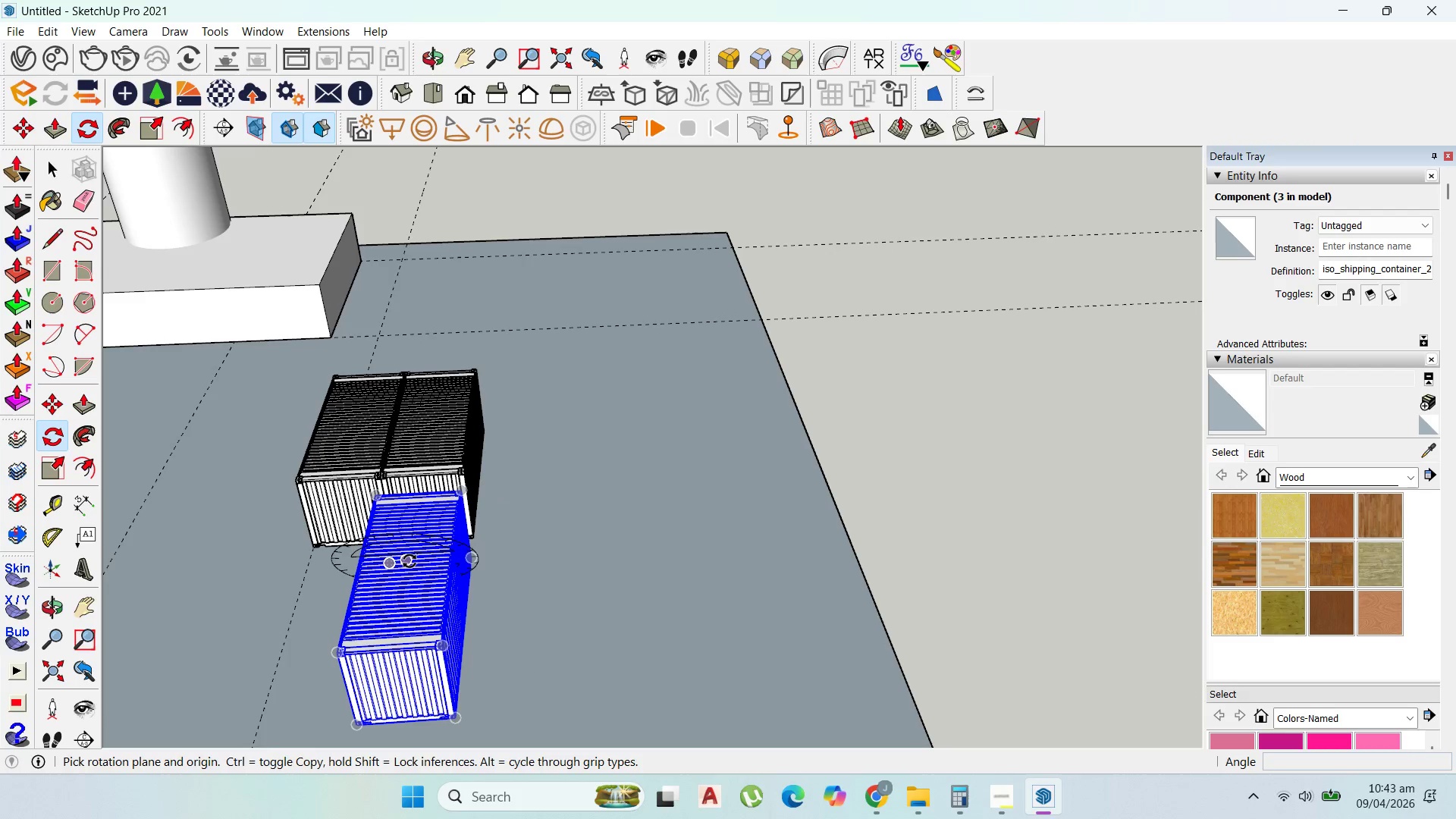 
scroll: coordinate [621, 521], scroll_direction: none, amount: 0.0
 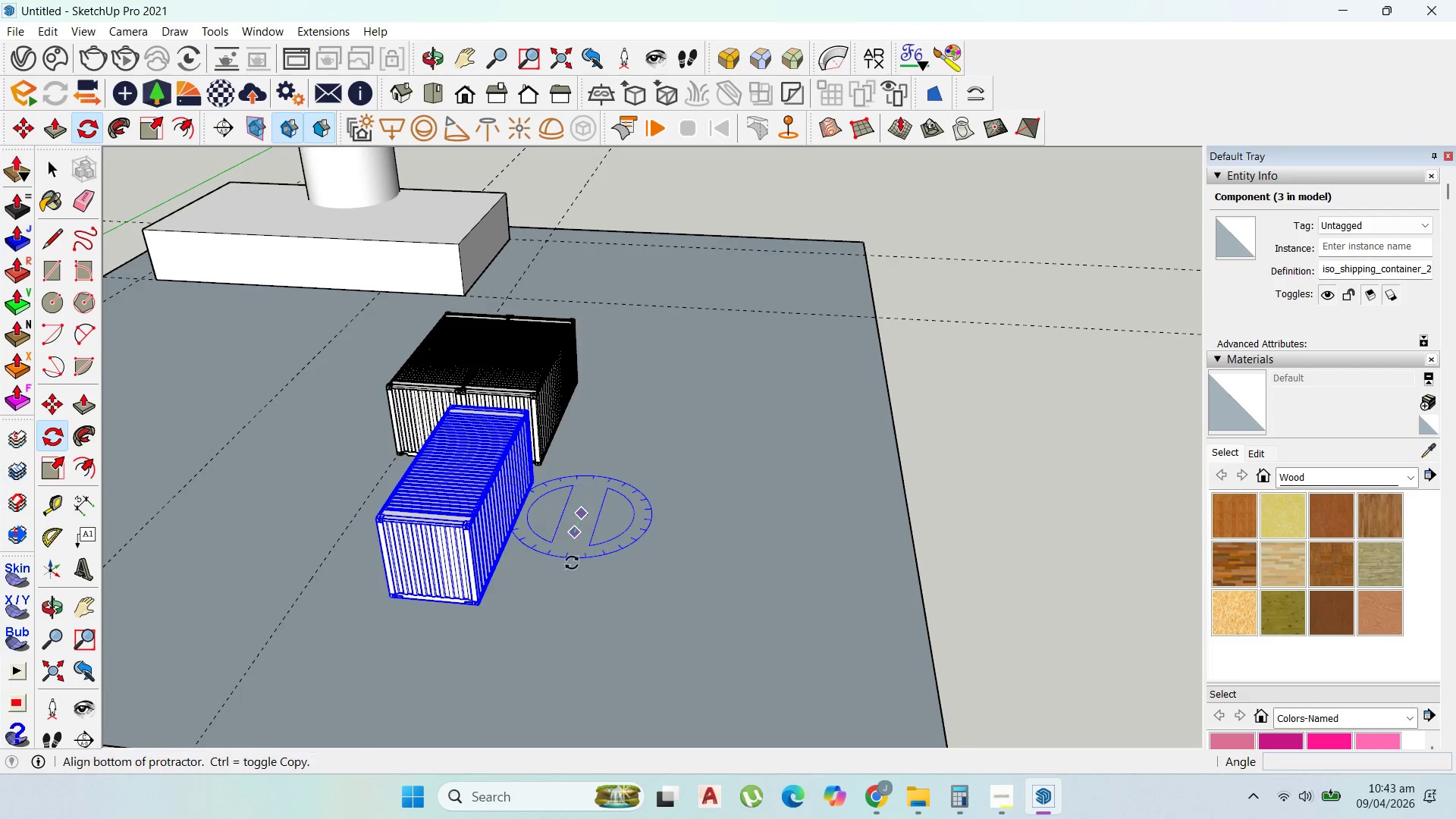 
left_click_drag(start_coordinate=[563, 594], to_coordinate=[557, 594])
 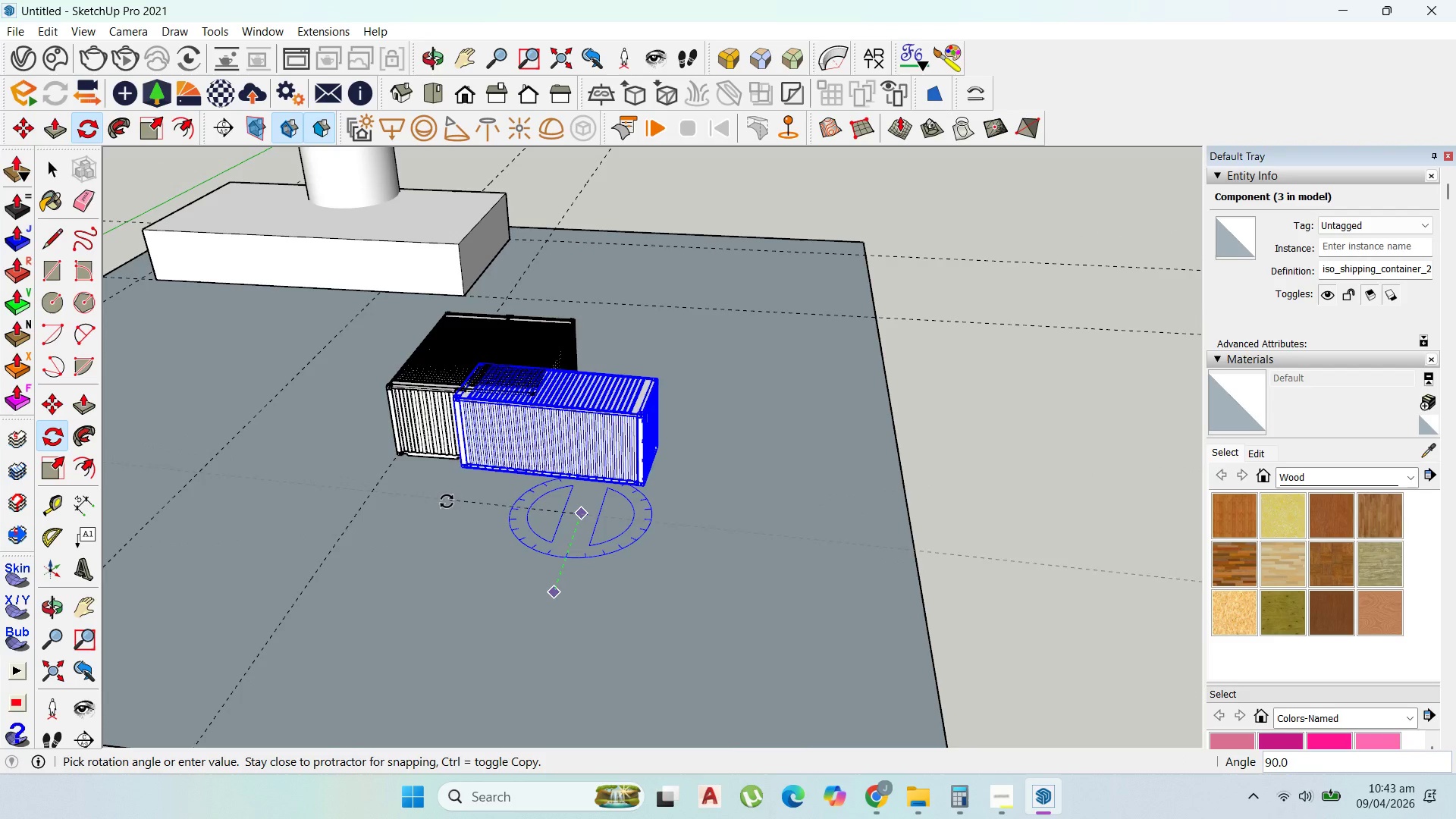 
left_click([446, 504])
 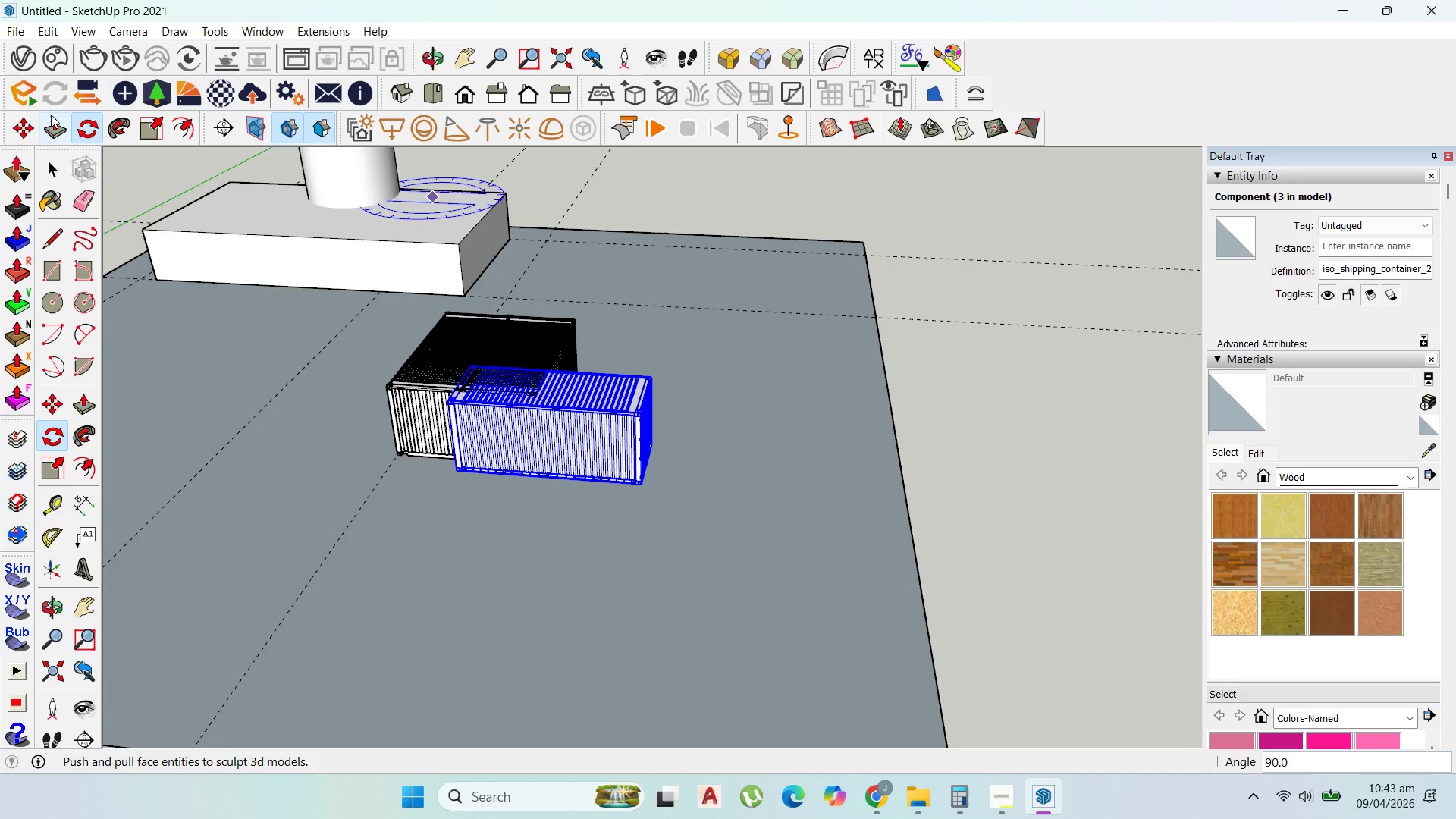 
left_click([19, 124])
 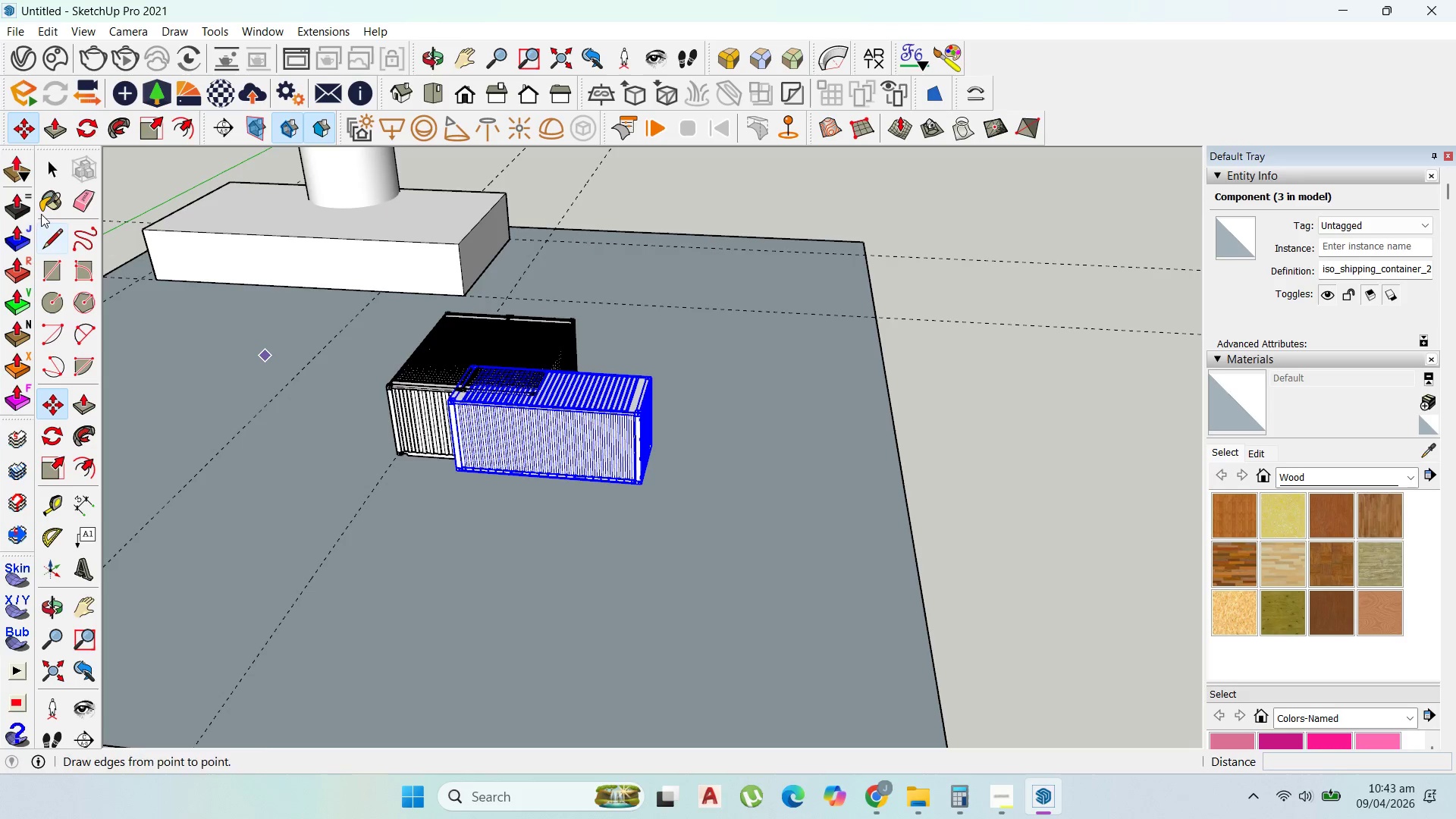 
left_click_drag(start_coordinate=[51, 163], to_coordinate=[55, 160])
 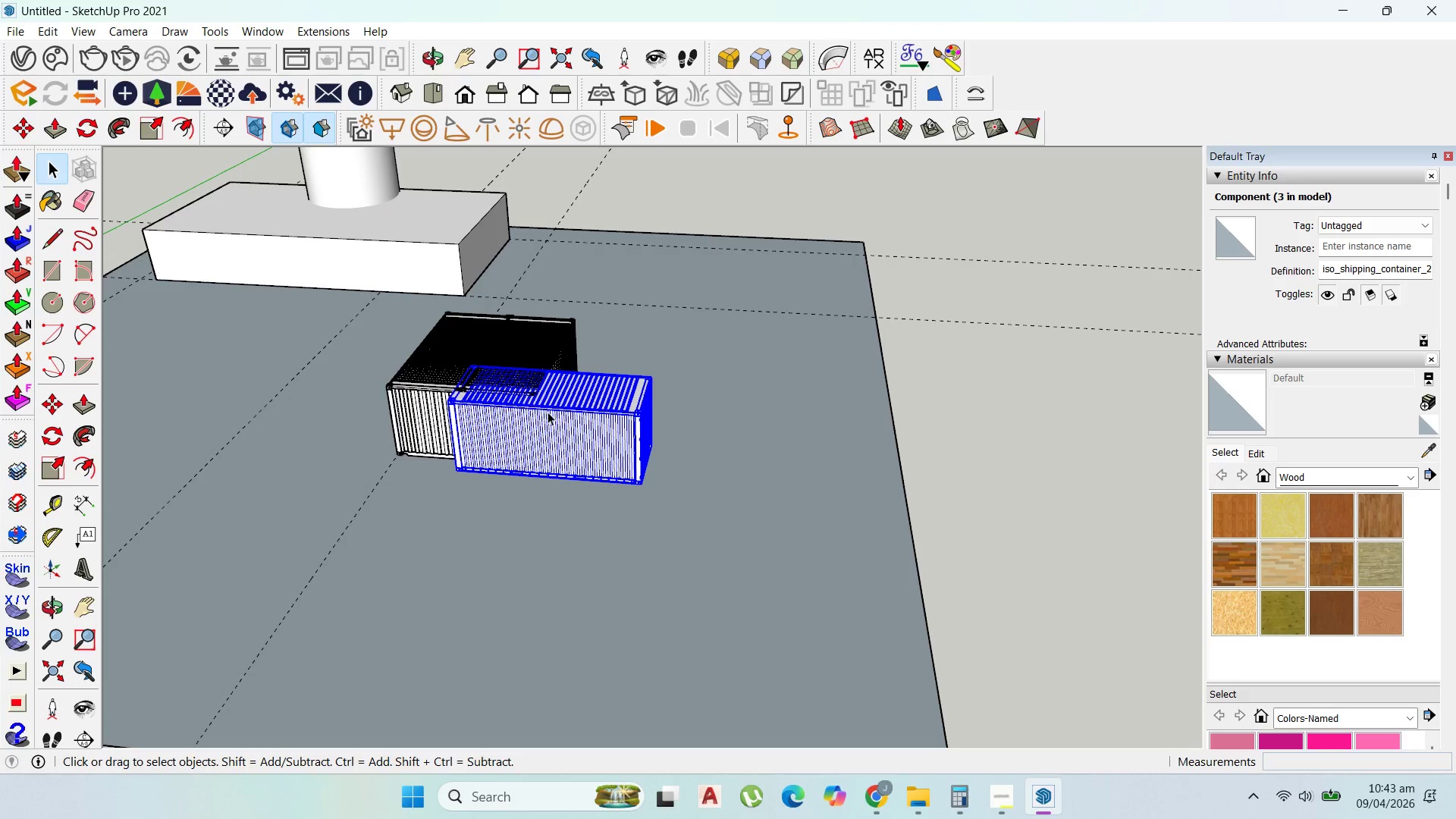 
double_click([548, 412])
 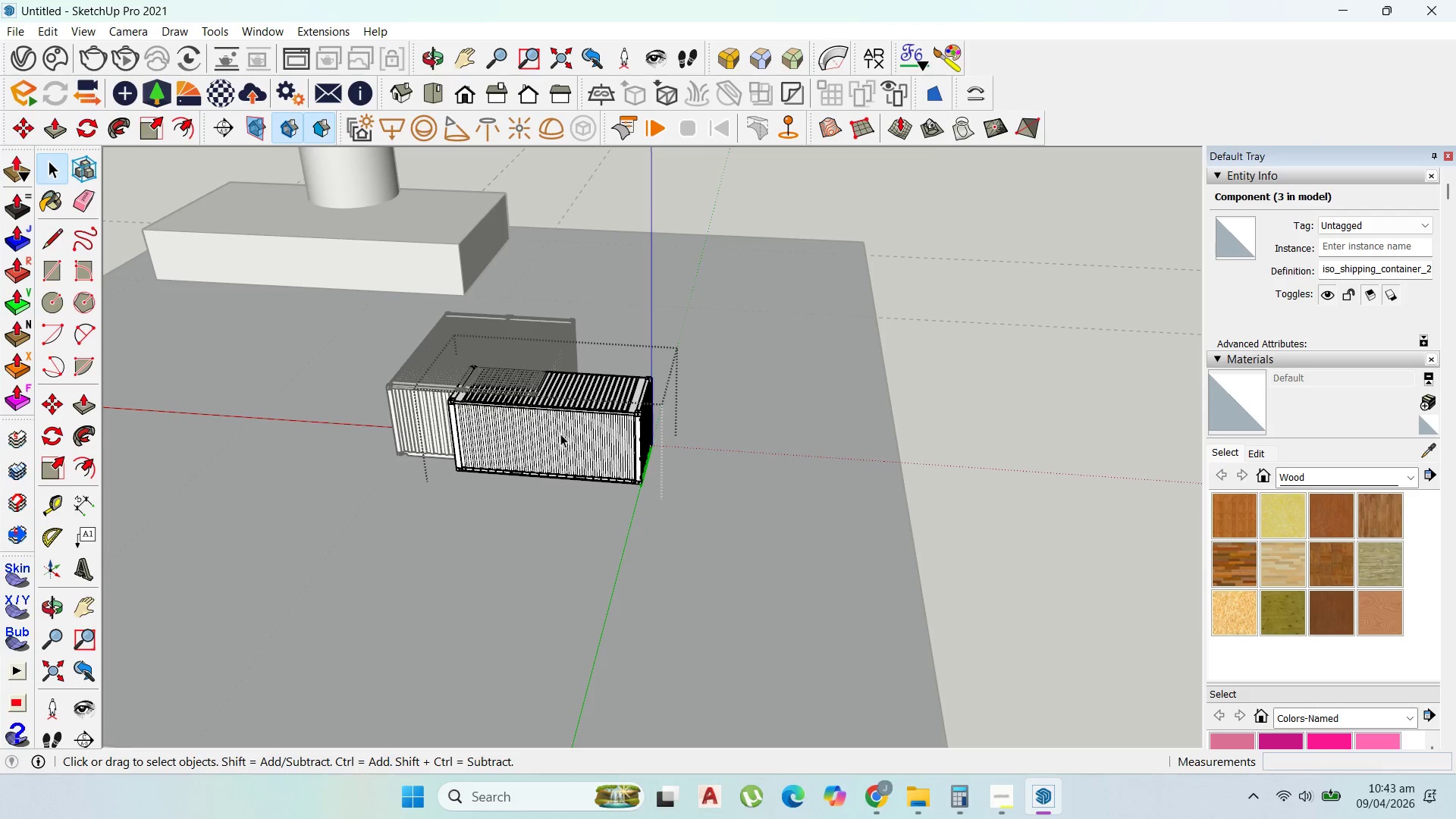 
triple_click([560, 434])
 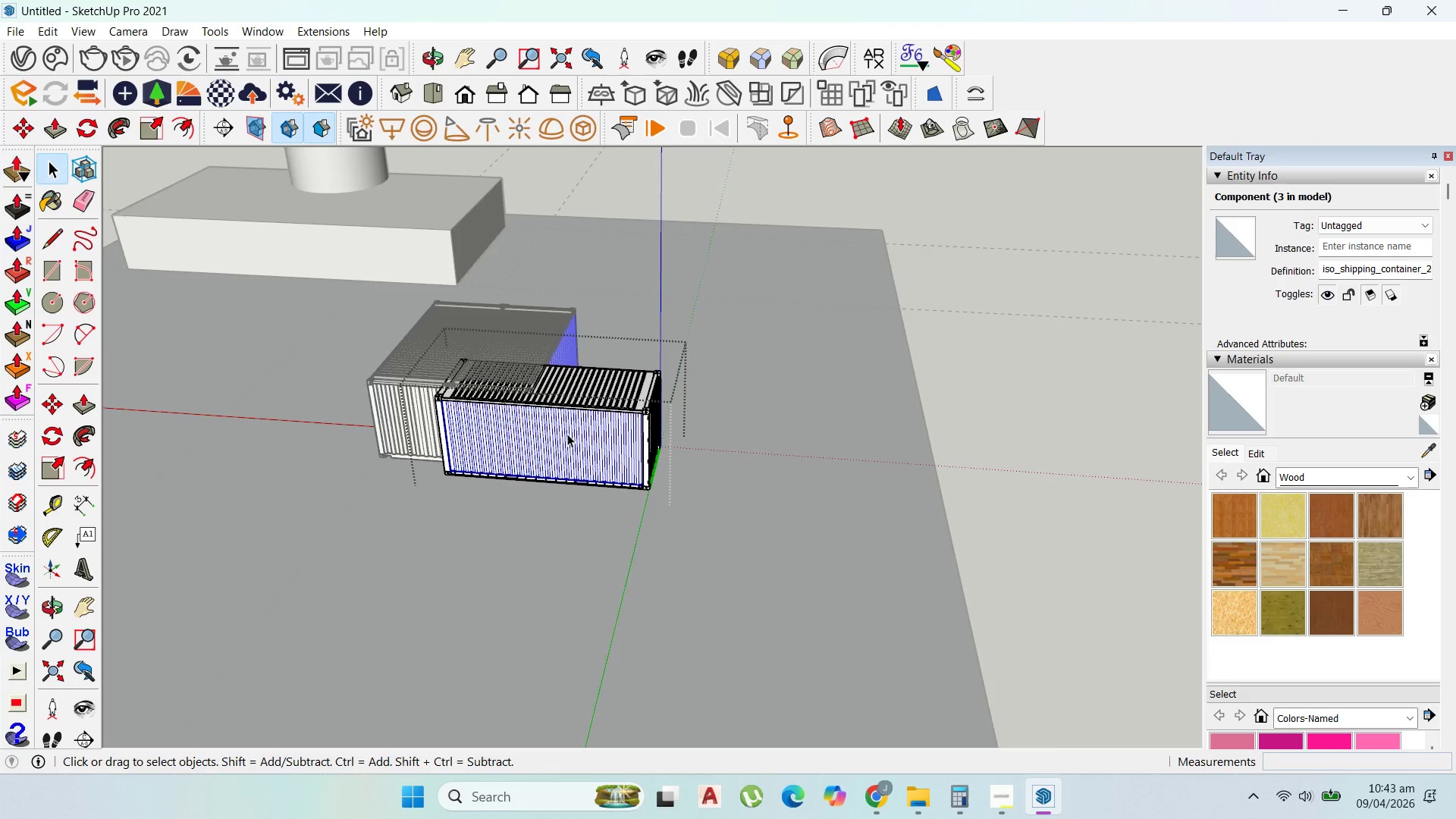 
scroll: coordinate [671, 396], scroll_direction: up, amount: 12.0
 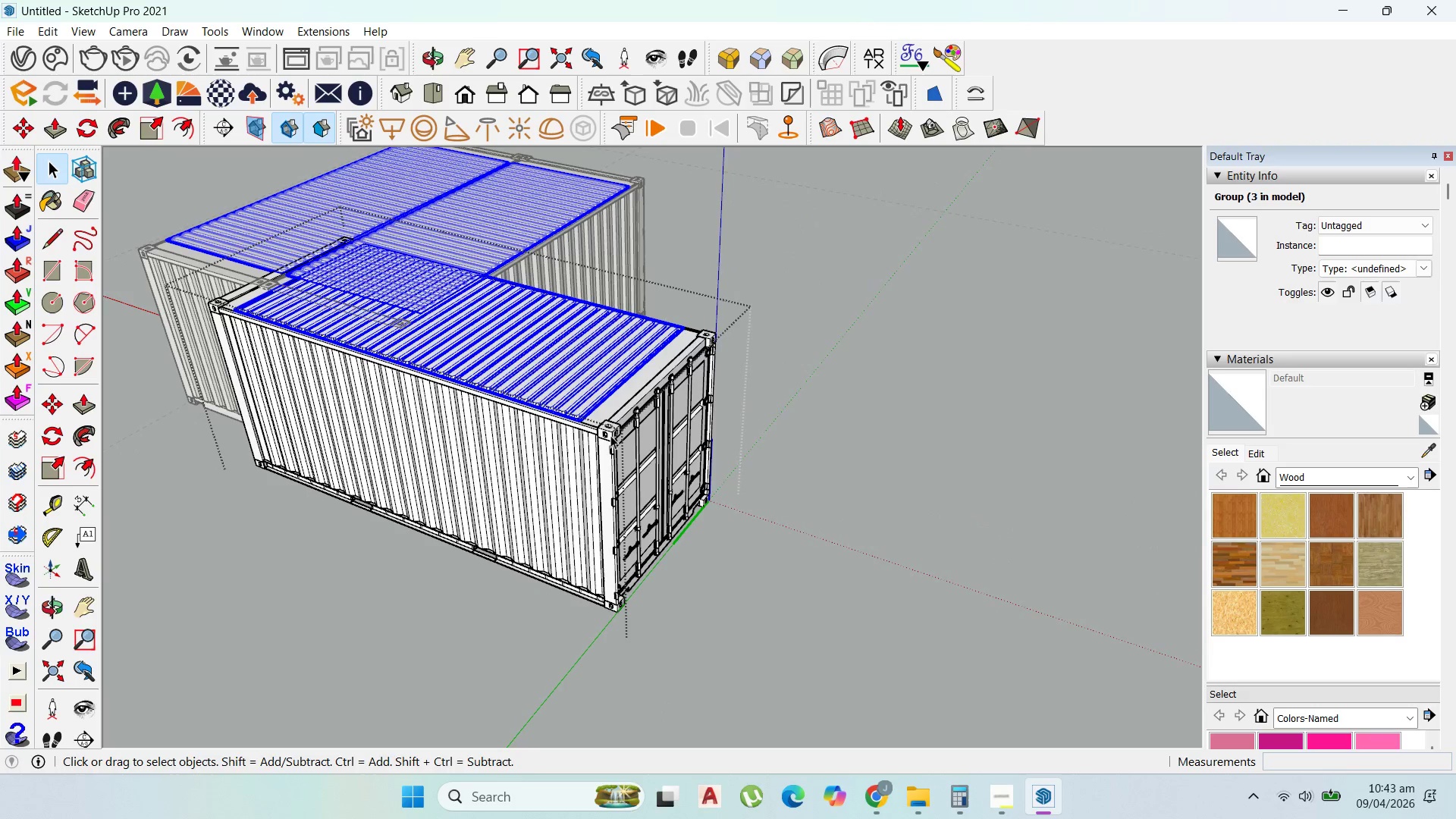 
left_click([645, 438])
 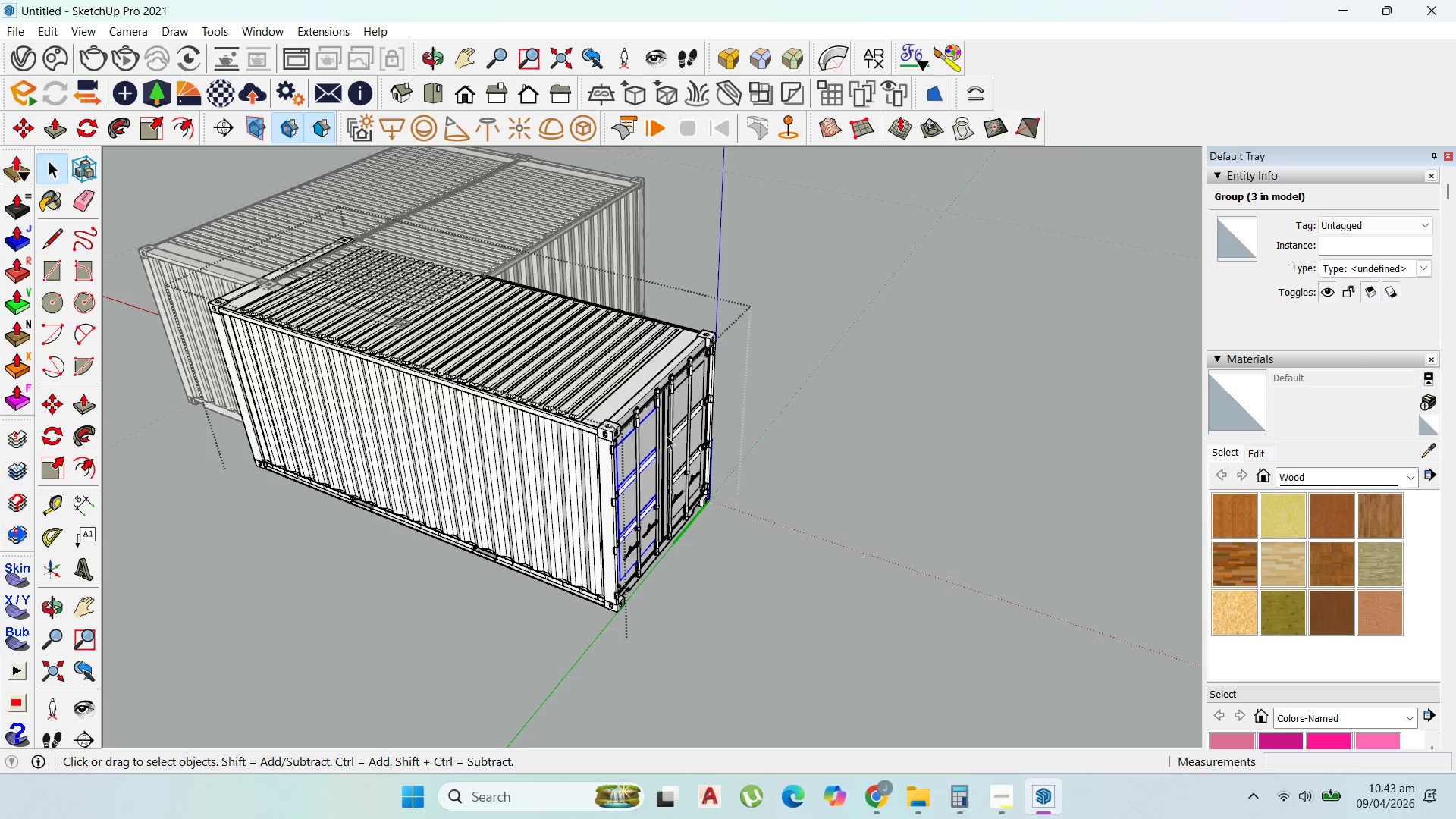 
left_click([670, 397])
 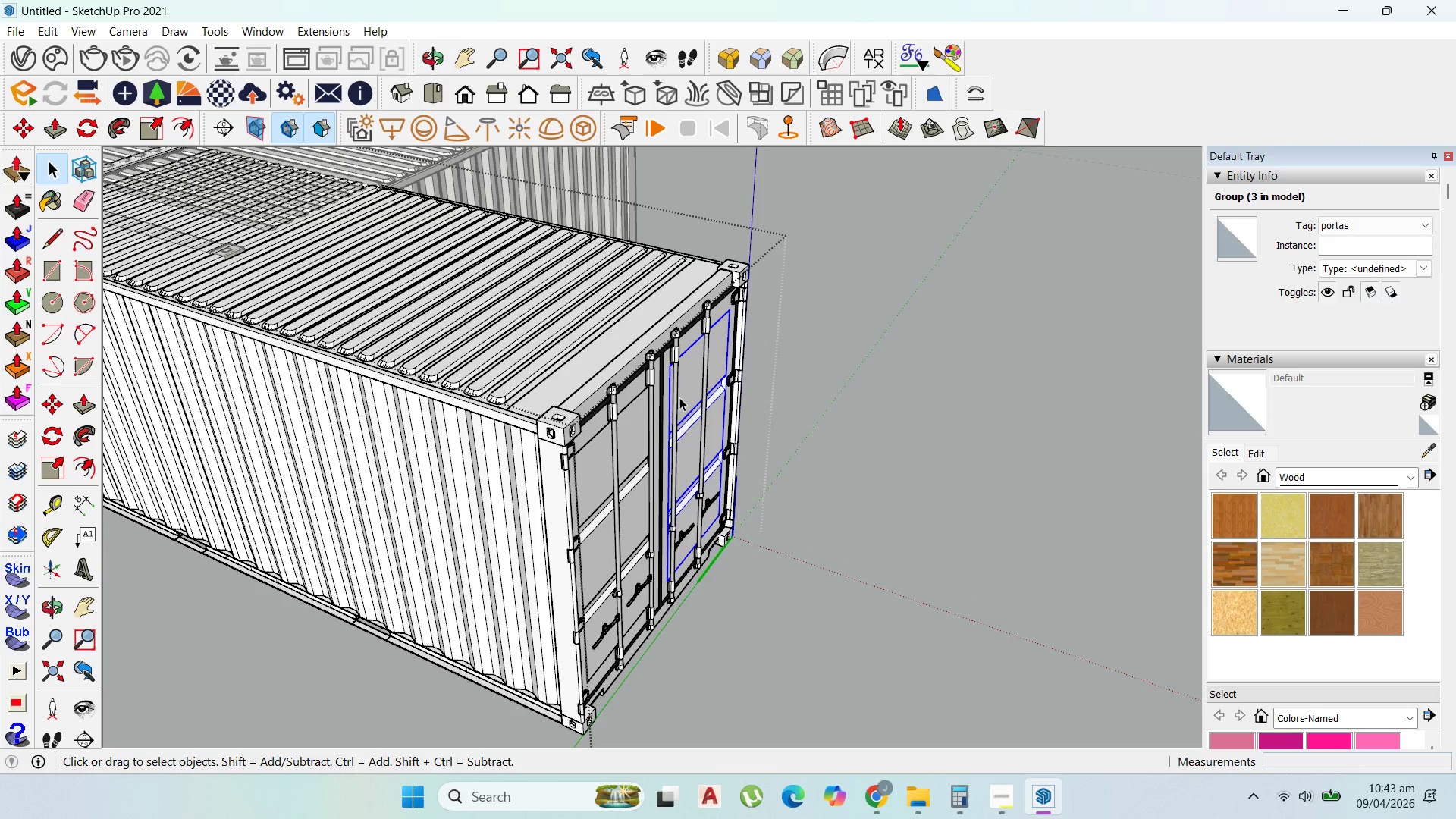 
scroll: coordinate [666, 436], scroll_direction: up, amount: 5.0
 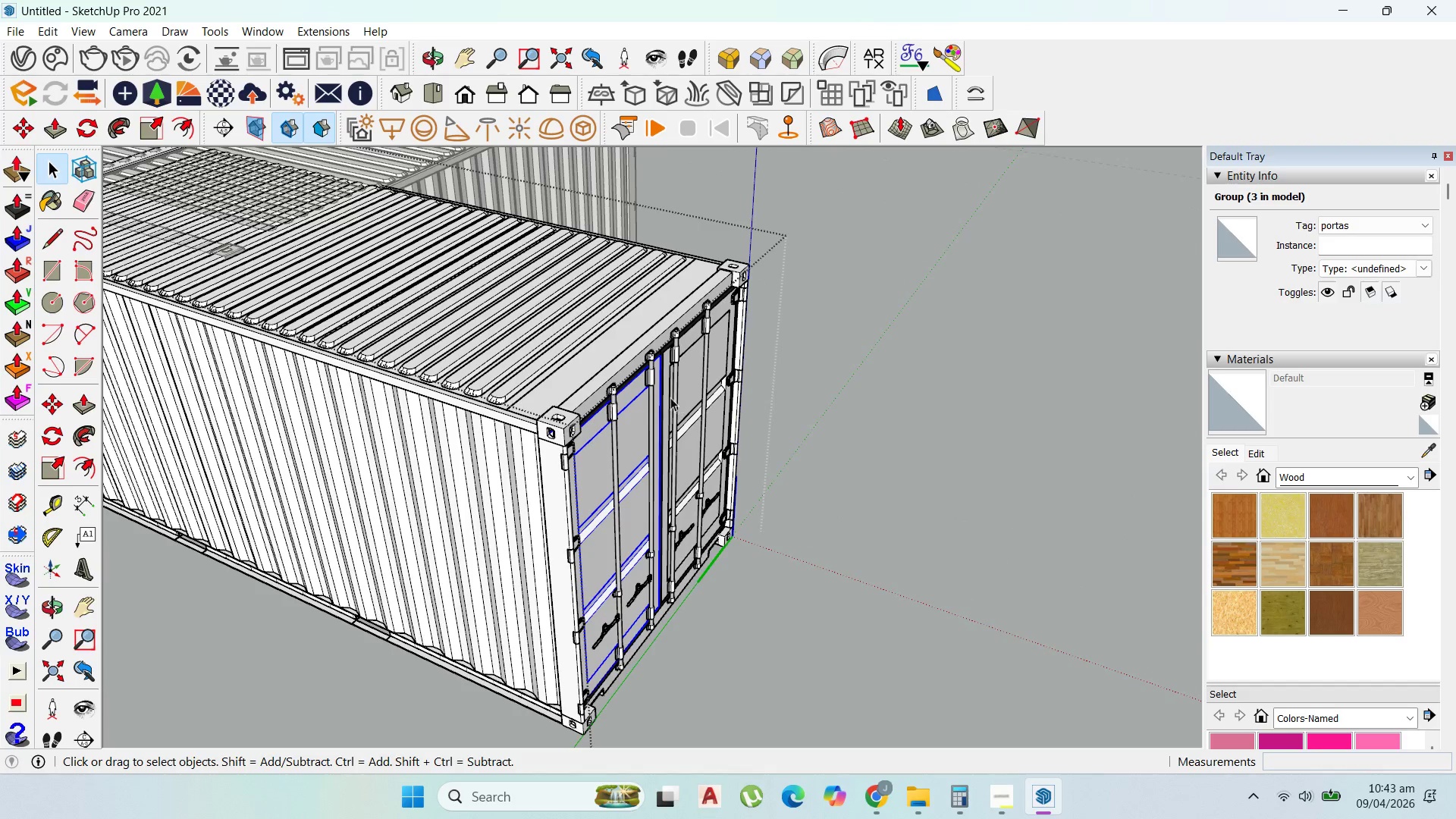 
key(Escape)
 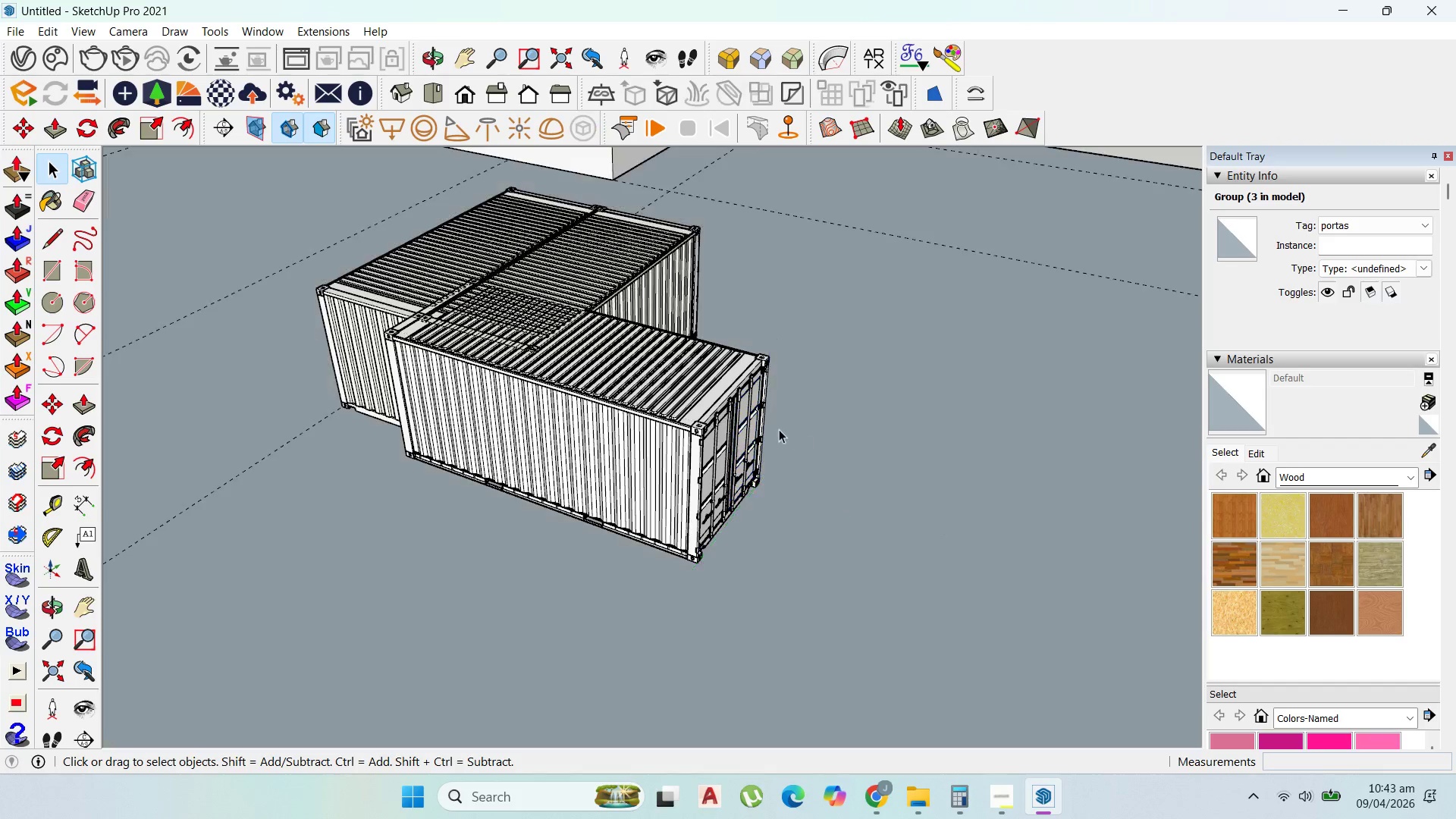 
key(Escape)
 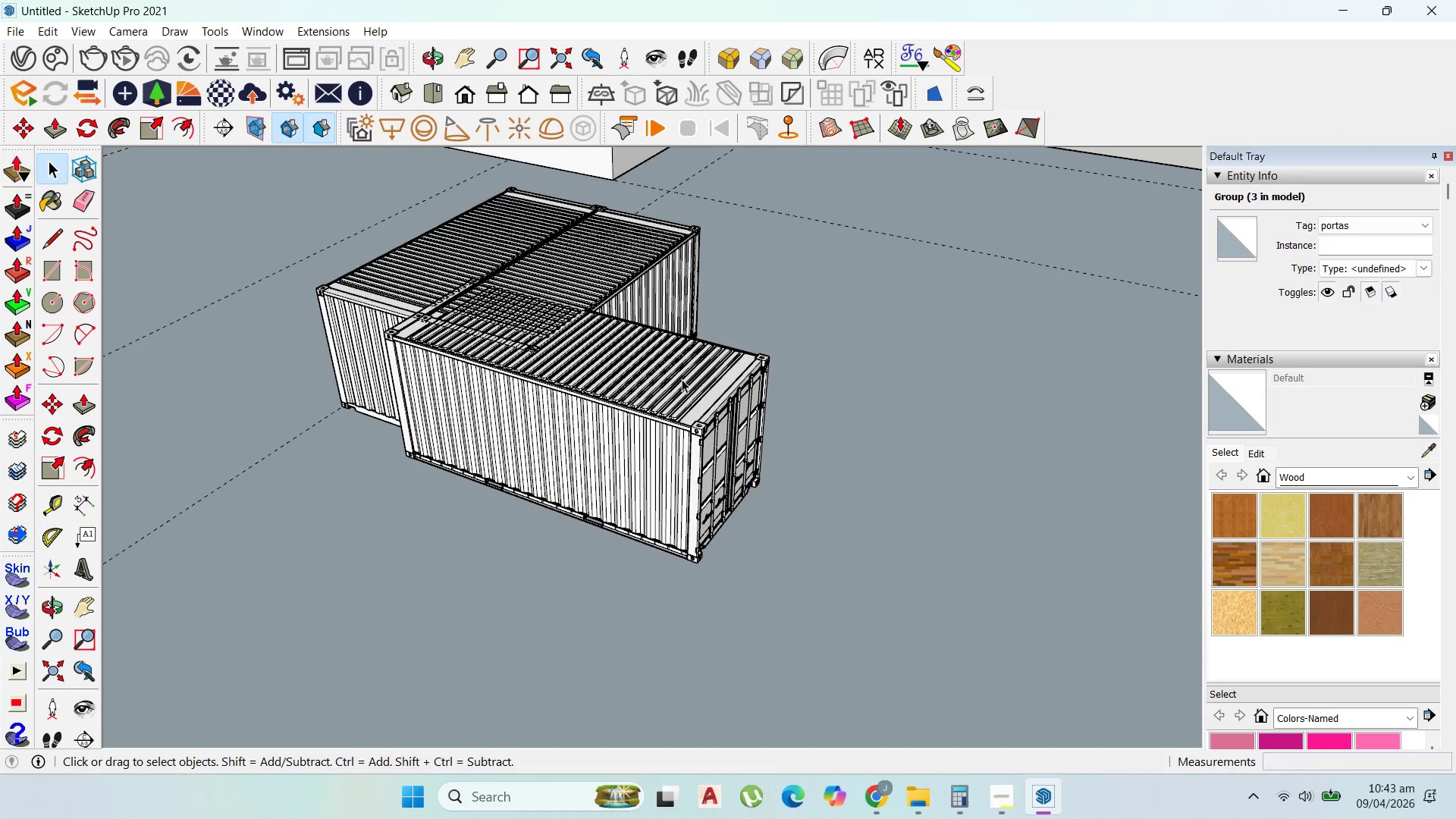 
left_click([682, 379])
 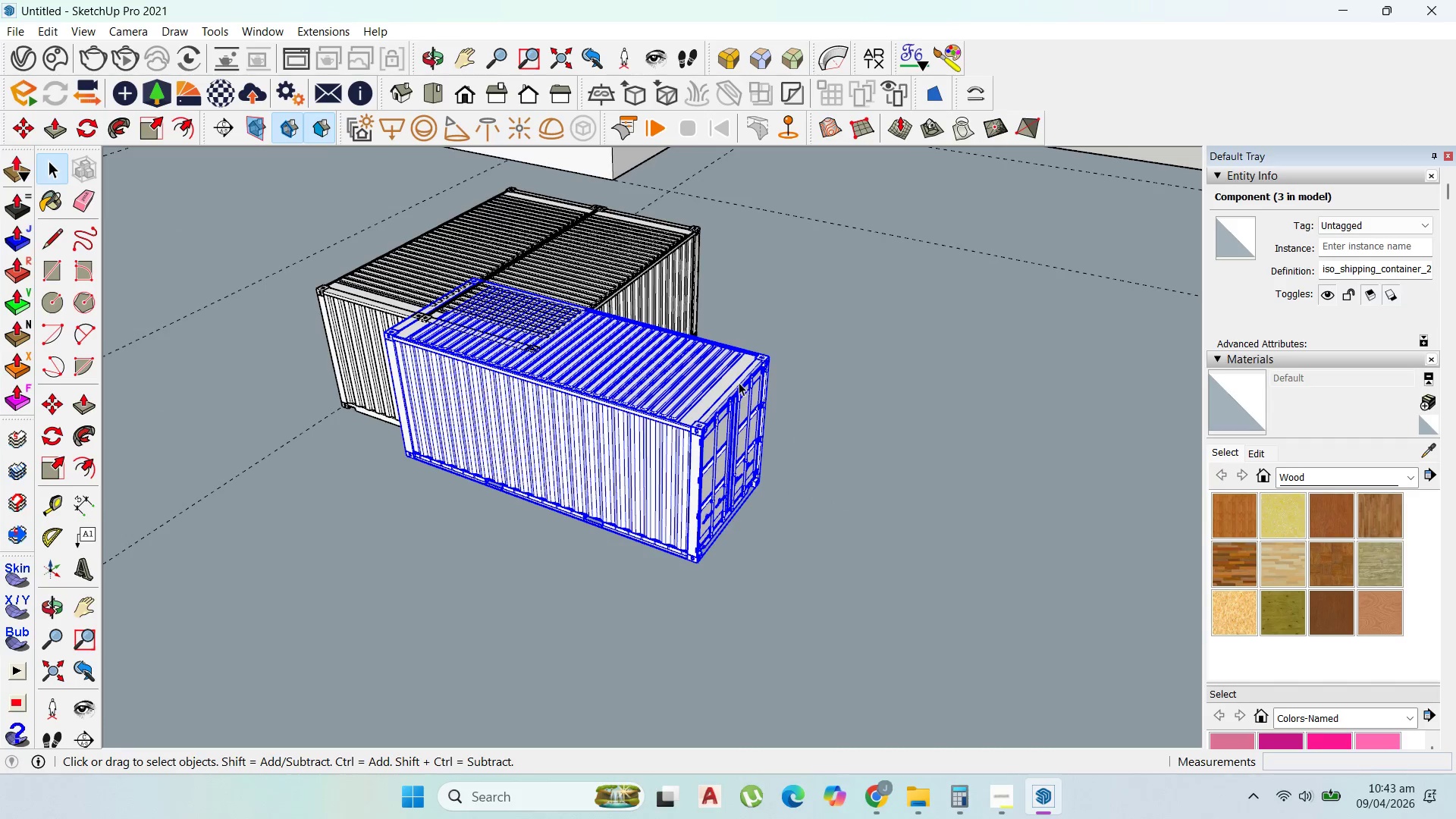 
scroll: coordinate [799, 431], scroll_direction: down, amount: 7.0
 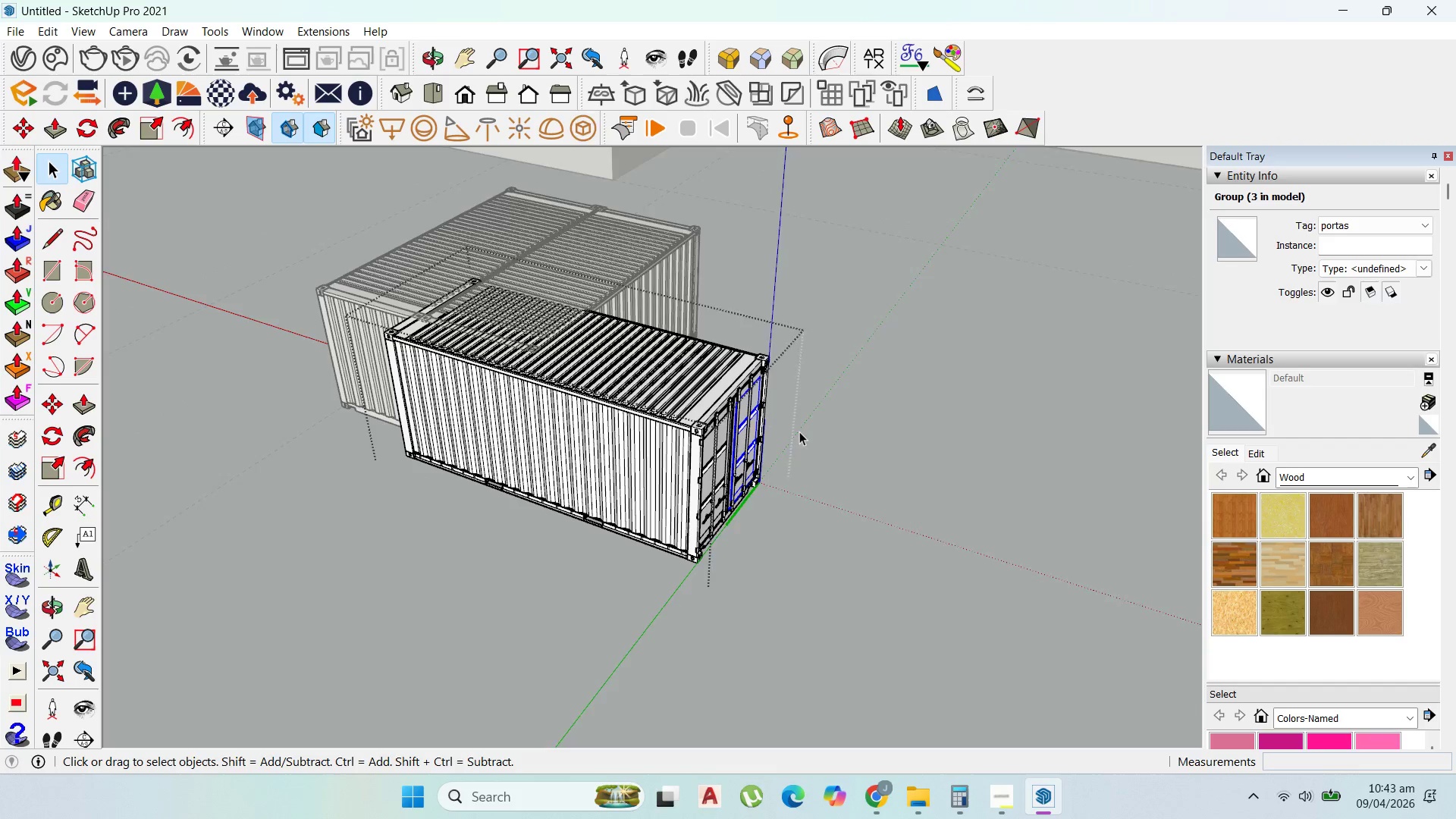 
key(M)
 